 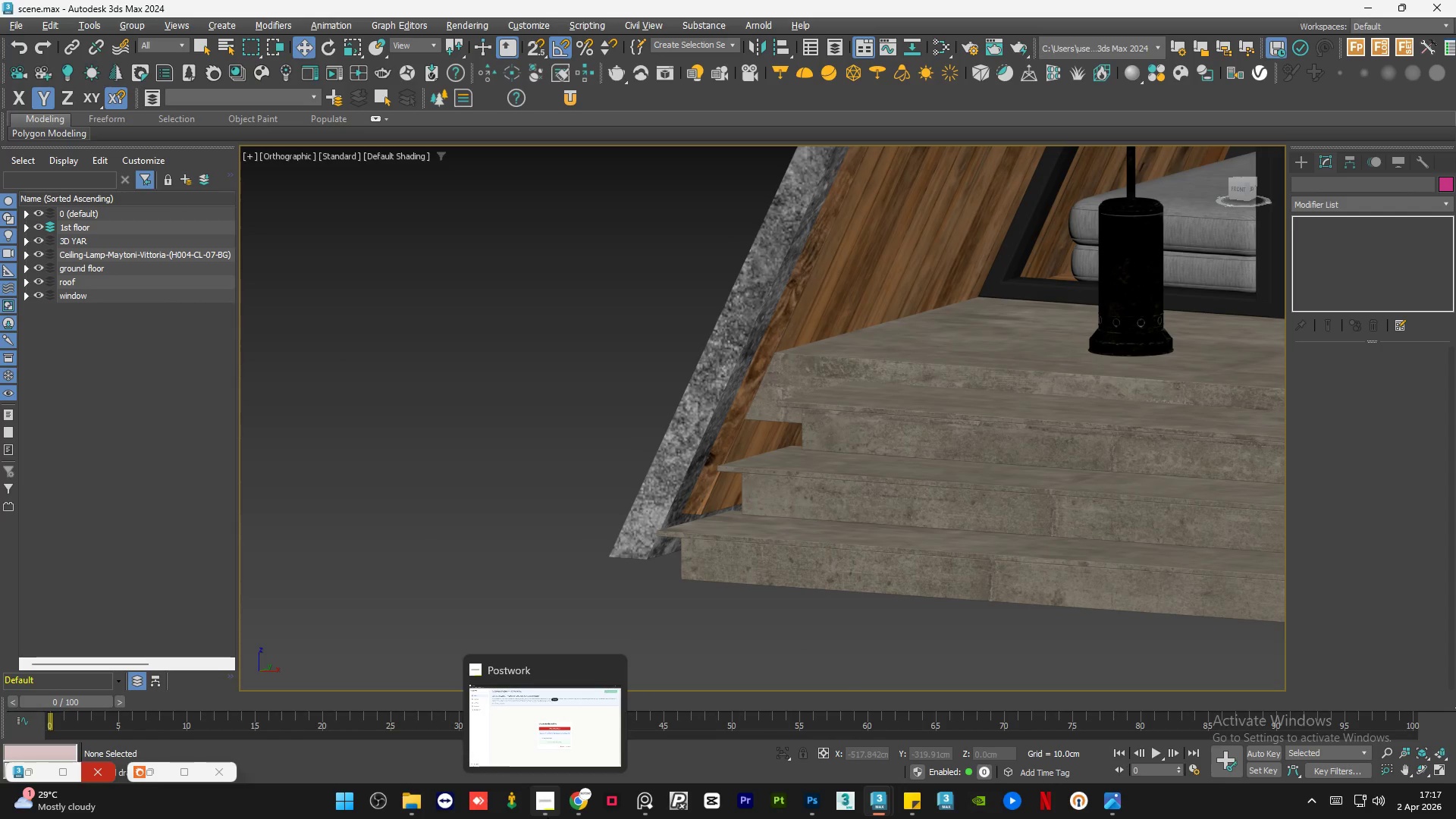 
left_click([602, 428])
 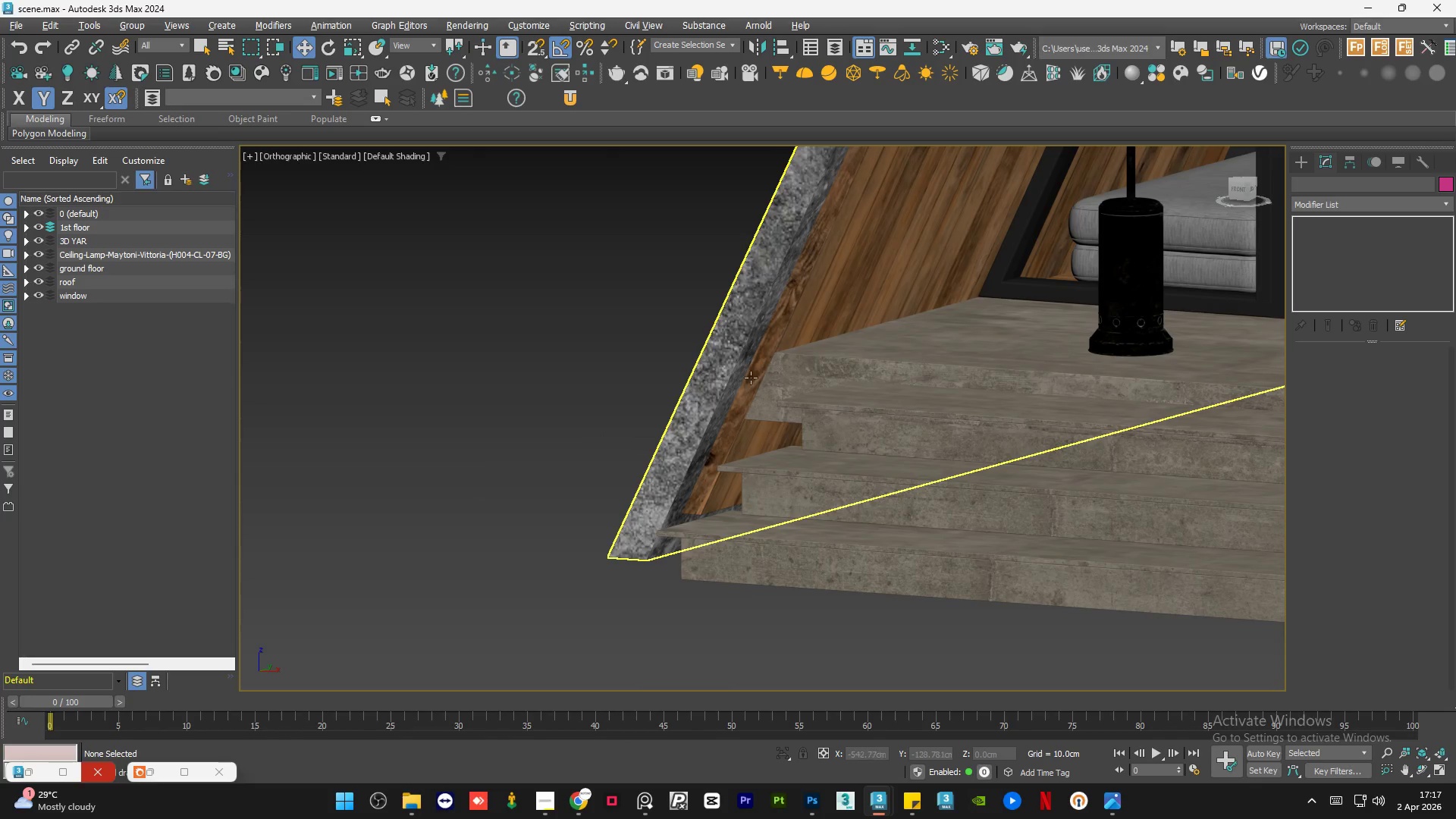 
scroll: coordinate [802, 395], scroll_direction: up, amount: 5.0
 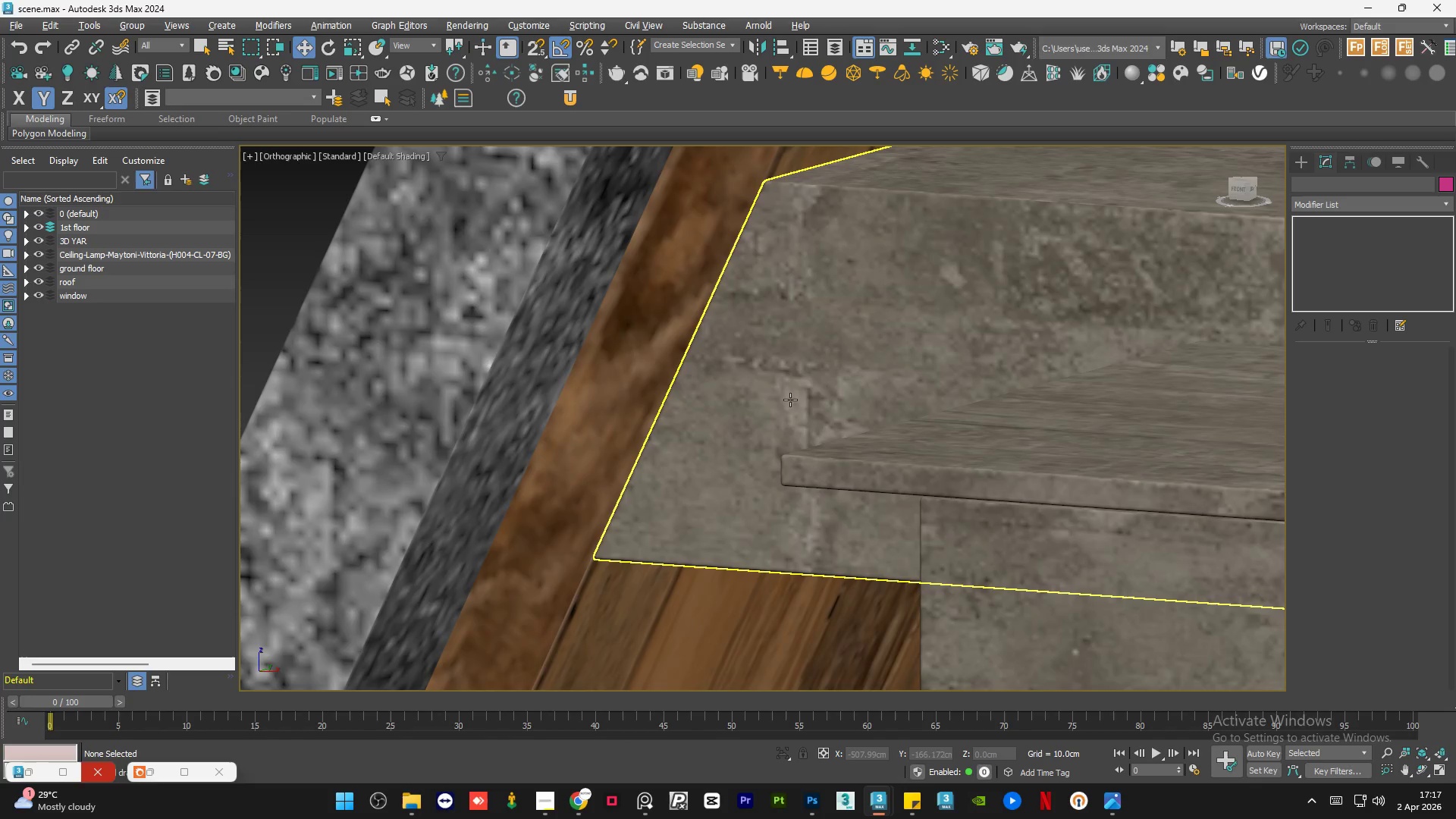 
scroll: coordinate [764, 420], scroll_direction: down, amount: 5.0
 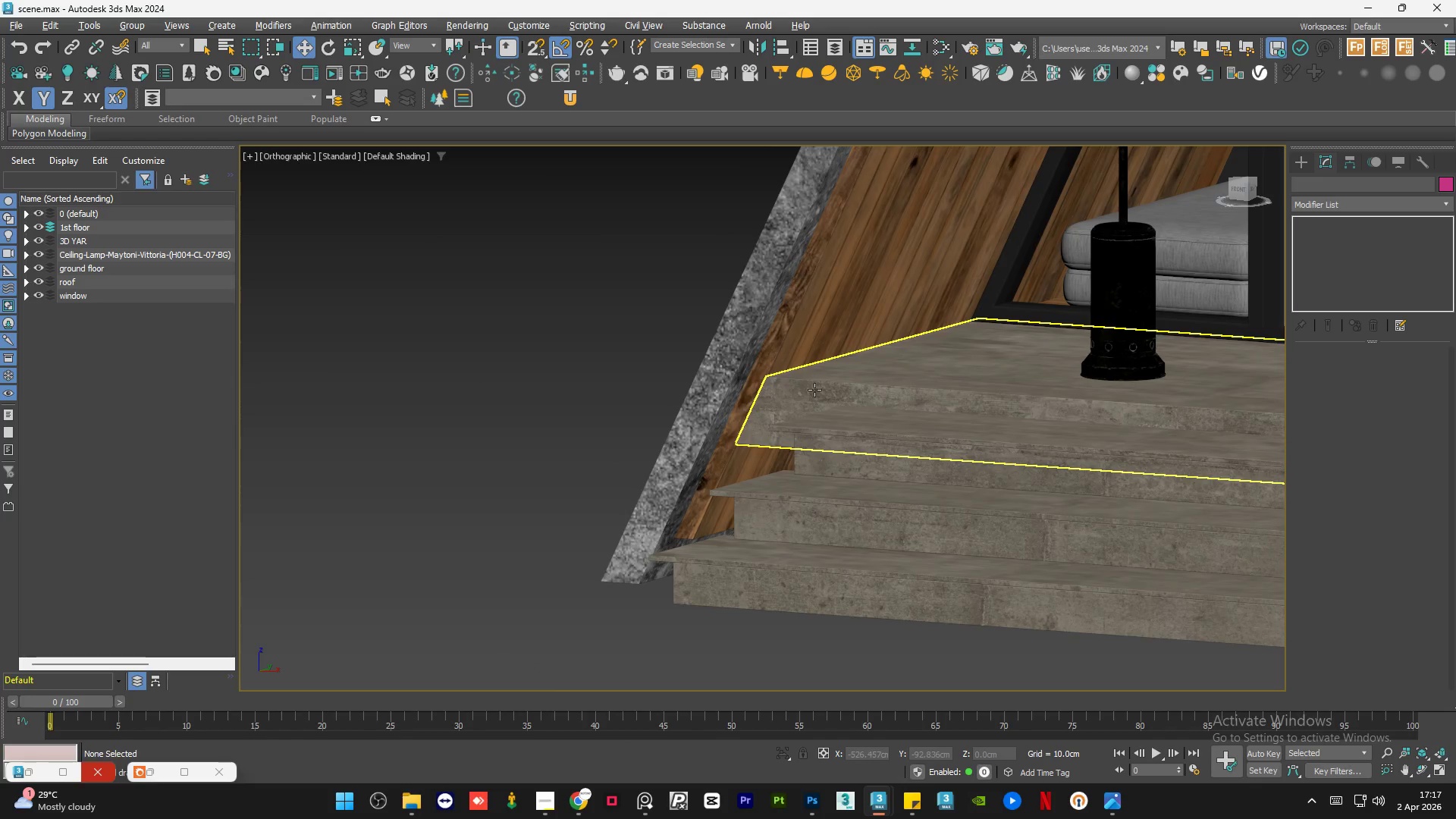 
scroll: coordinate [812, 434], scroll_direction: up, amount: 5.0
 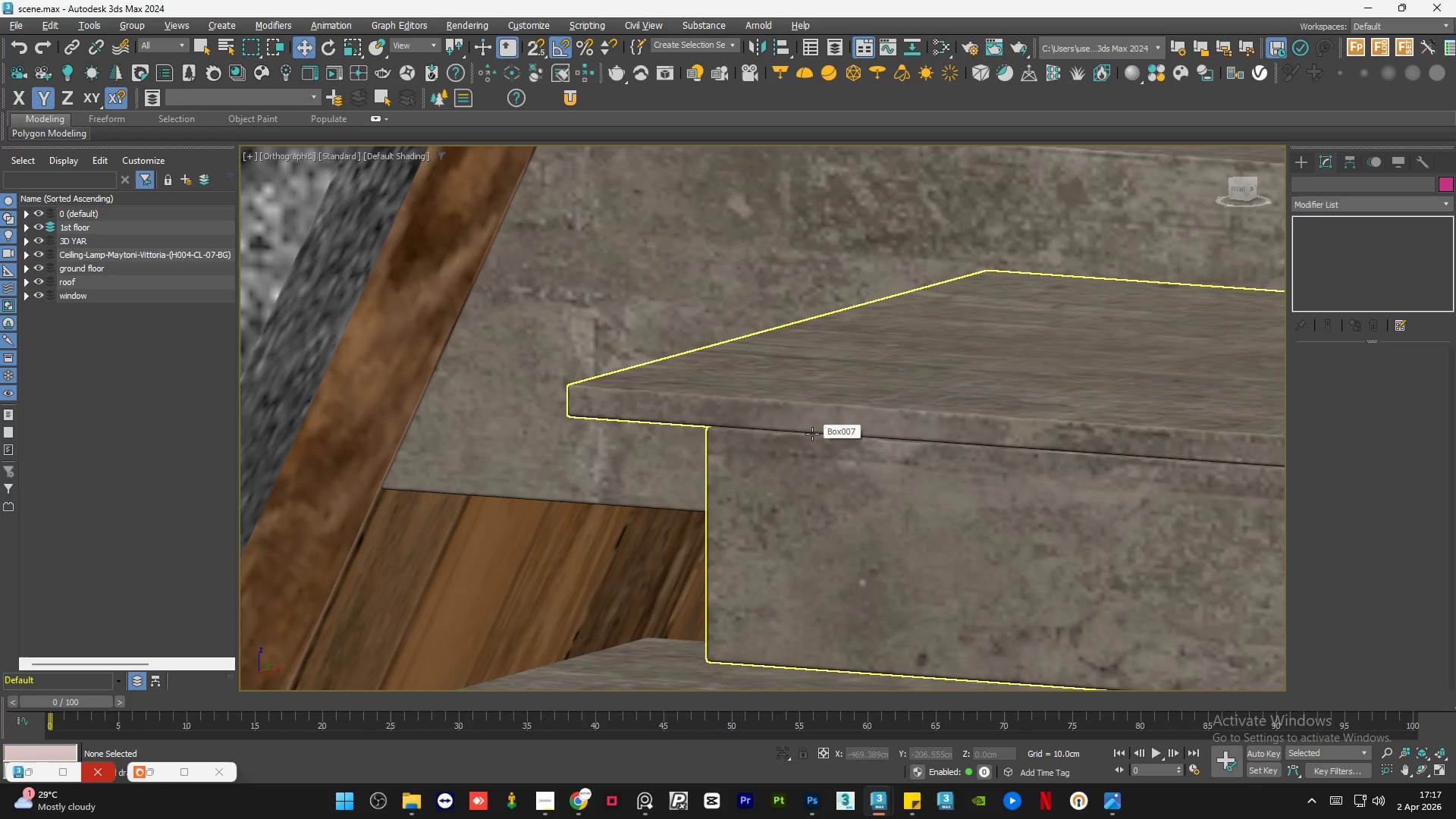 
scroll: coordinate [680, 417], scroll_direction: down, amount: 6.0
 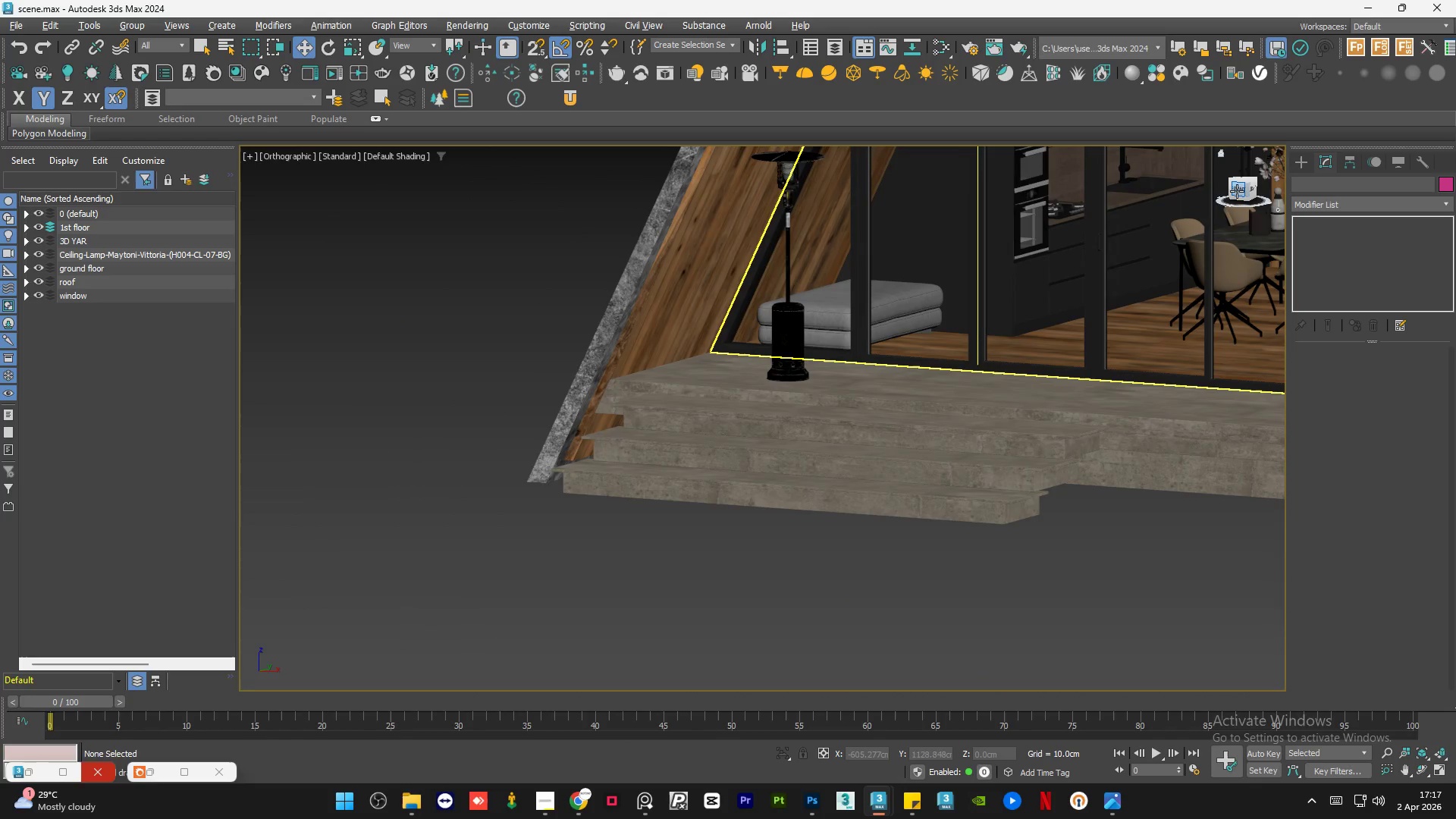 
left_click([1237, 188])
 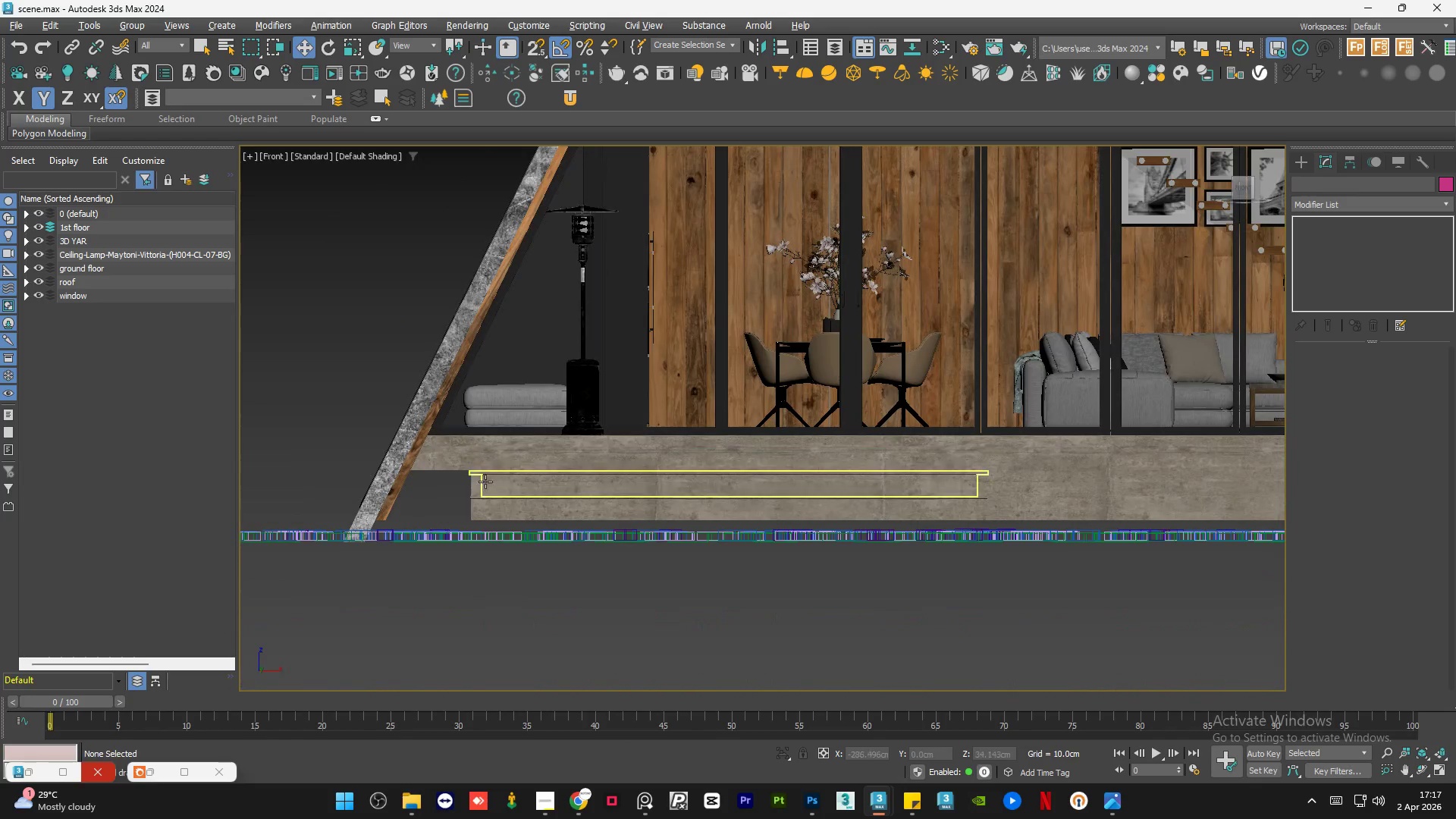 
scroll: coordinate [485, 428], scroll_direction: up, amount: 6.0
 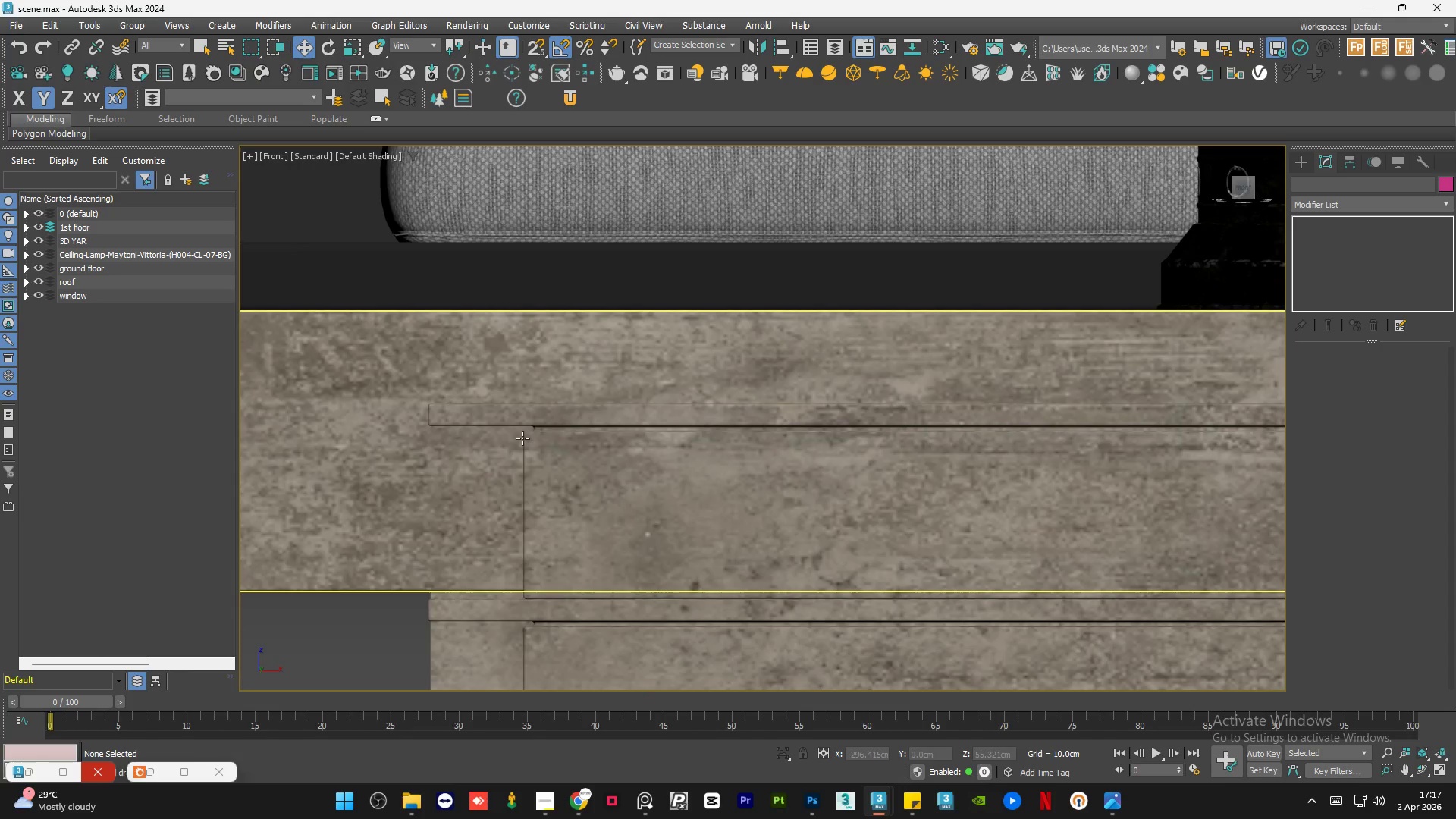 
key(F4)
 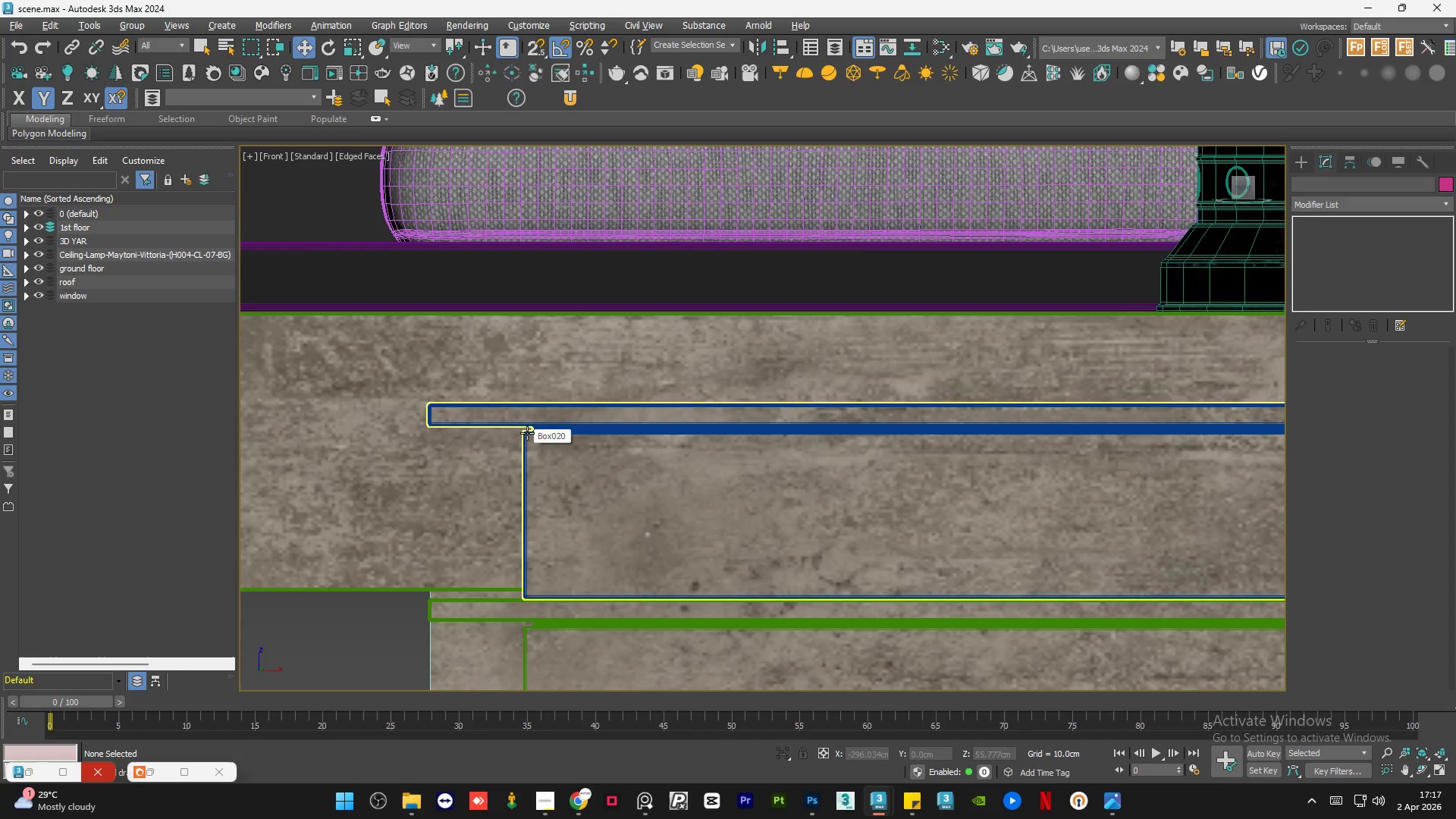 
scroll: coordinate [527, 433], scroll_direction: up, amount: 6.0
 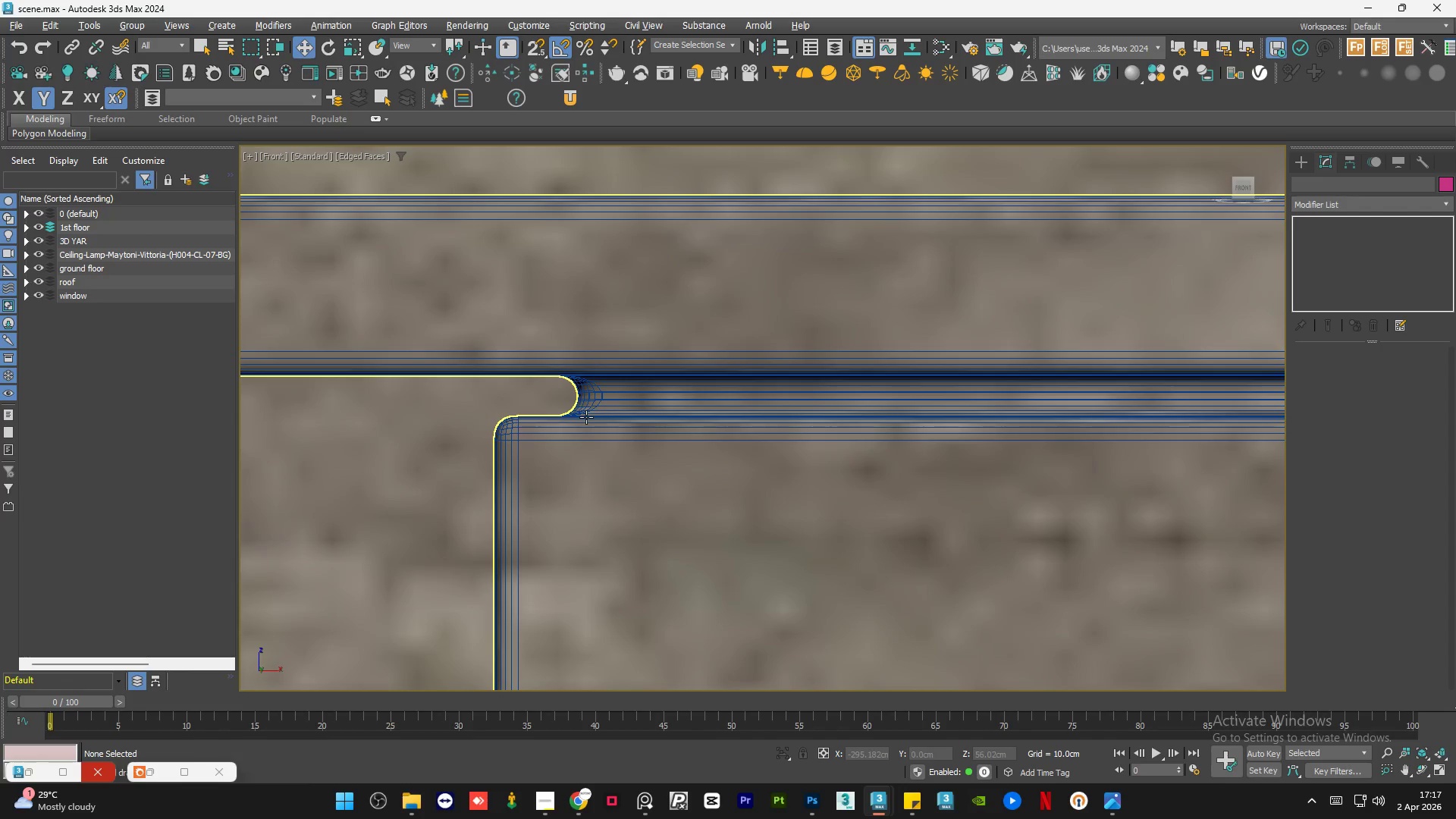 
scroll: coordinate [586, 417], scroll_direction: down, amount: 8.0
 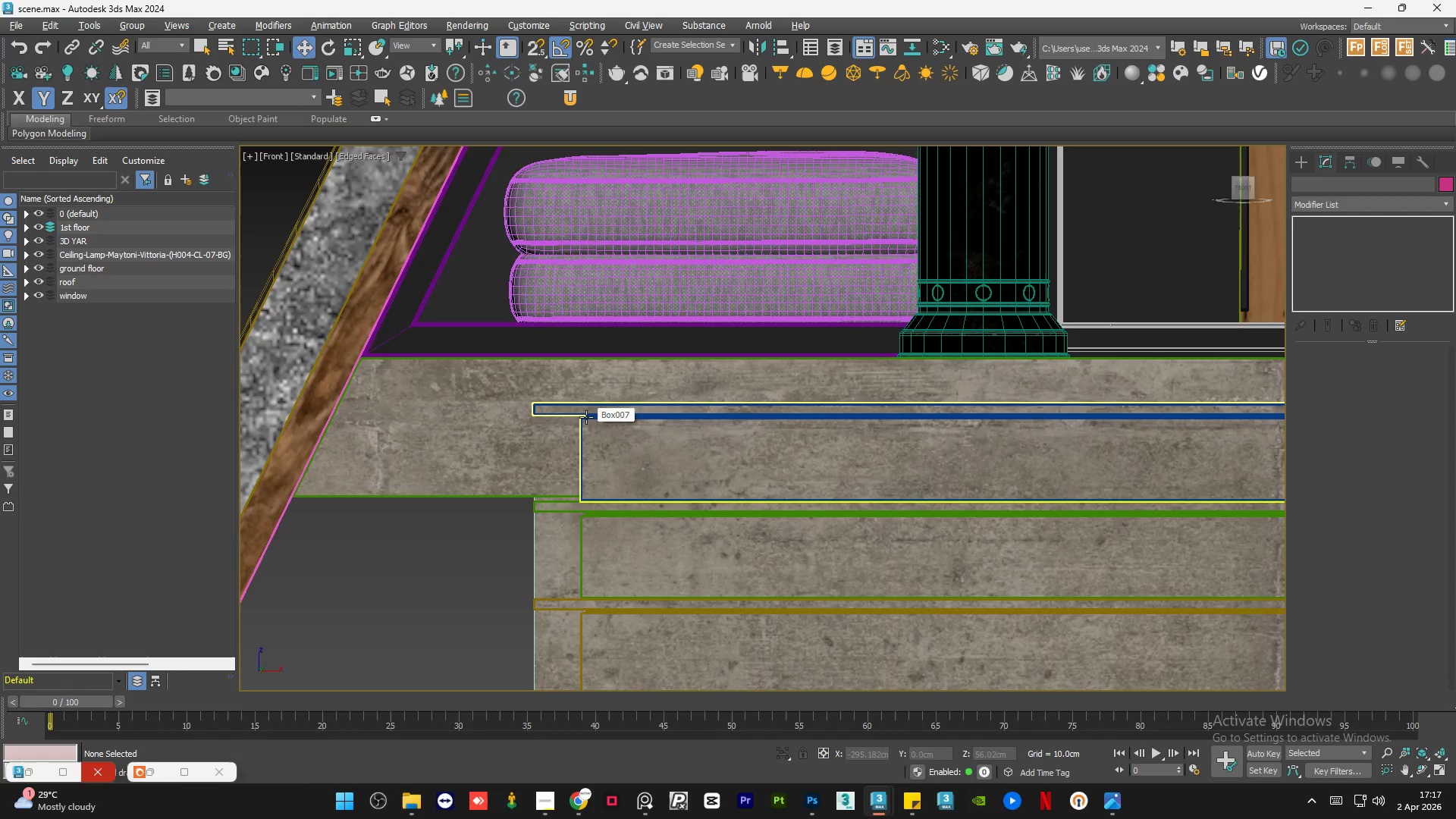 
key(F4)
 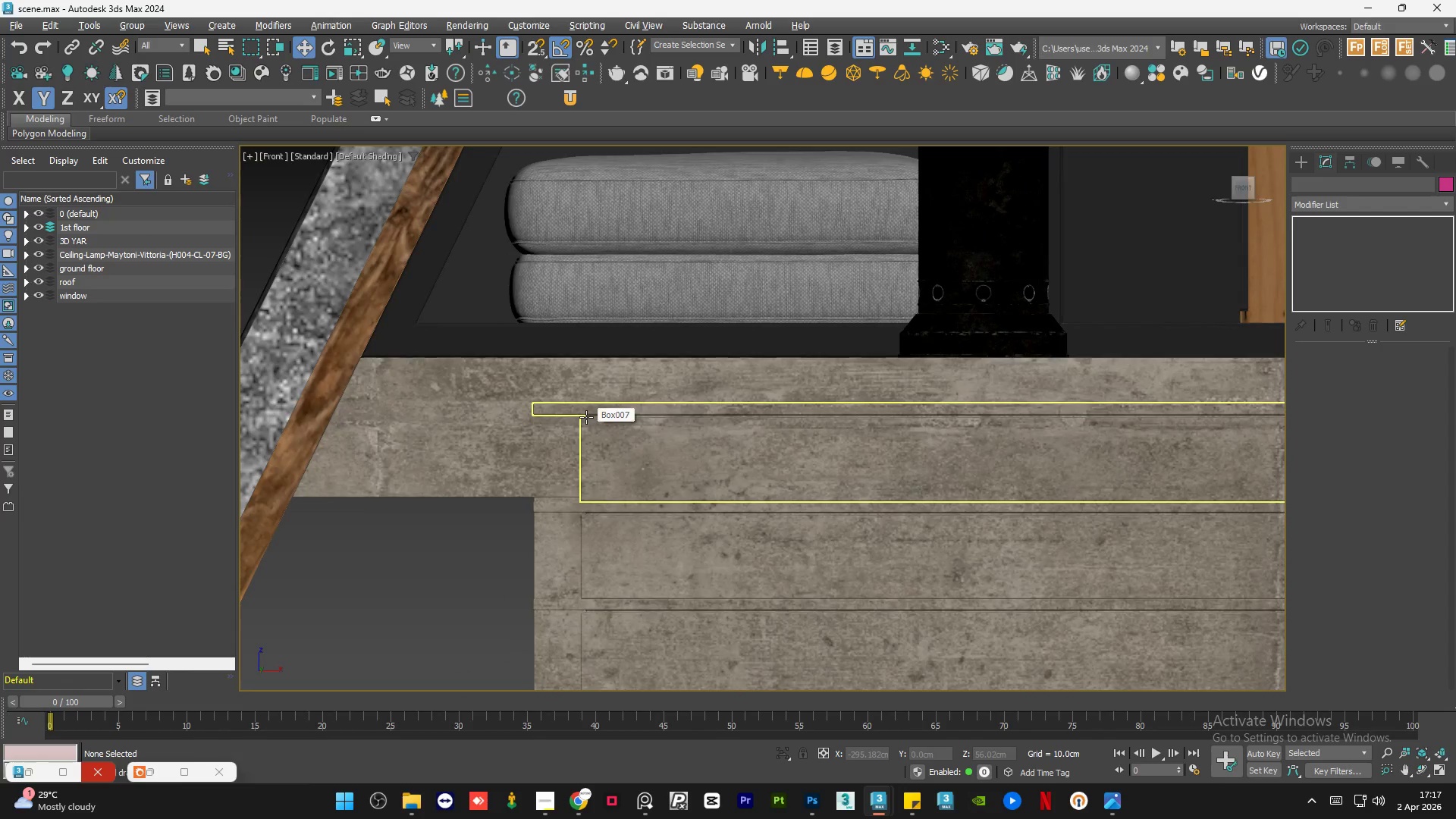 
scroll: coordinate [586, 417], scroll_direction: down, amount: 5.0
 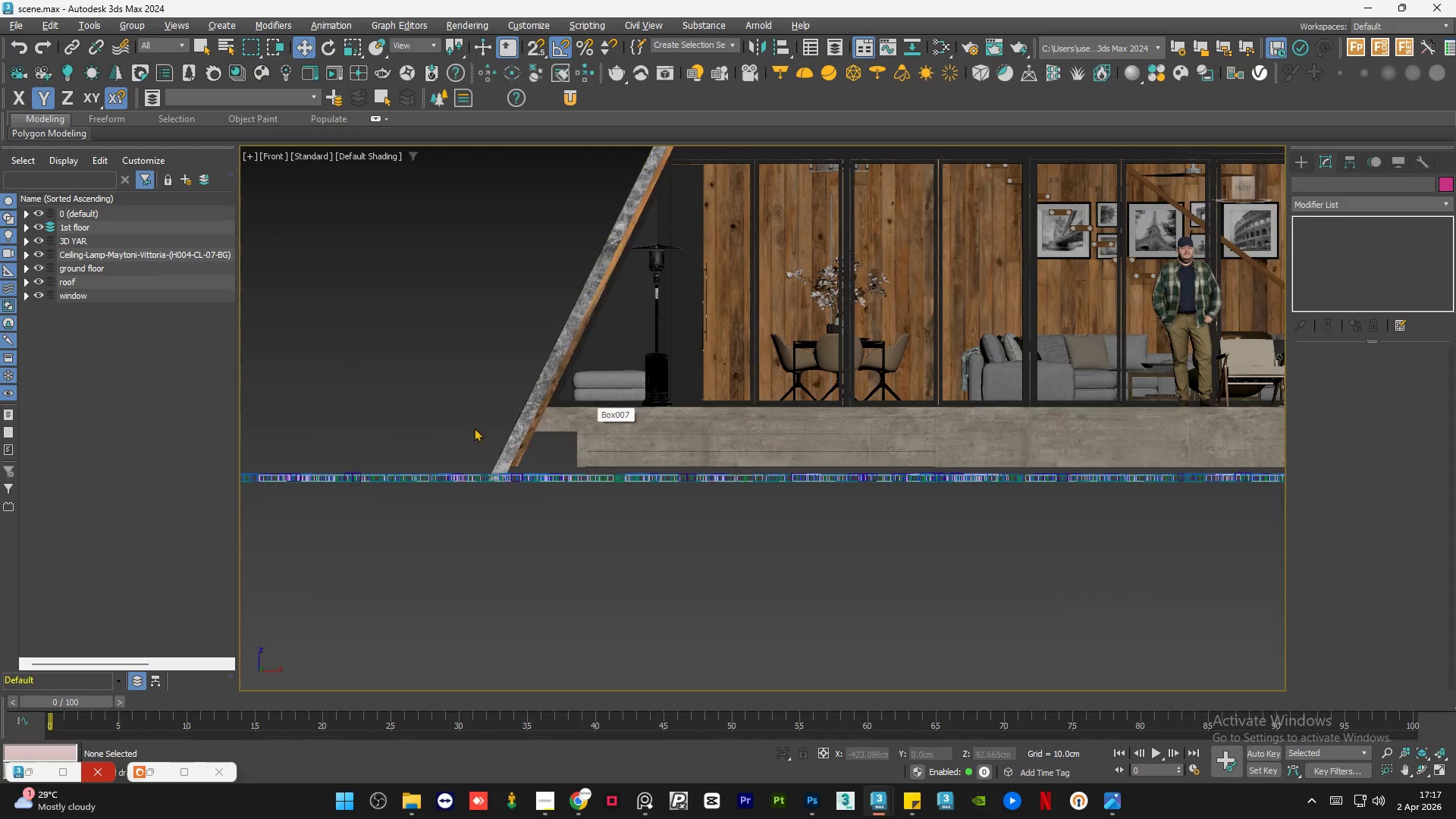 
left_click([469, 422])
 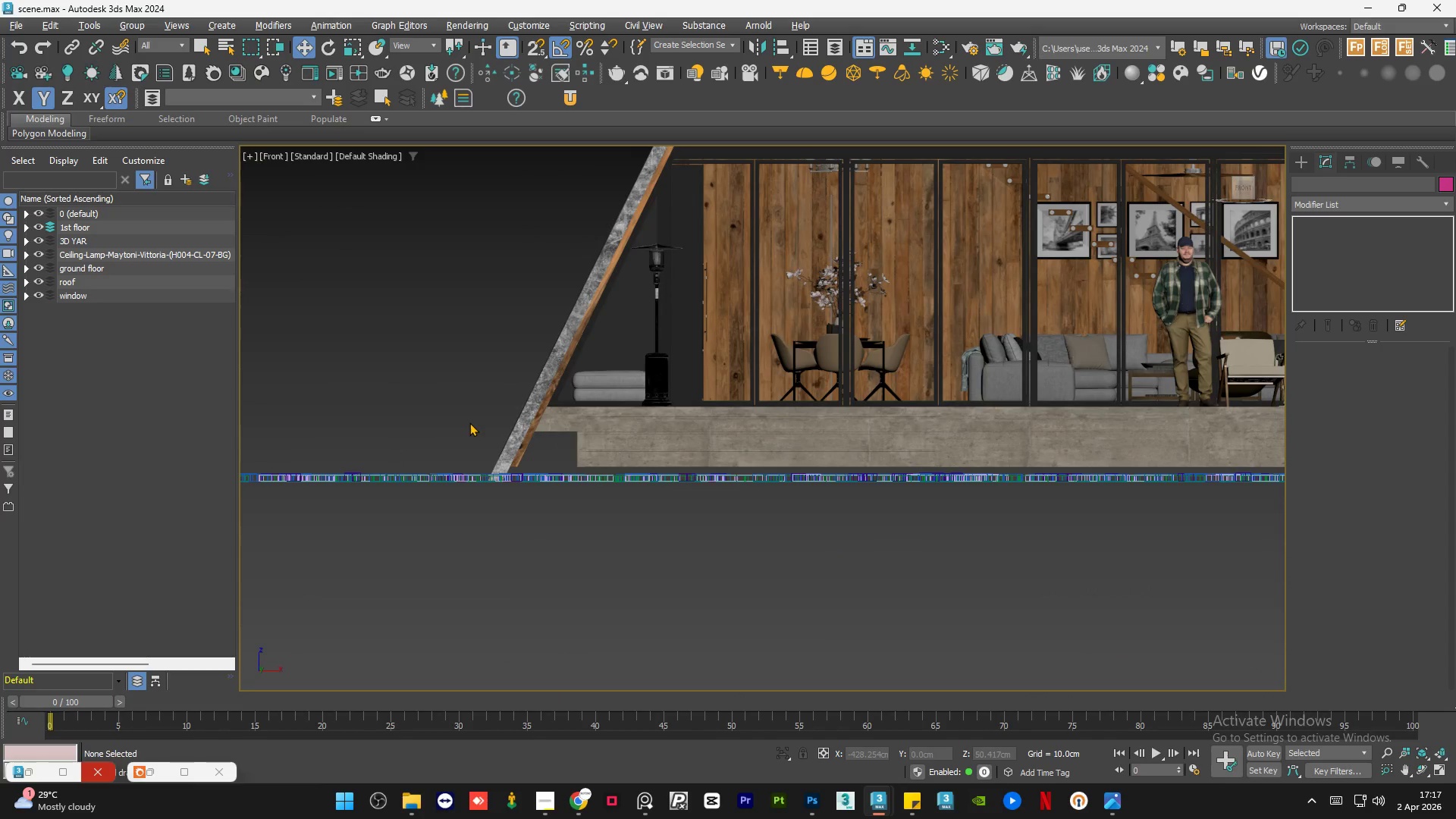 
key(Control+S)
 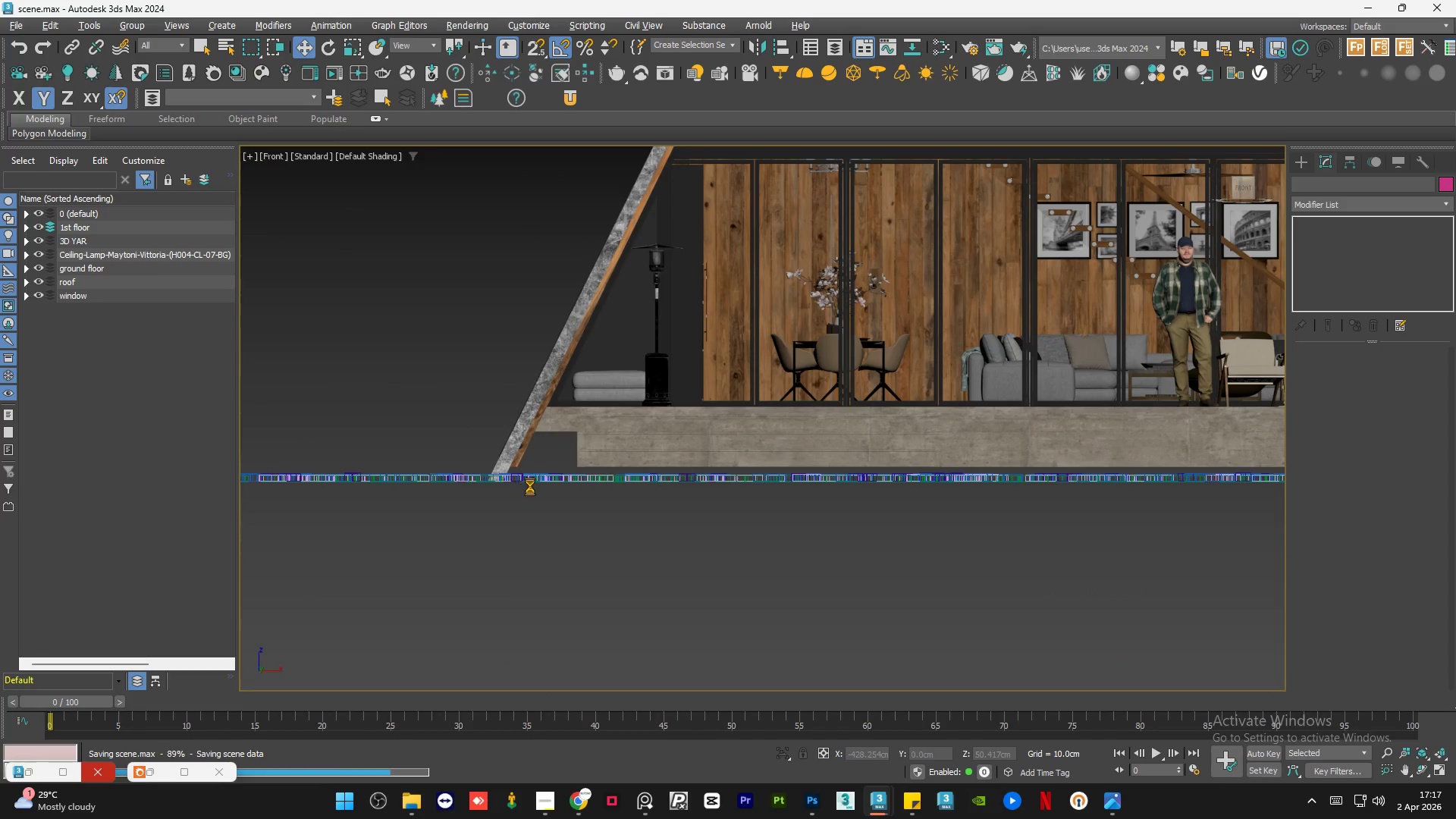 
hold_key(key=AltLeft, duration=0.91)
 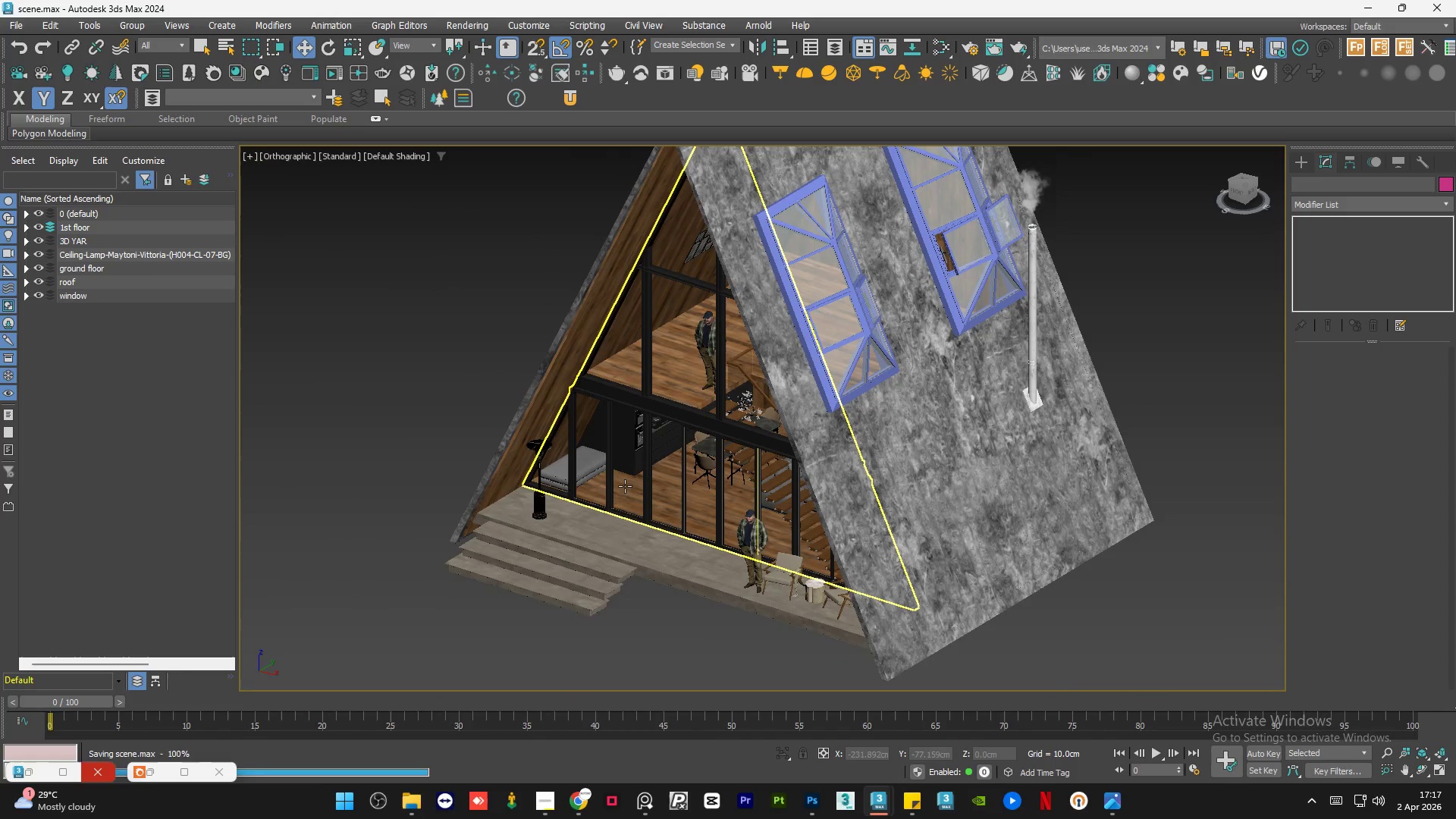 
hold_key(key=AltLeft, duration=1.52)
scroll: coordinate [625, 486], scroll_direction: down, amount: 2.0
 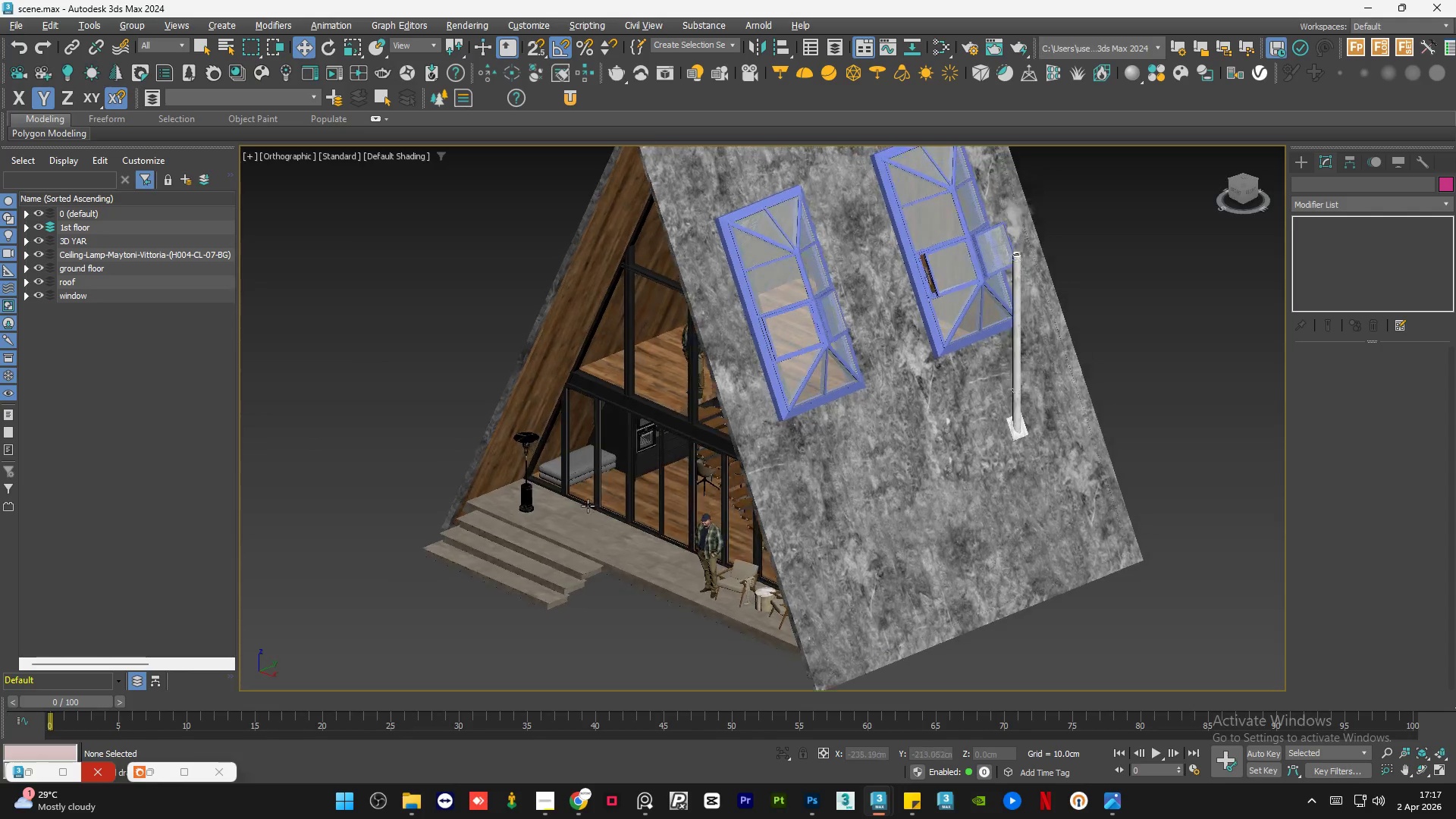 
hold_key(key=AltLeft, duration=0.8)
 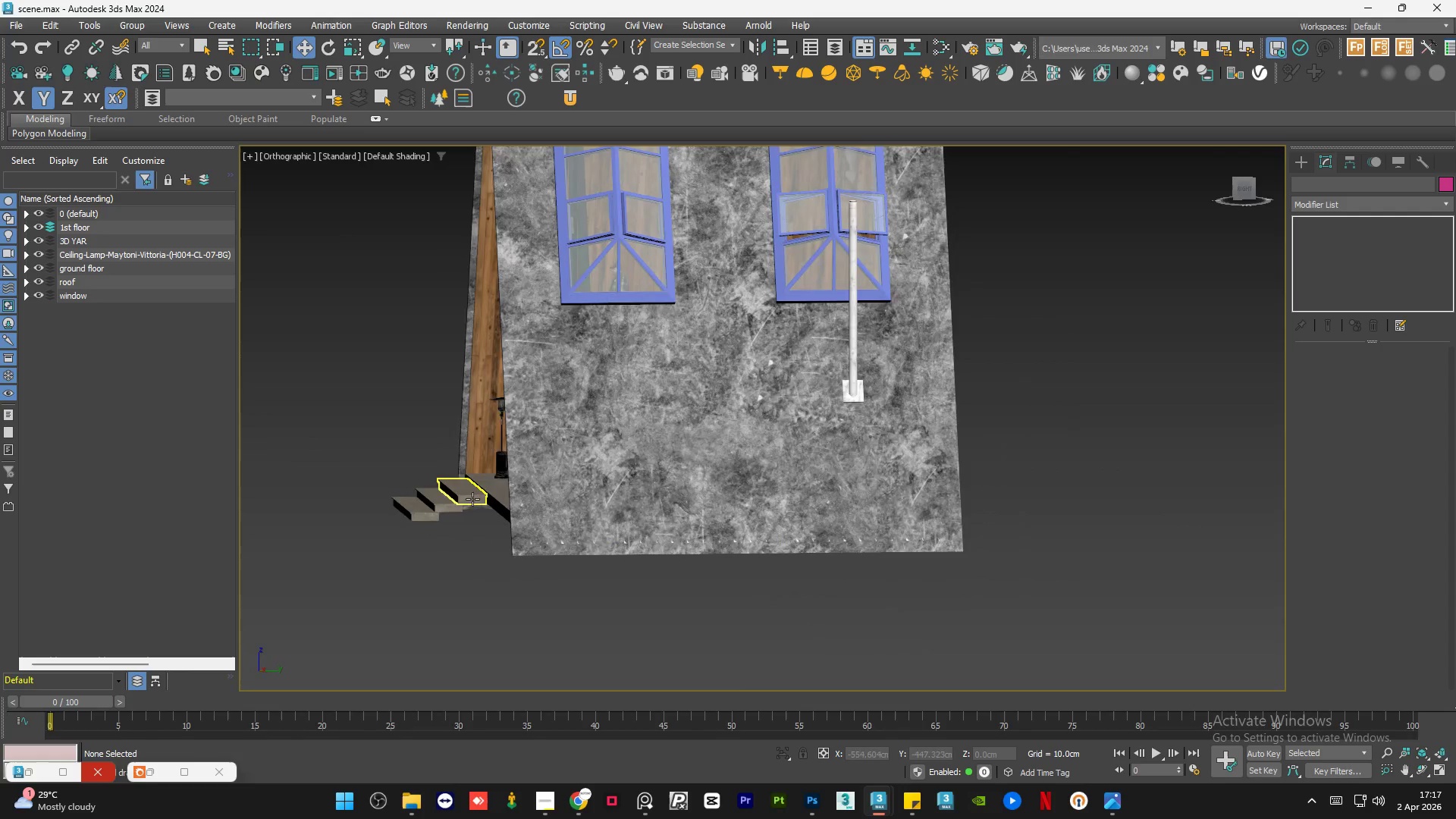 
scroll: coordinate [410, 475], scroll_direction: up, amount: 10.0
 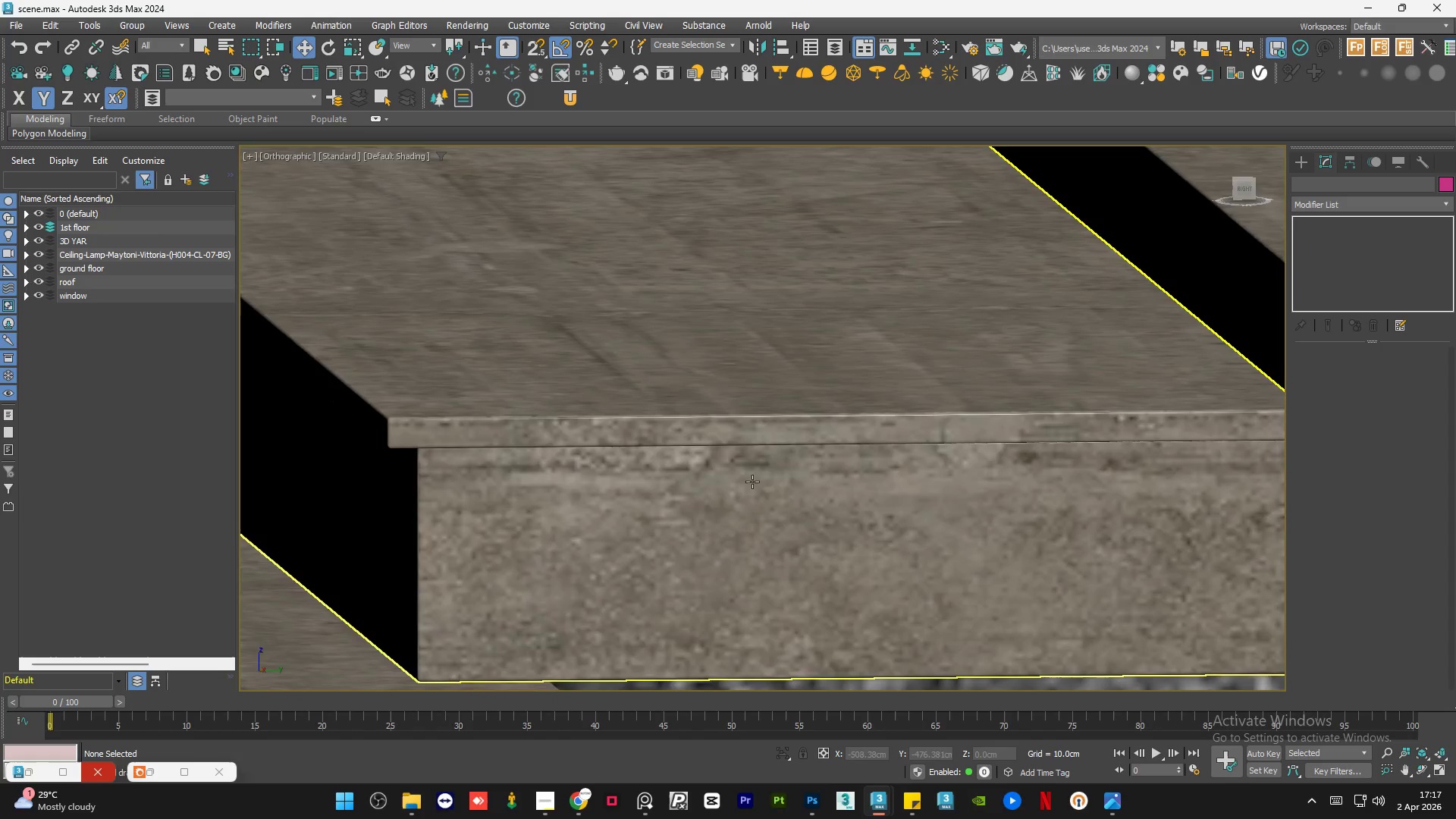 
scroll: coordinate [778, 491], scroll_direction: down, amount: 5.0
 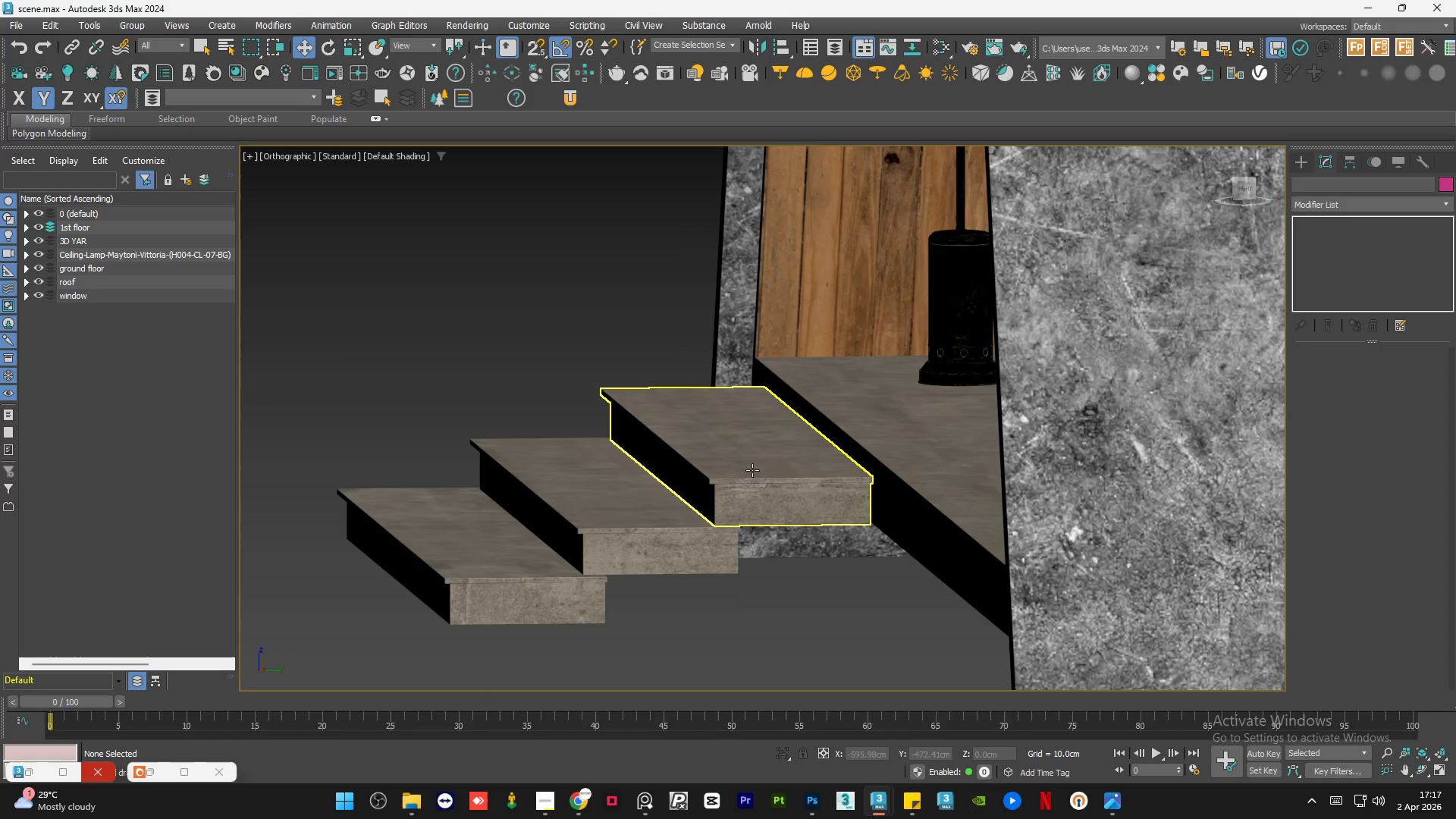 
hold_key(key=AltLeft, duration=0.91)
 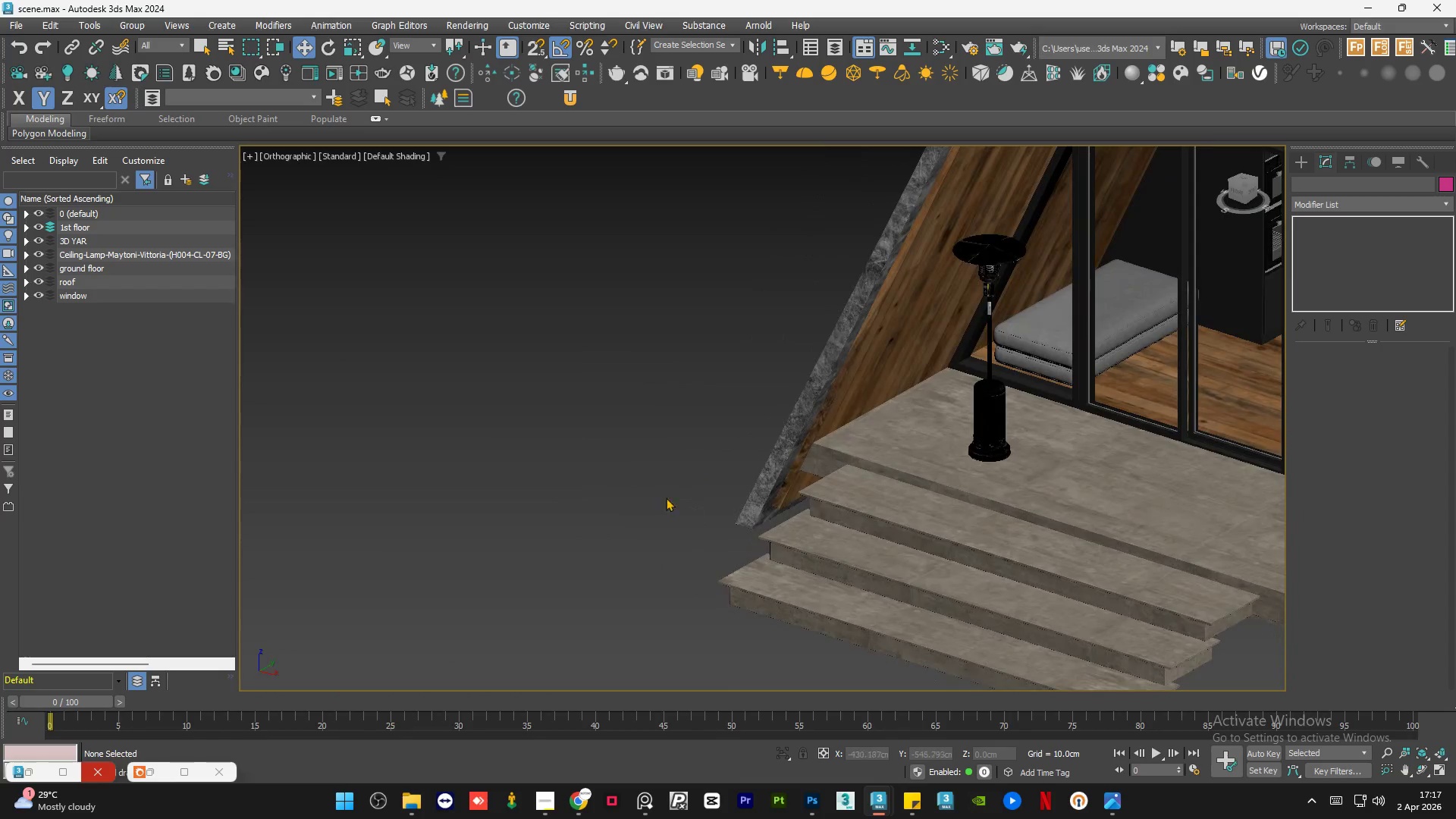 
scroll: coordinate [626, 475], scroll_direction: down, amount: 2.0
 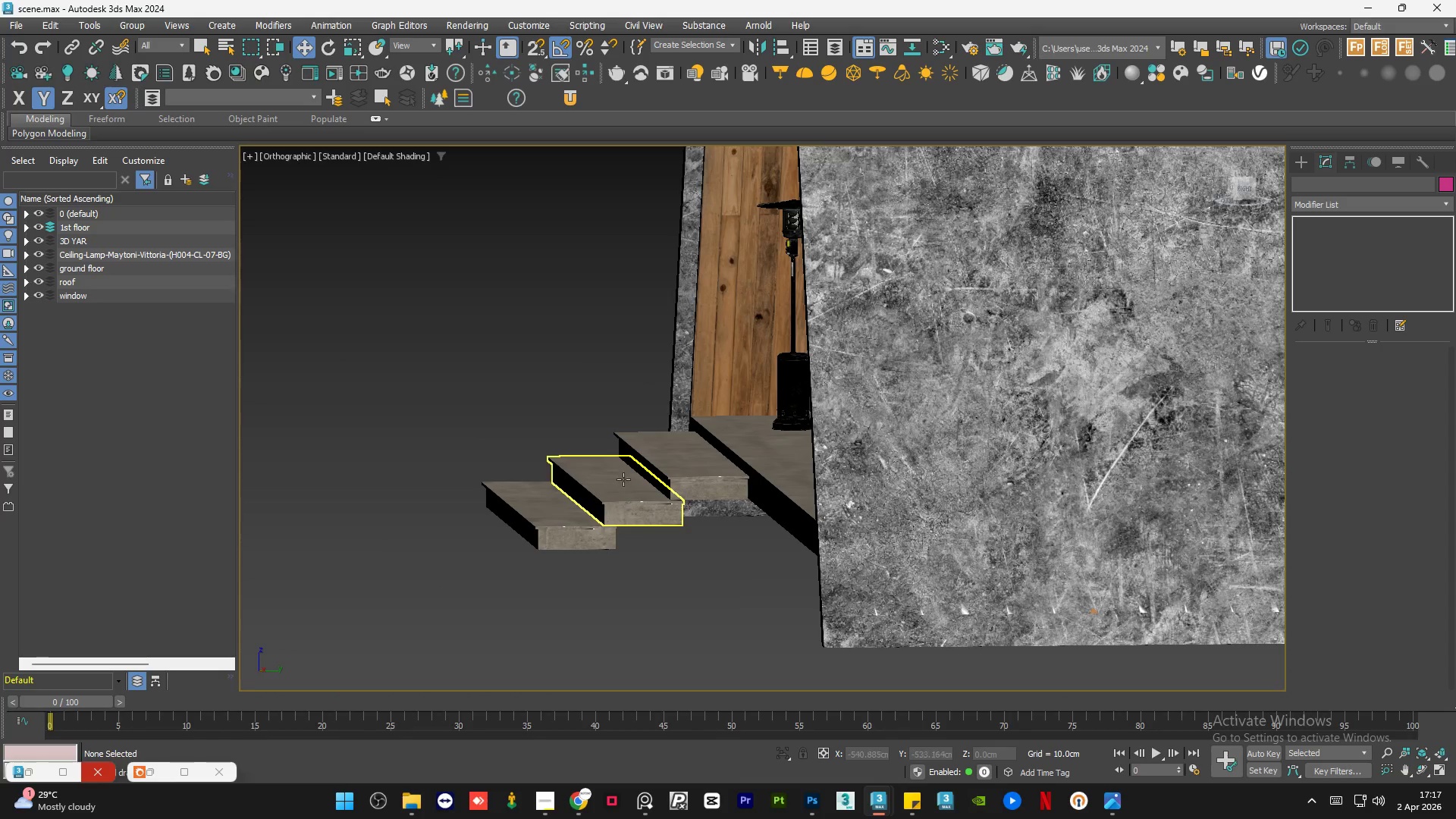 
hold_key(key=AltLeft, duration=0.61)
 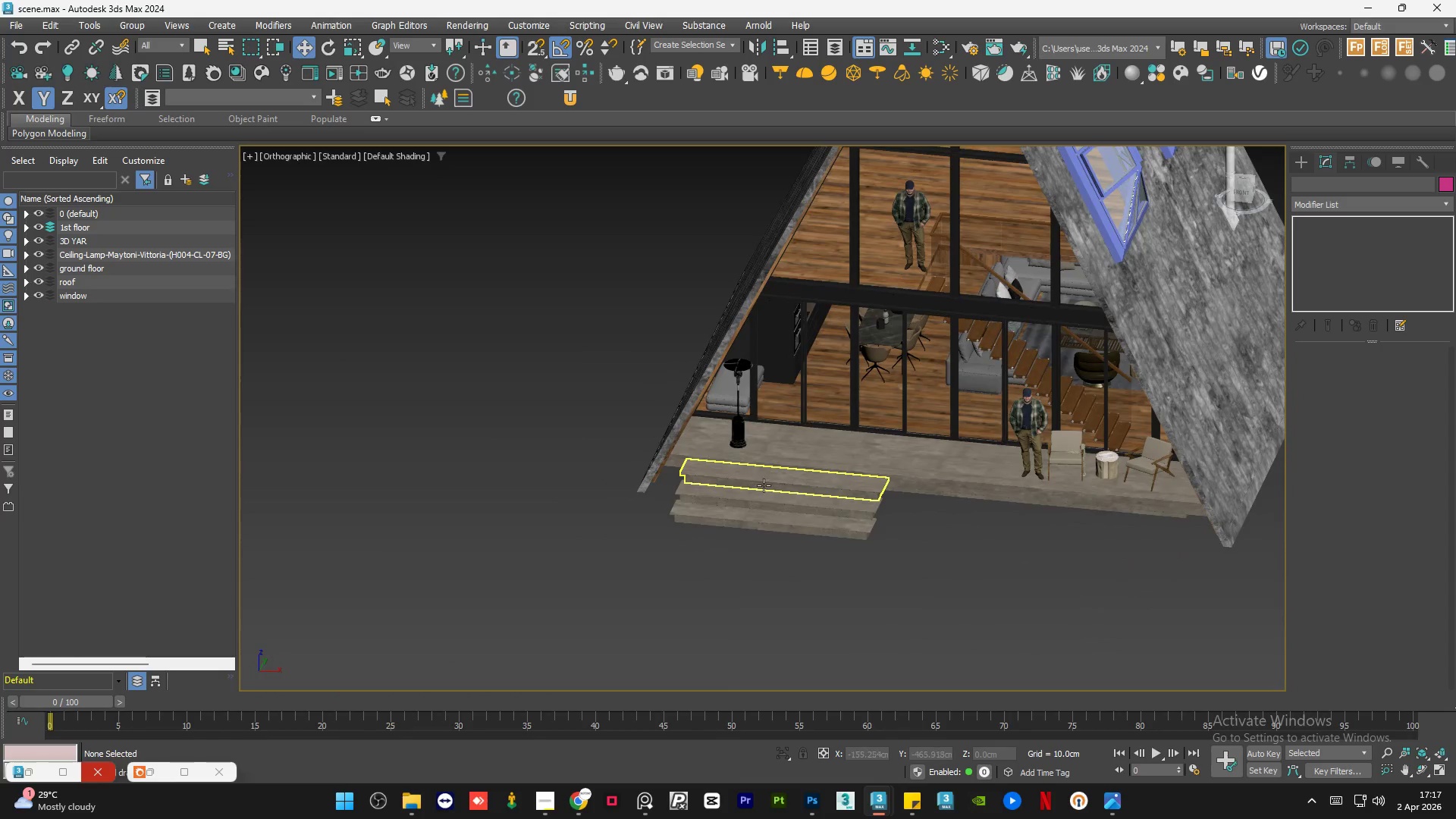 
scroll: coordinate [585, 476], scroll_direction: down, amount: 3.0
 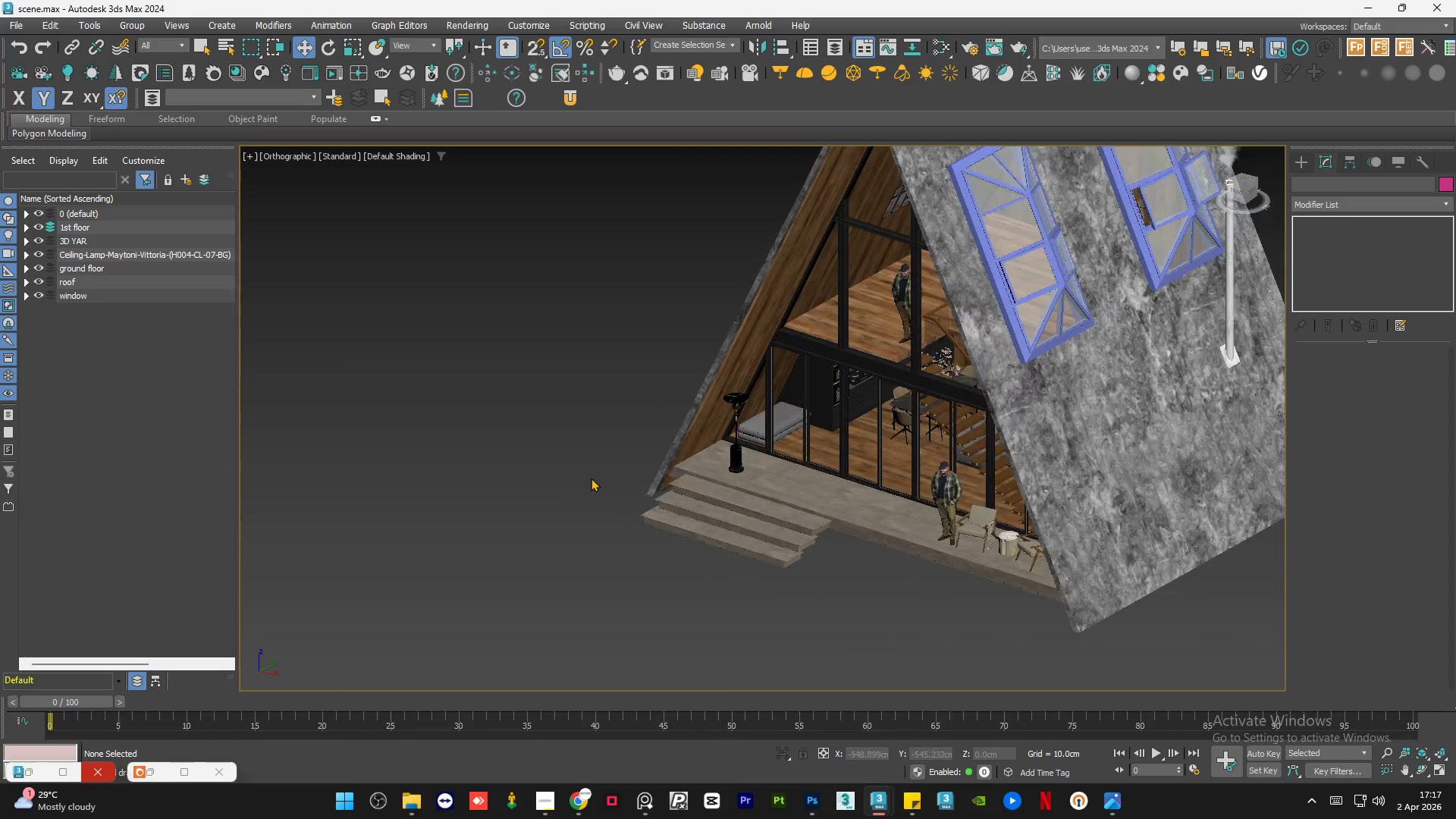 
scroll: coordinate [670, 494], scroll_direction: up, amount: 1.0
 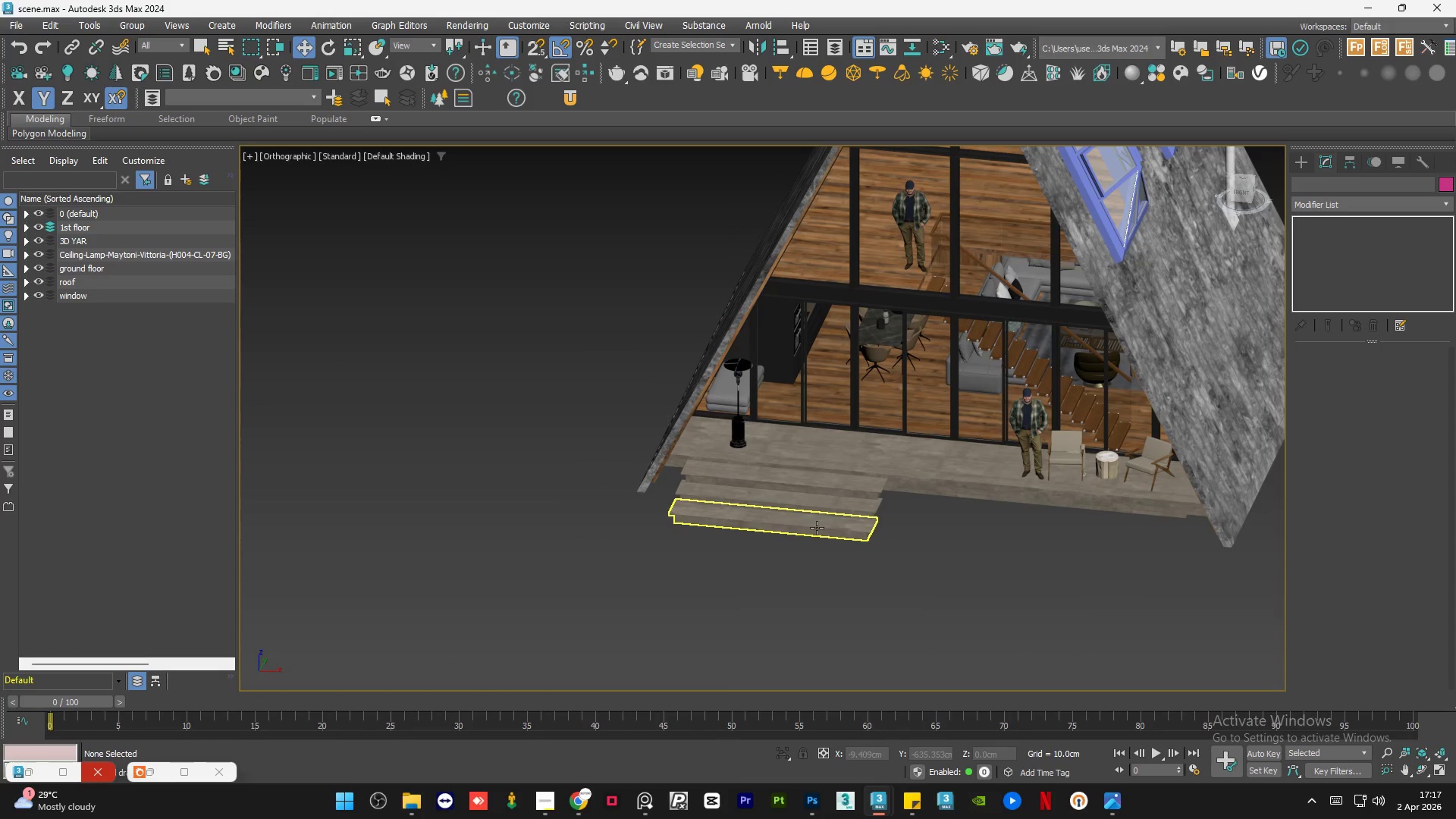 
left_click([695, 560])
 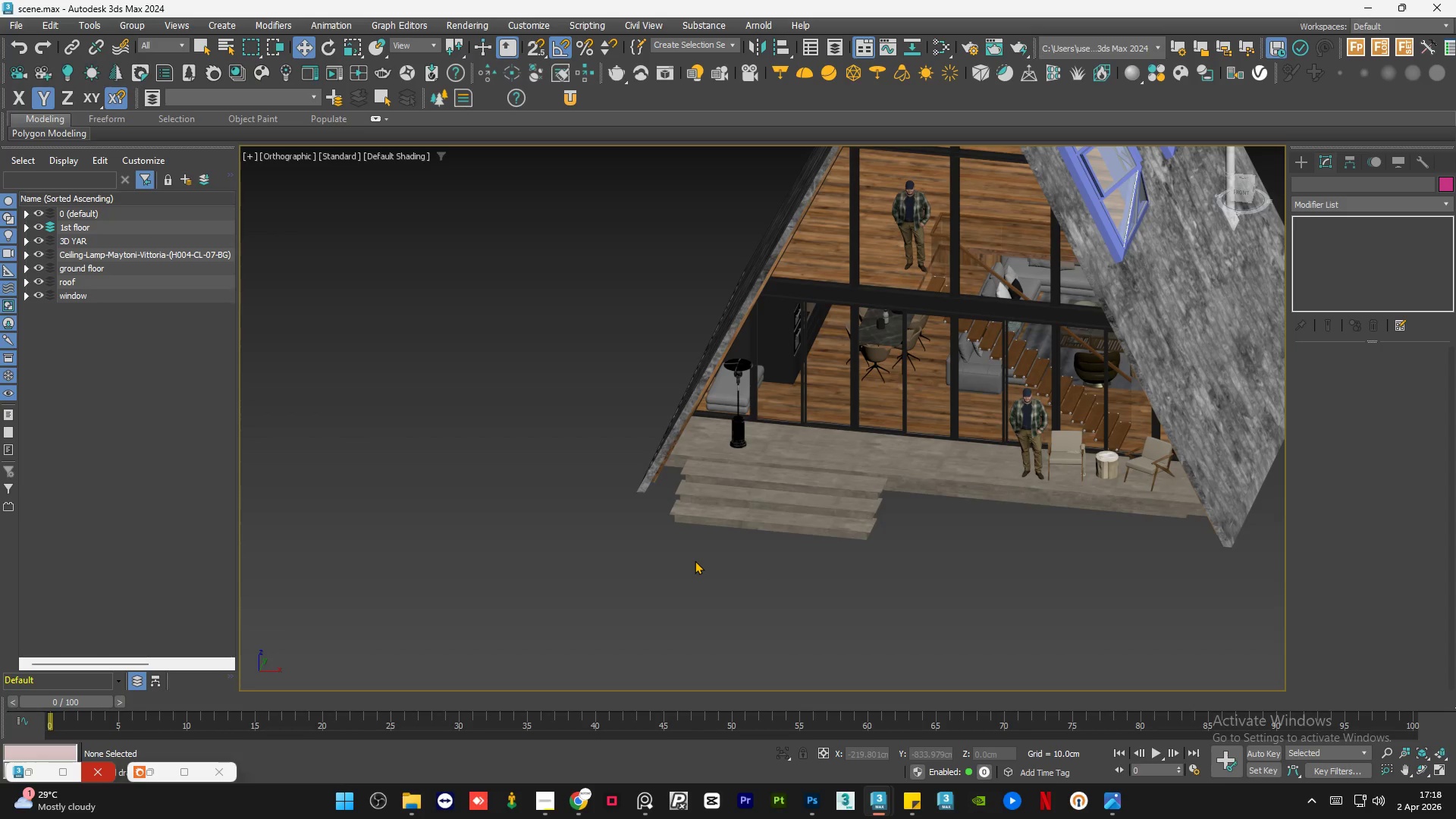 
key(Control+S)
 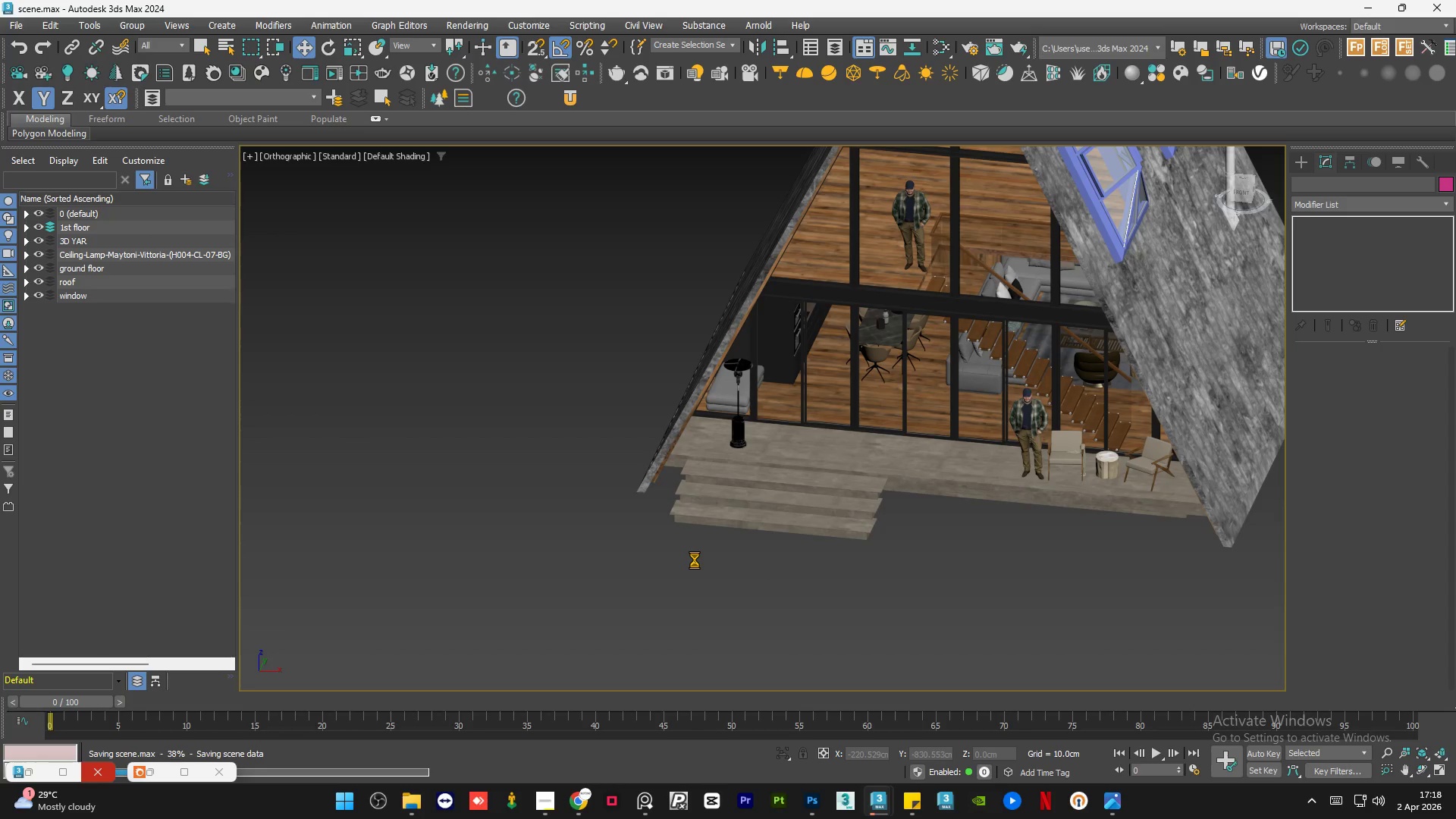 
key(Alt+AltLeft)
 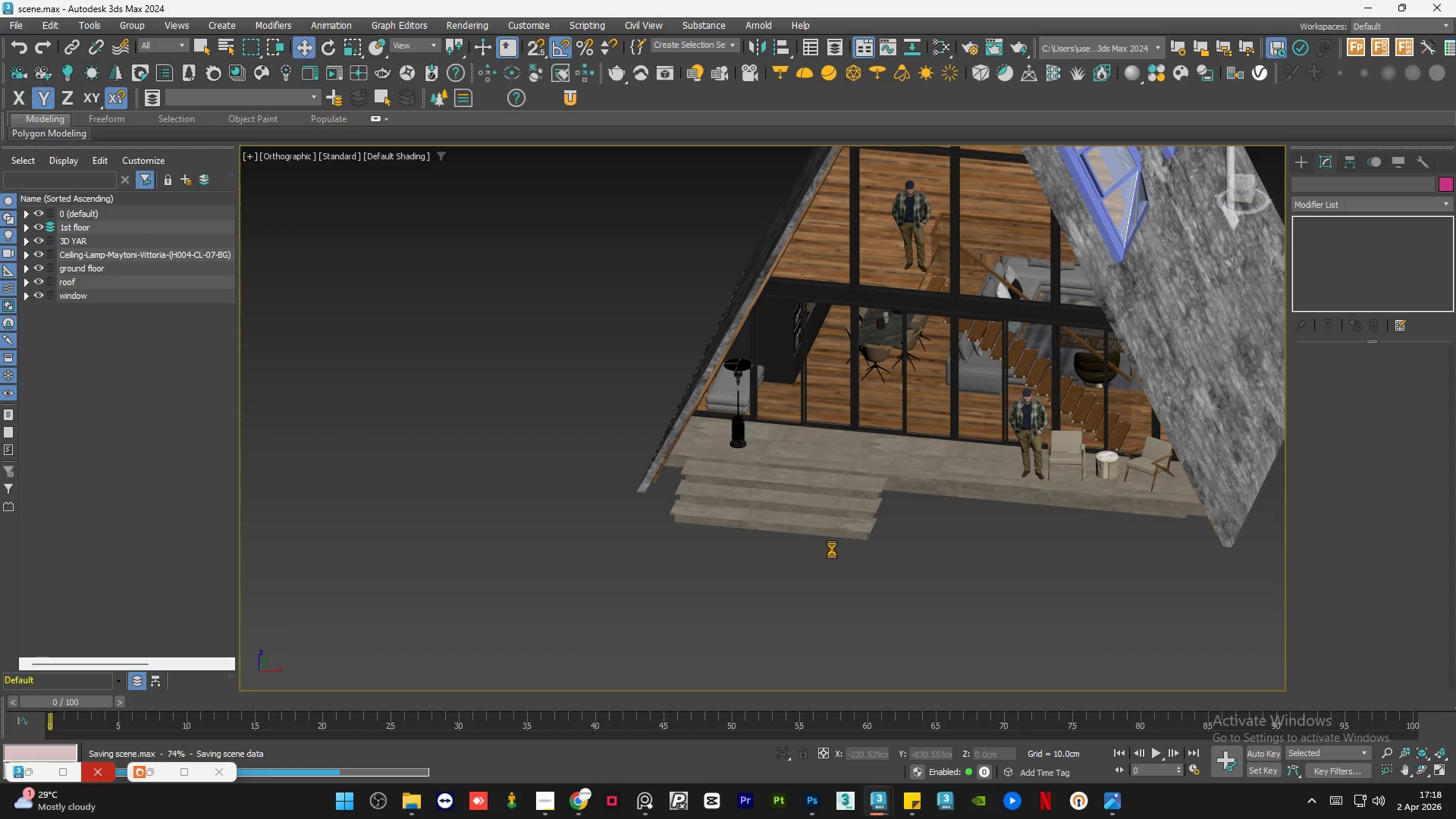 
scroll: coordinate [830, 549], scroll_direction: down, amount: 4.0
 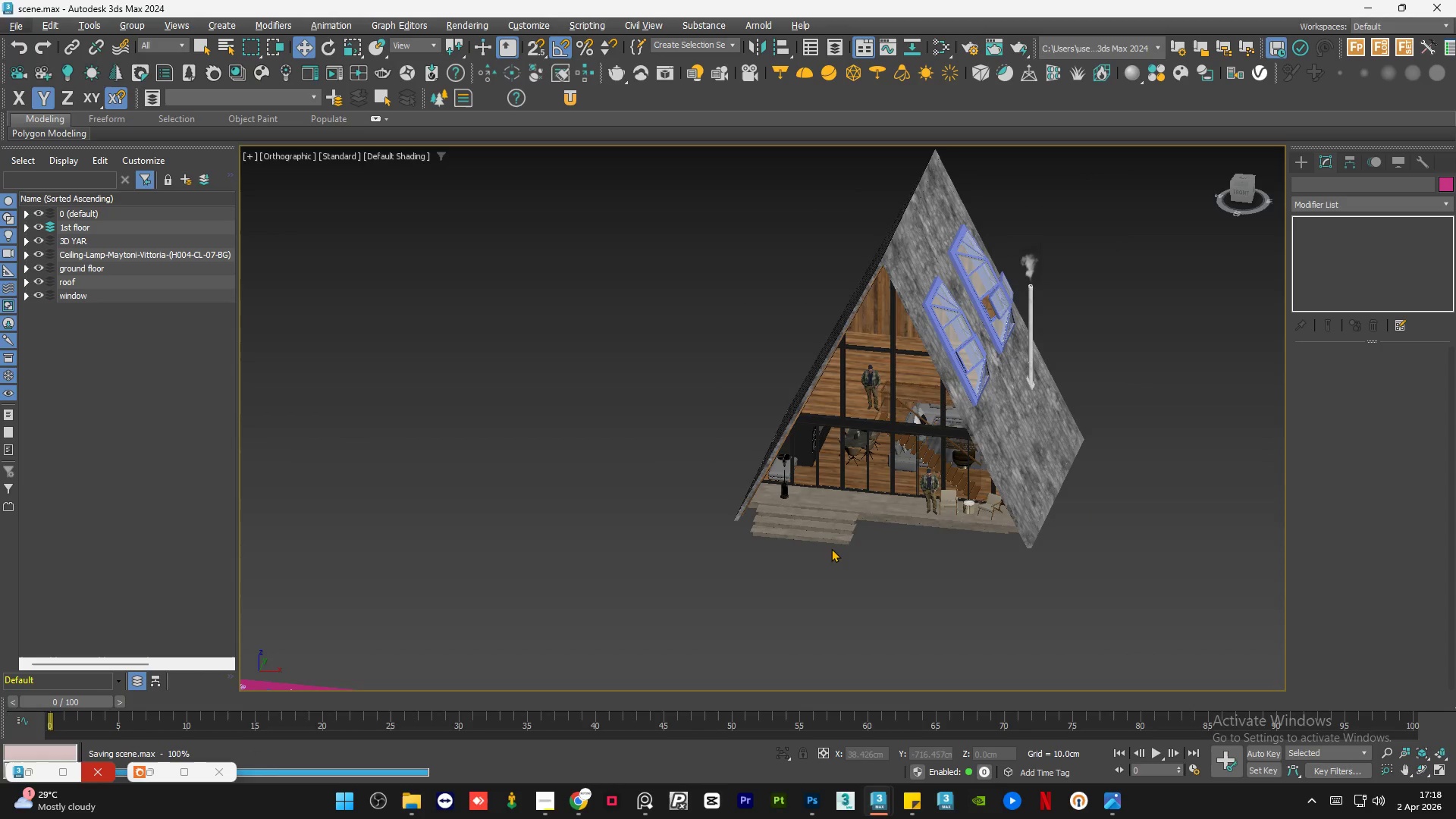 
hold_key(key=AltLeft, duration=1.52)
 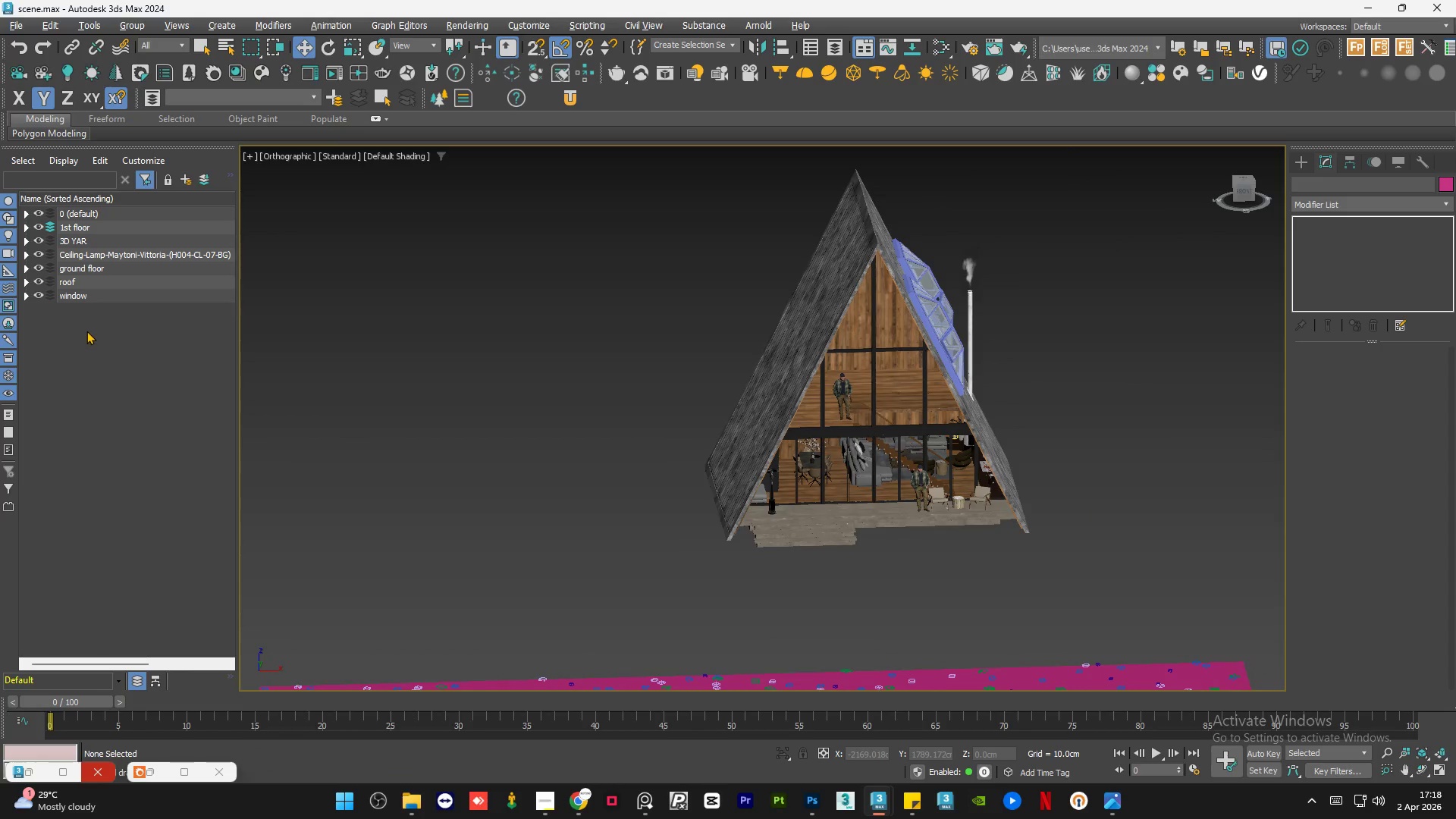 
key(Alt+AltLeft)
 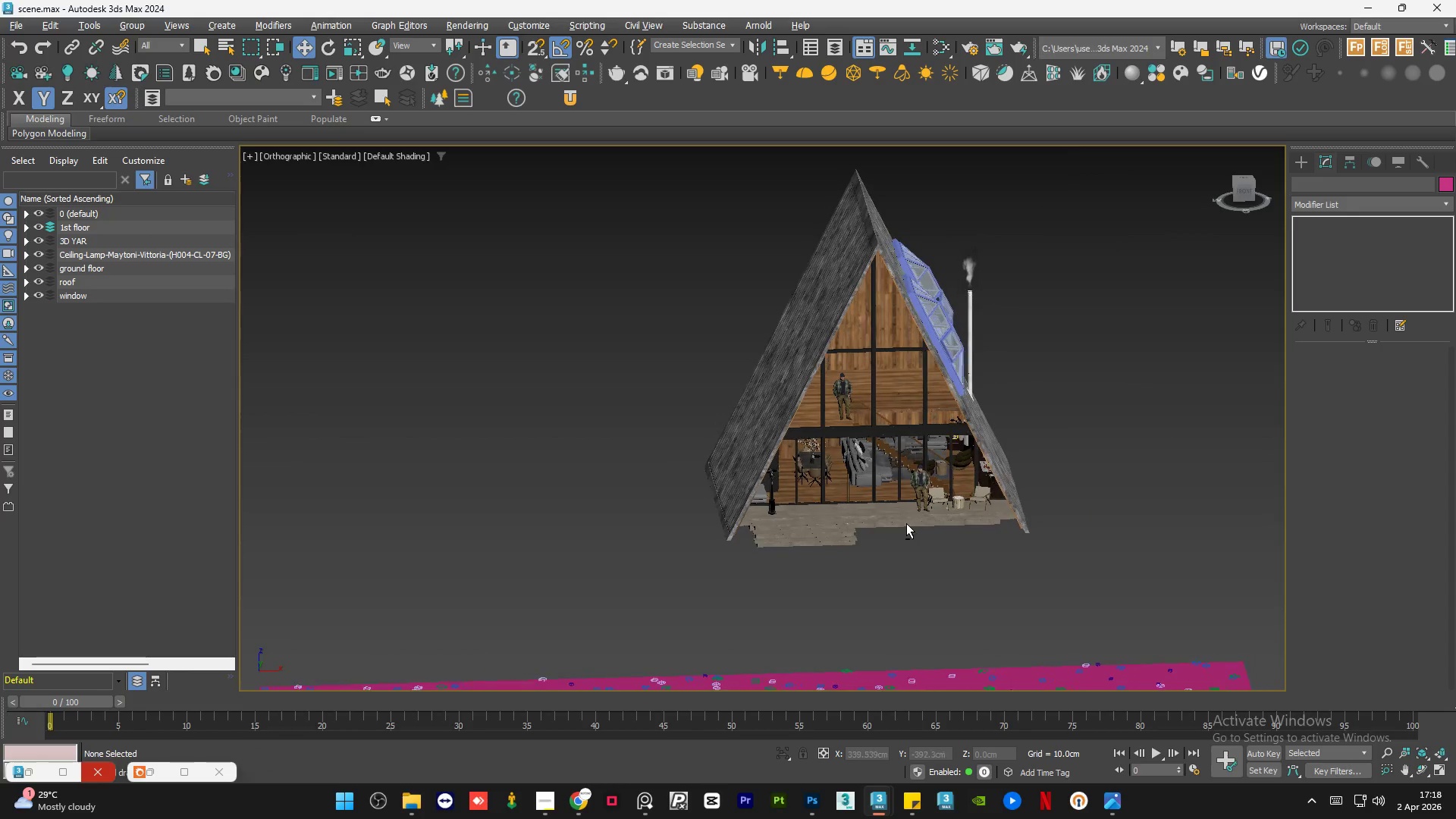 
key(Alt+AltLeft)
 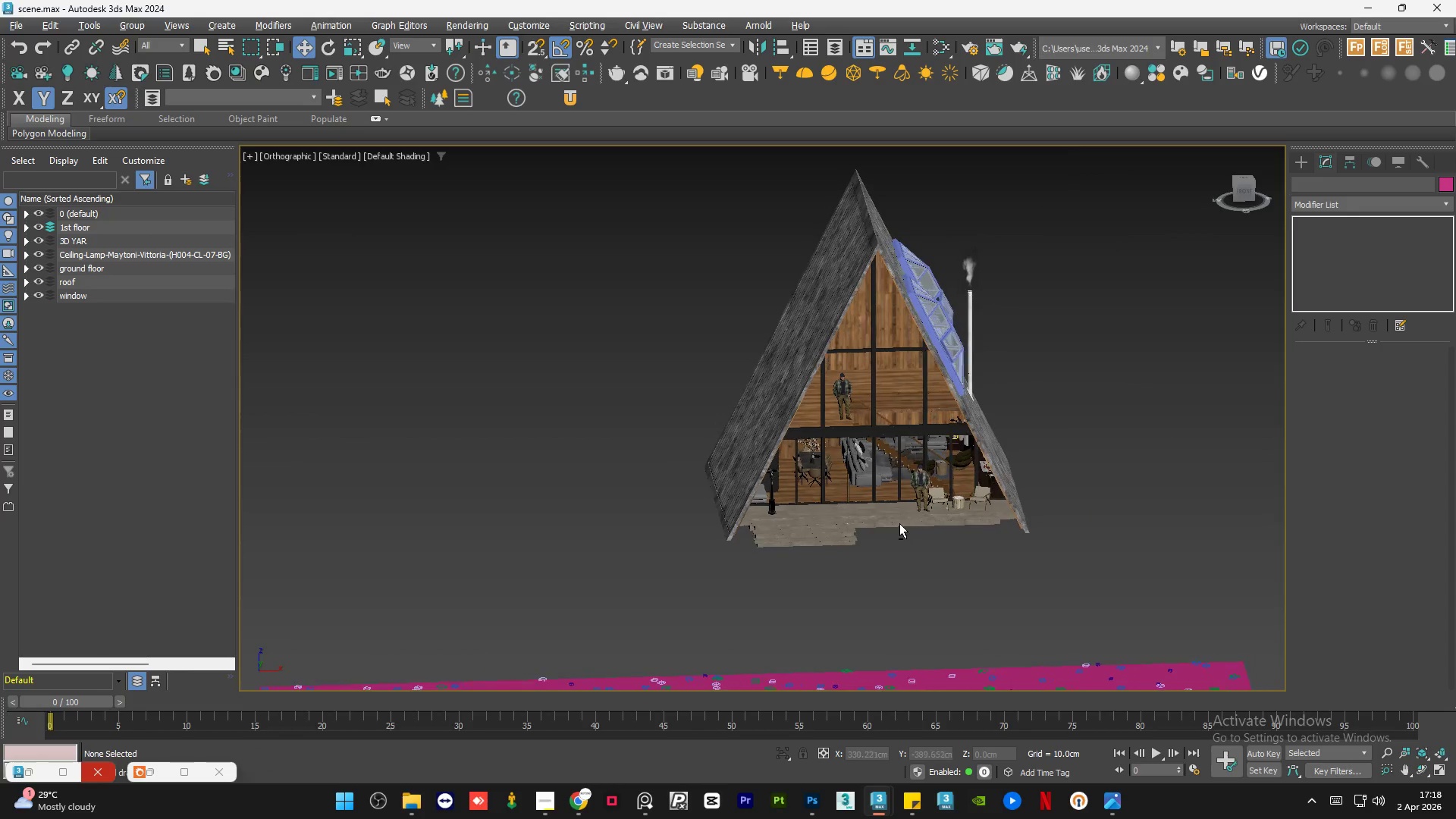 
key(Alt+AltLeft)
 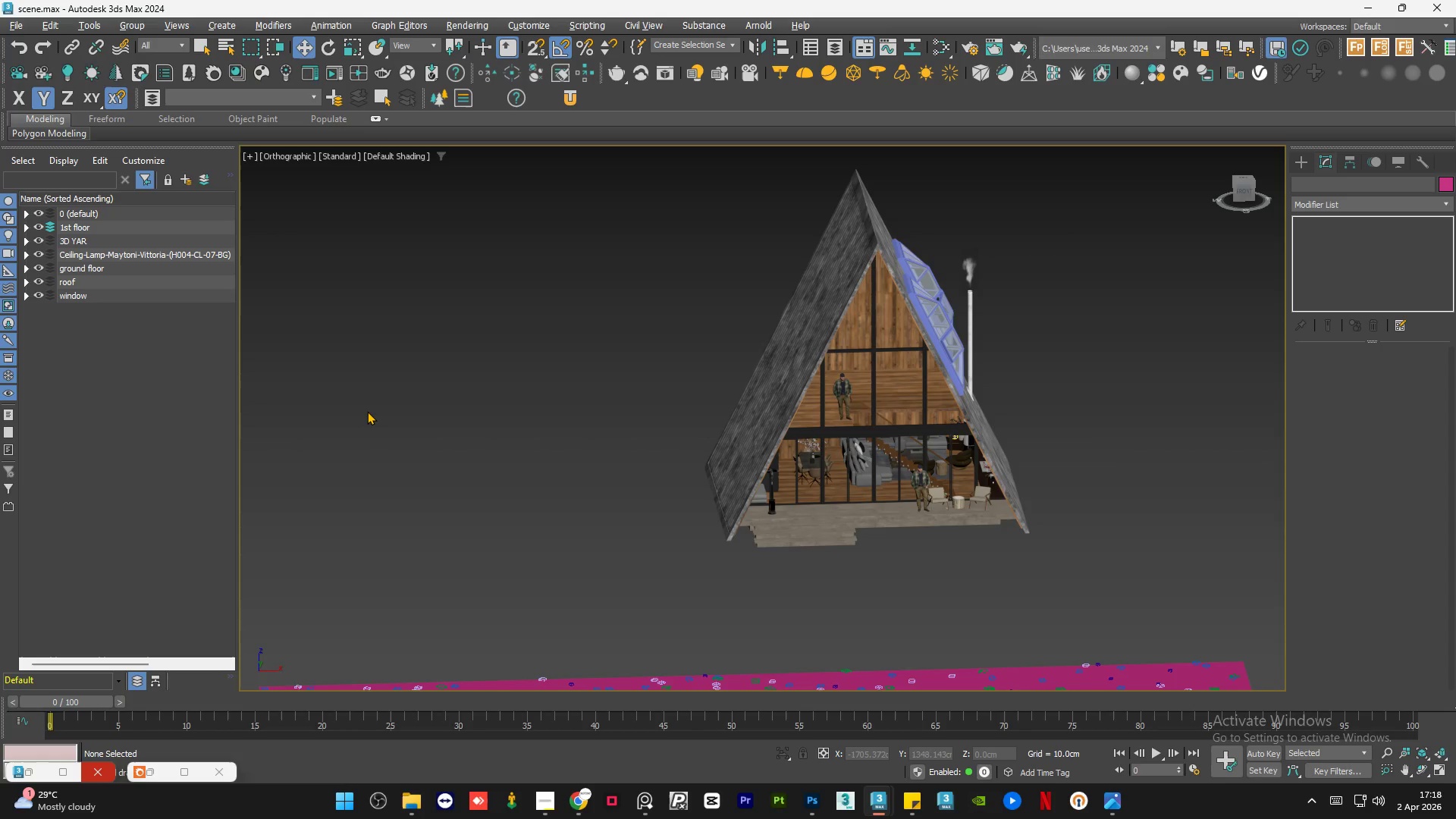 
wait(14.06)
 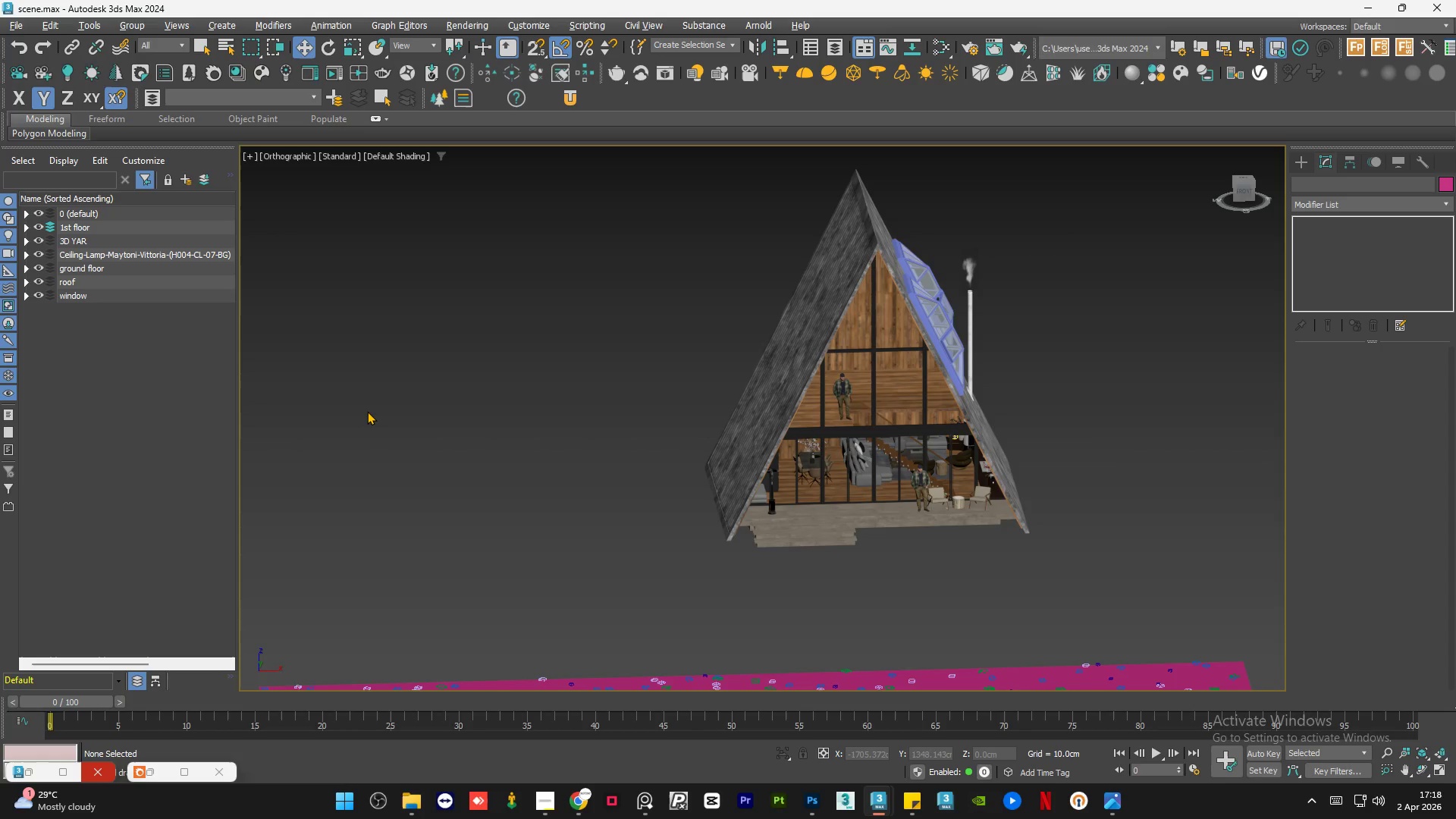 
left_click([367, 411])
 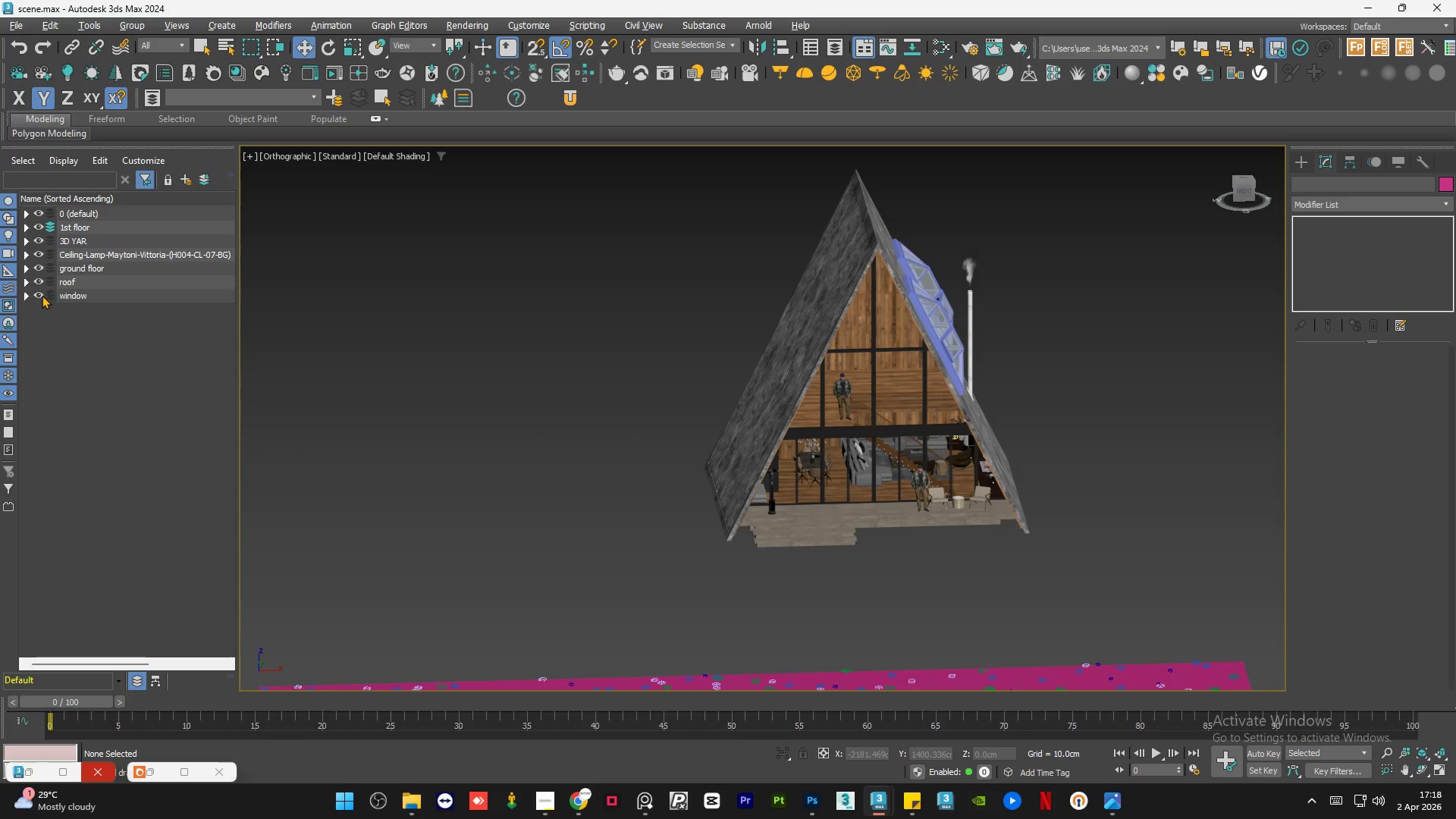 
left_click([40, 295])
 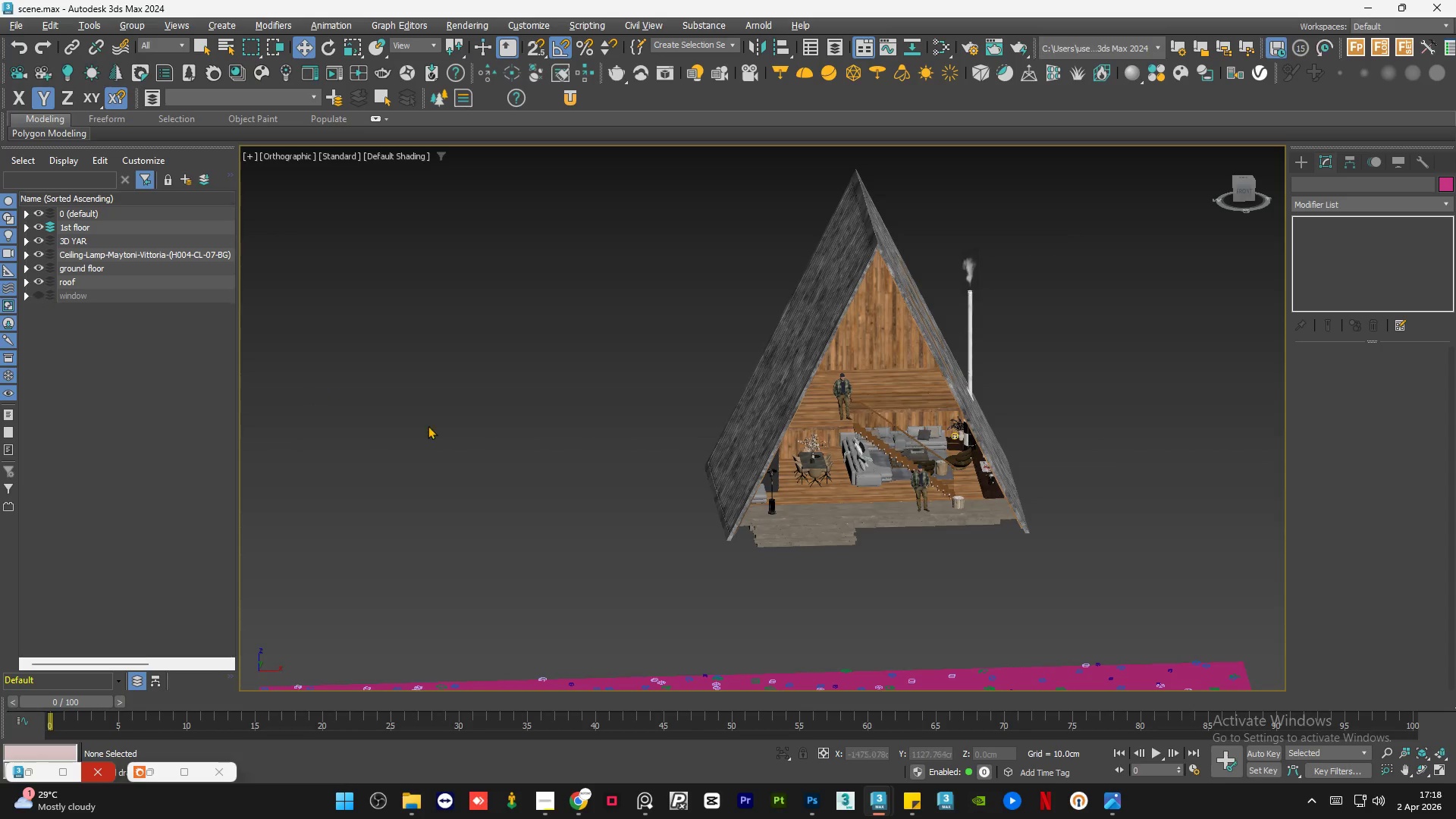 
double_click([427, 425])
 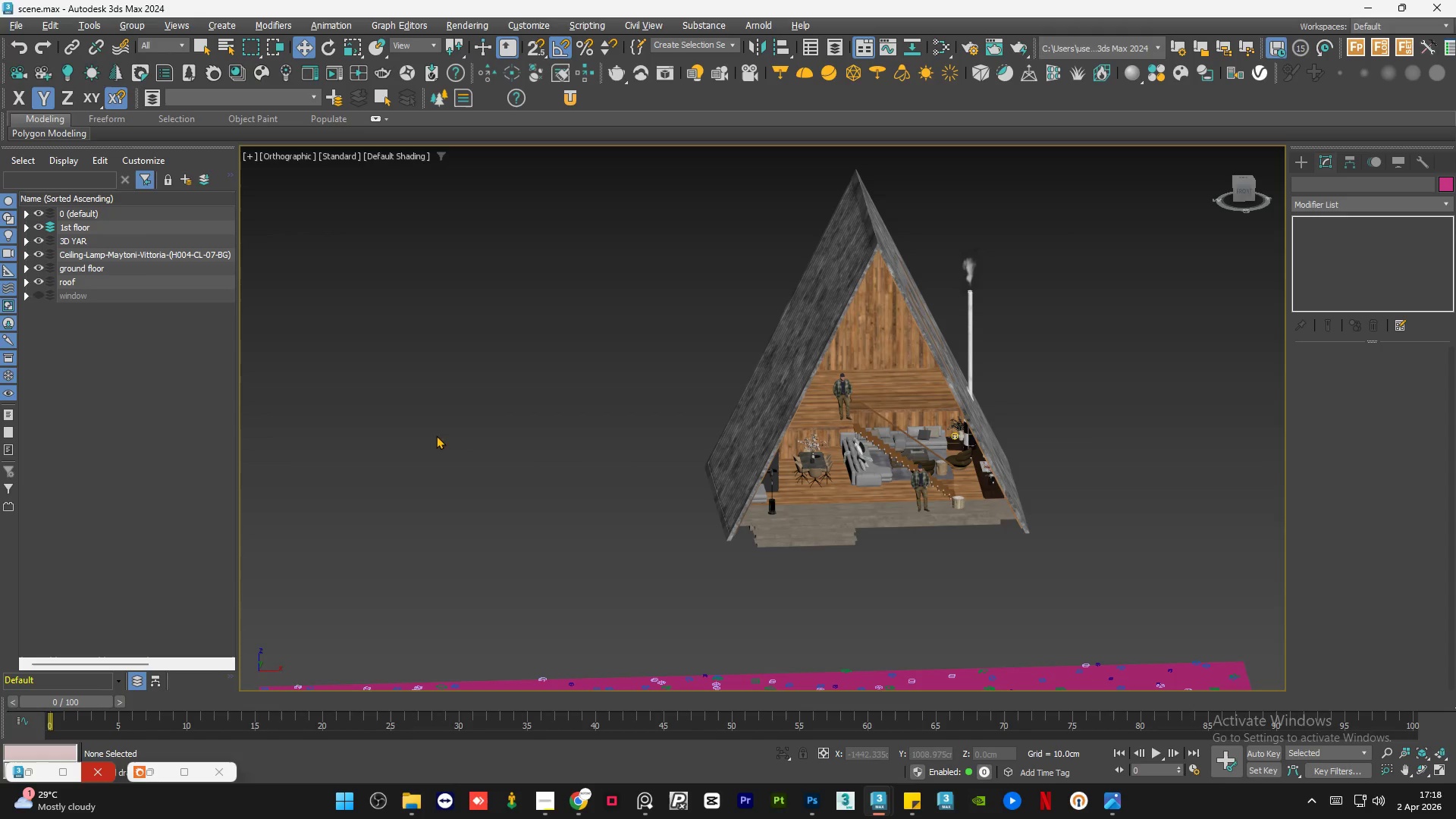 
key(Control+S)
 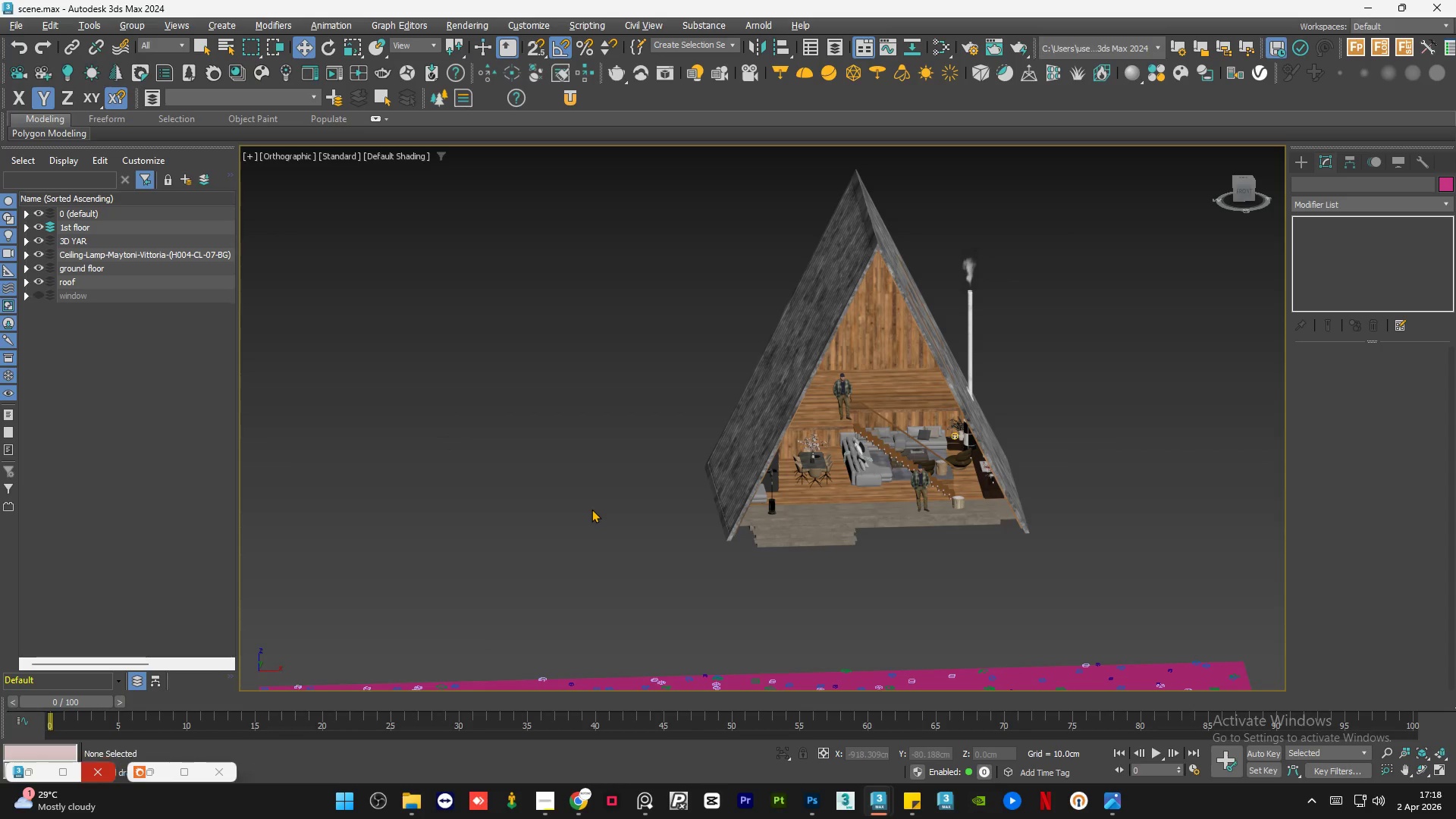 
scroll: coordinate [693, 502], scroll_direction: down, amount: 3.0
 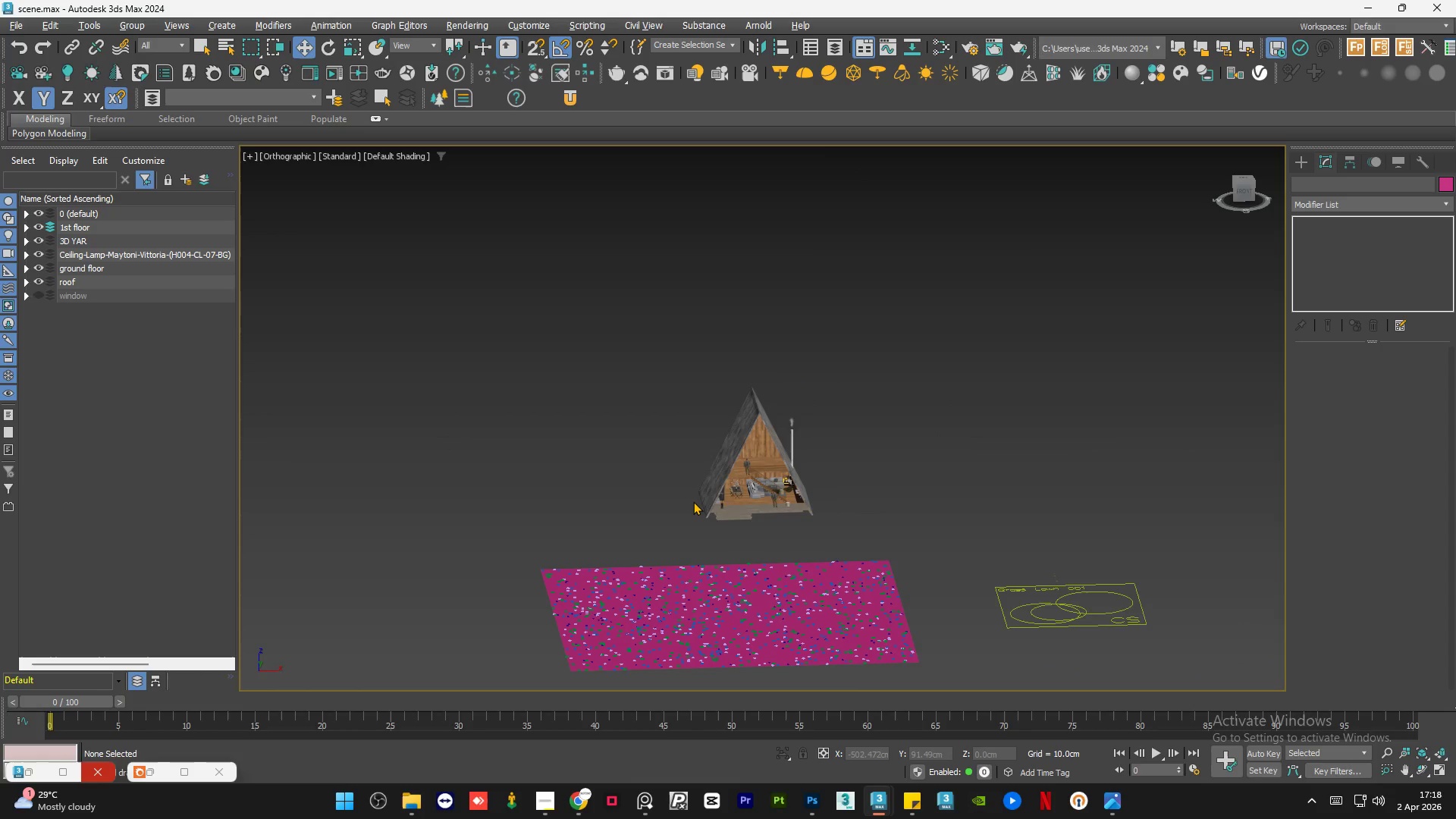 
key(Control+S)
 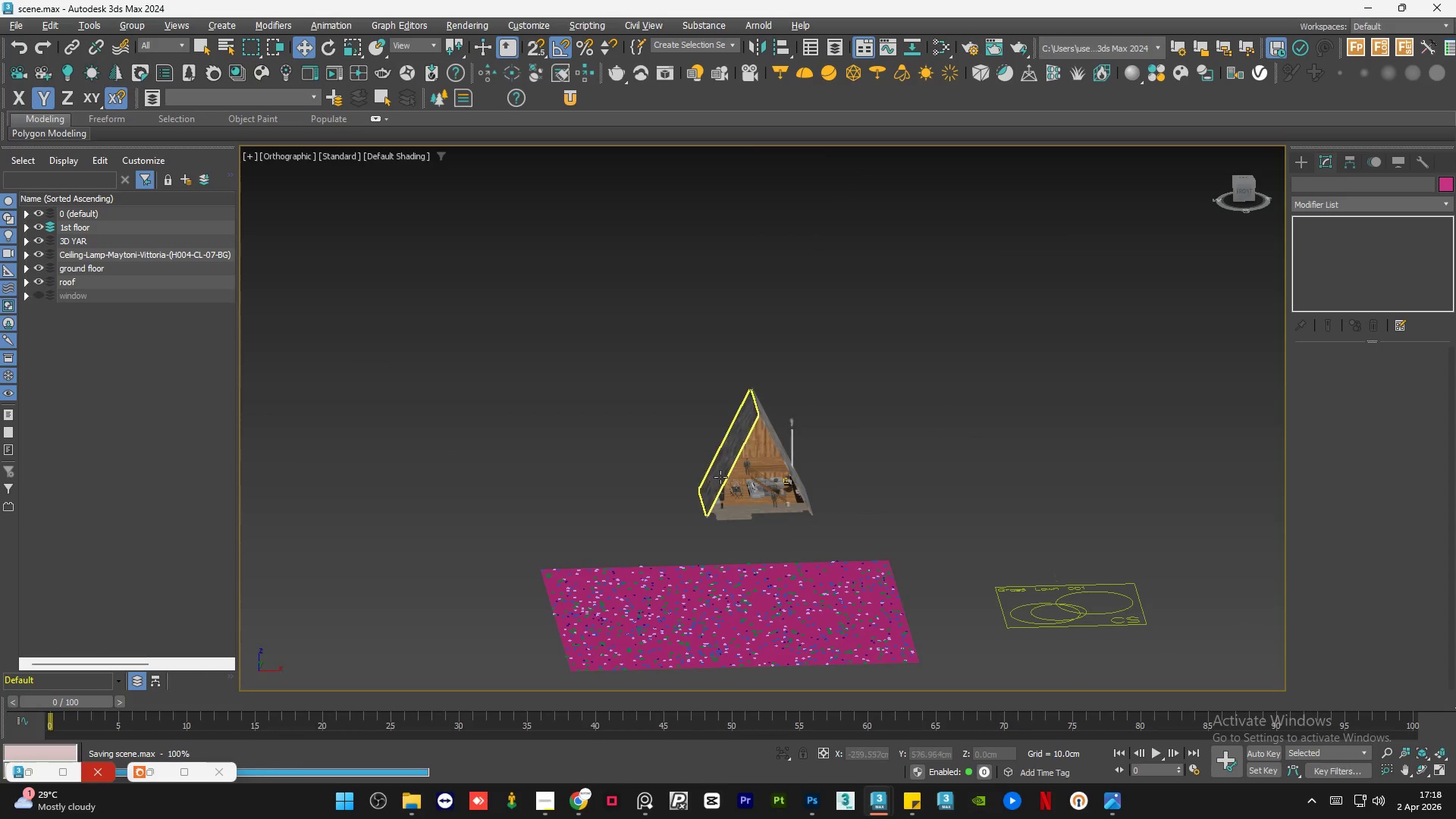 
scroll: coordinate [722, 476], scroll_direction: up, amount: 4.0
 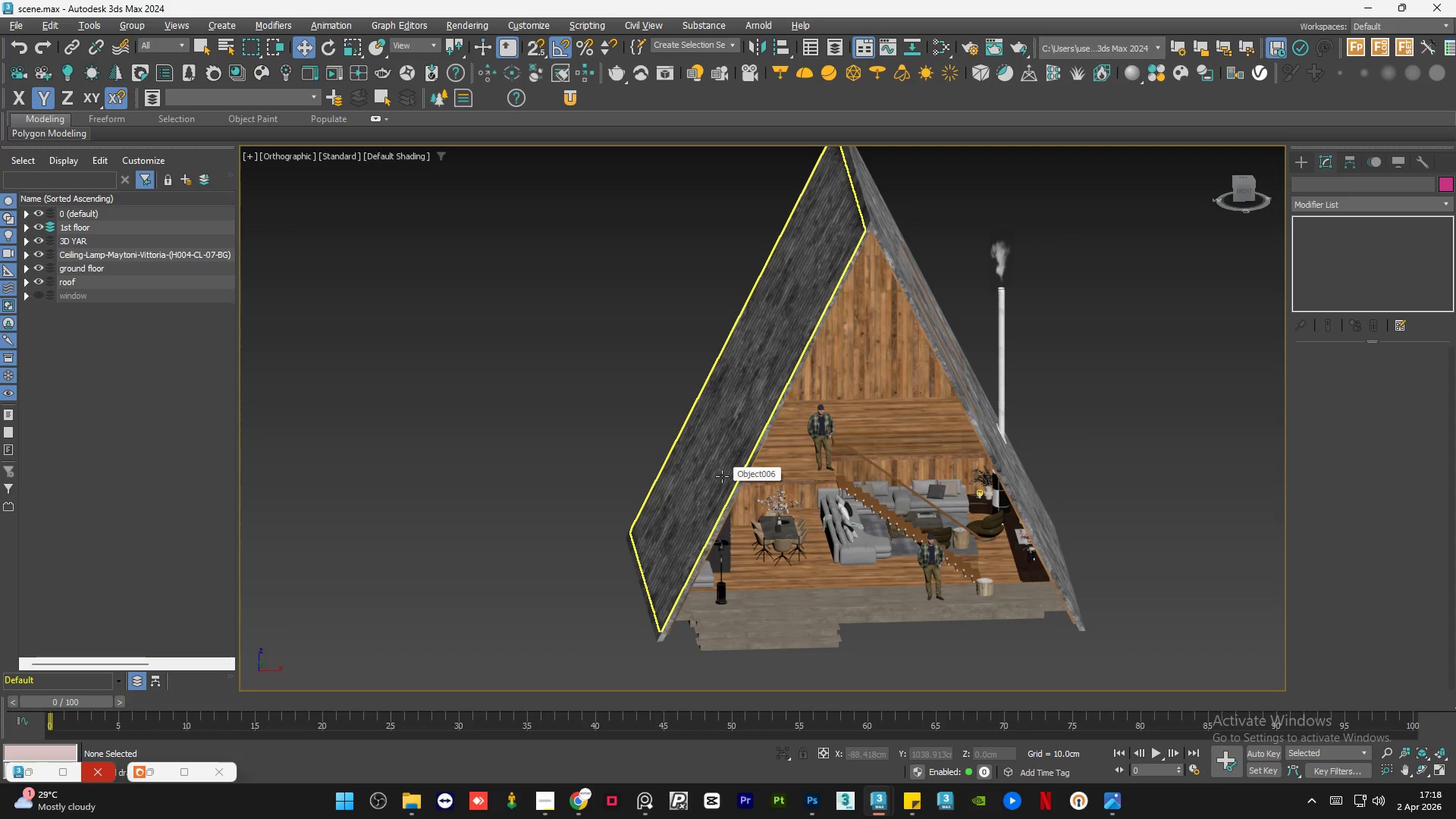 
left_click([616, 334])
 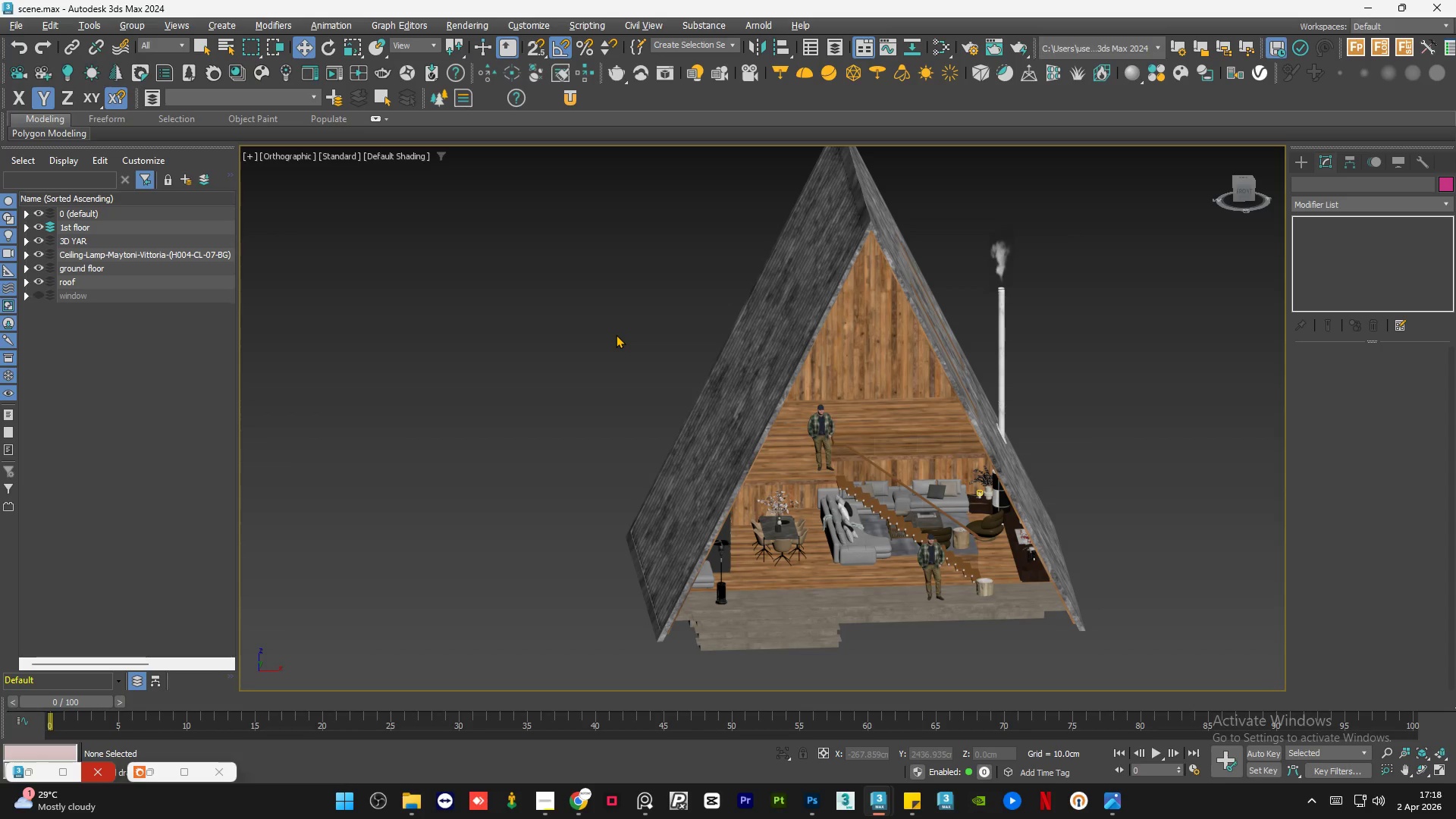 
wait(18.62)
 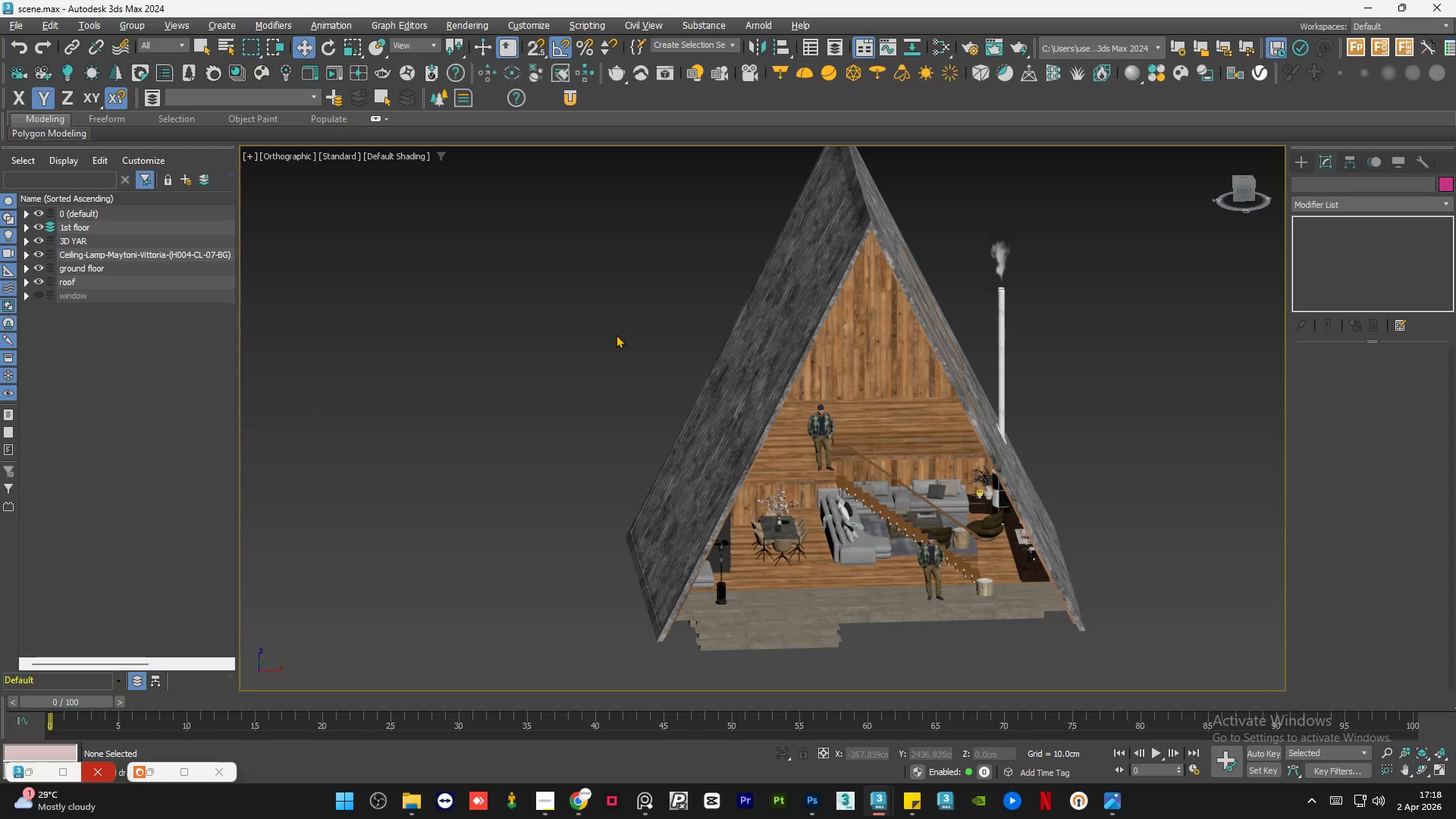 
hold_key(key=AltLeft, duration=0.64)
 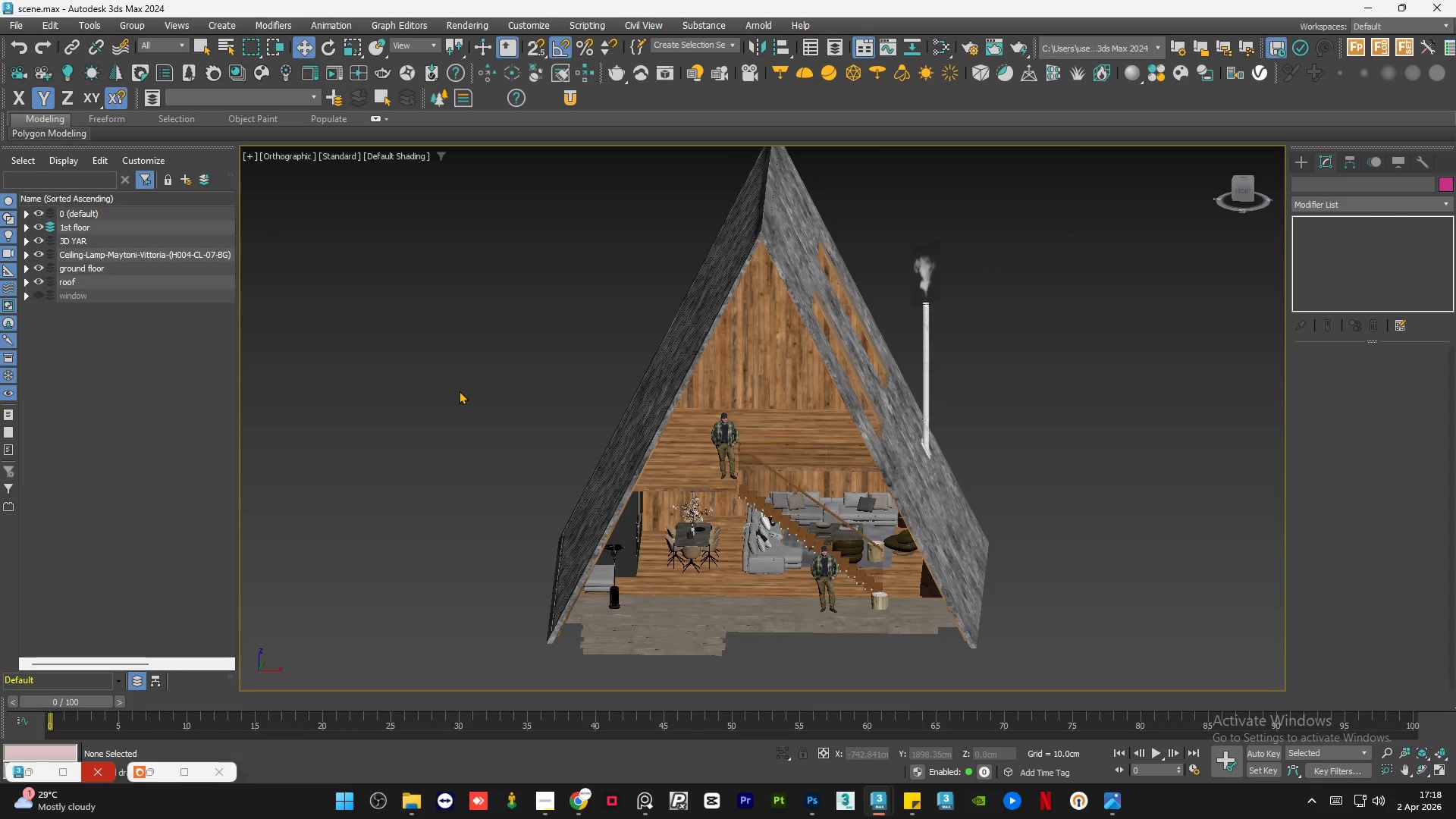 
left_click([459, 391])
 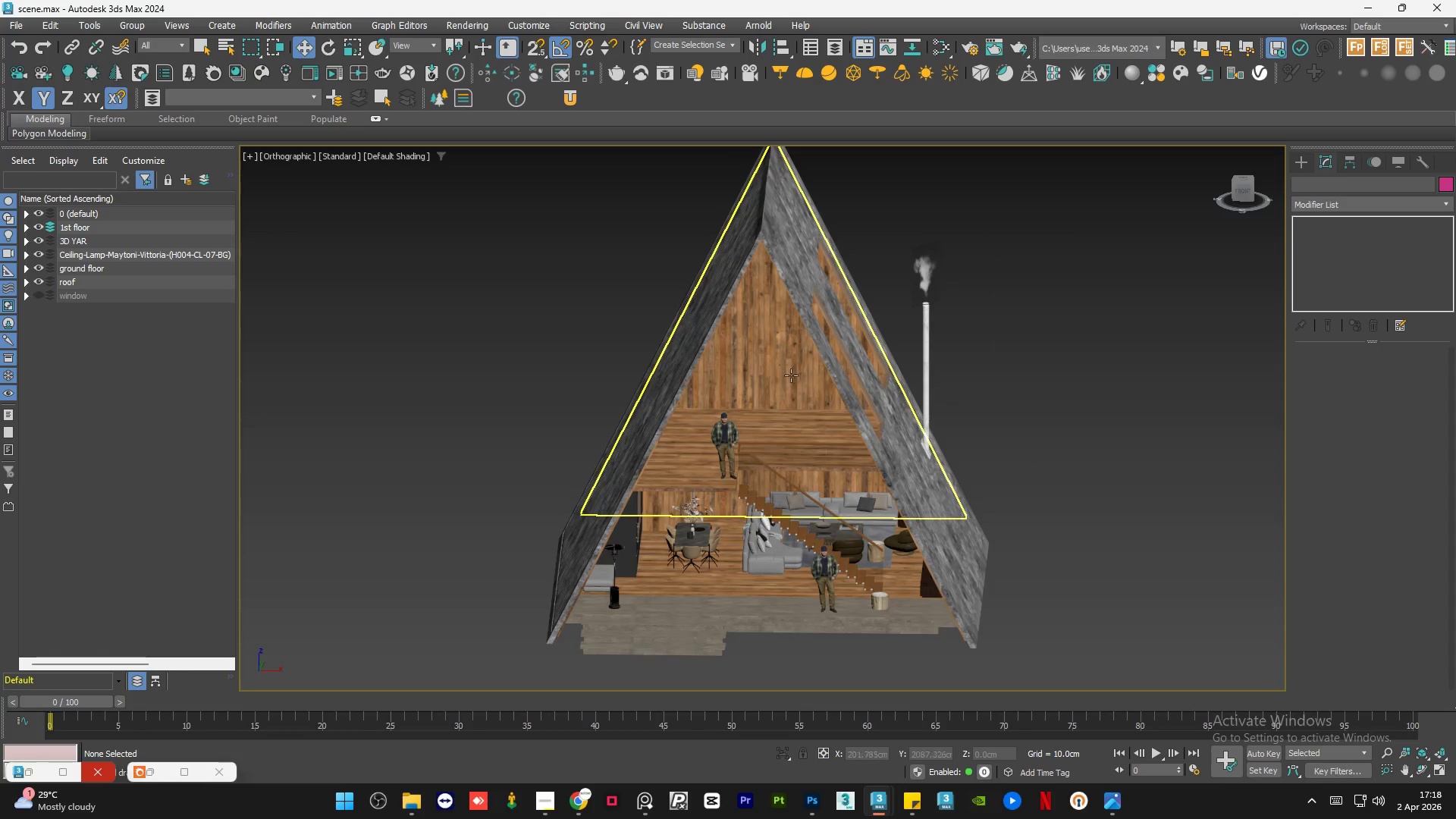 
hold_key(key=AltLeft, duration=0.67)
 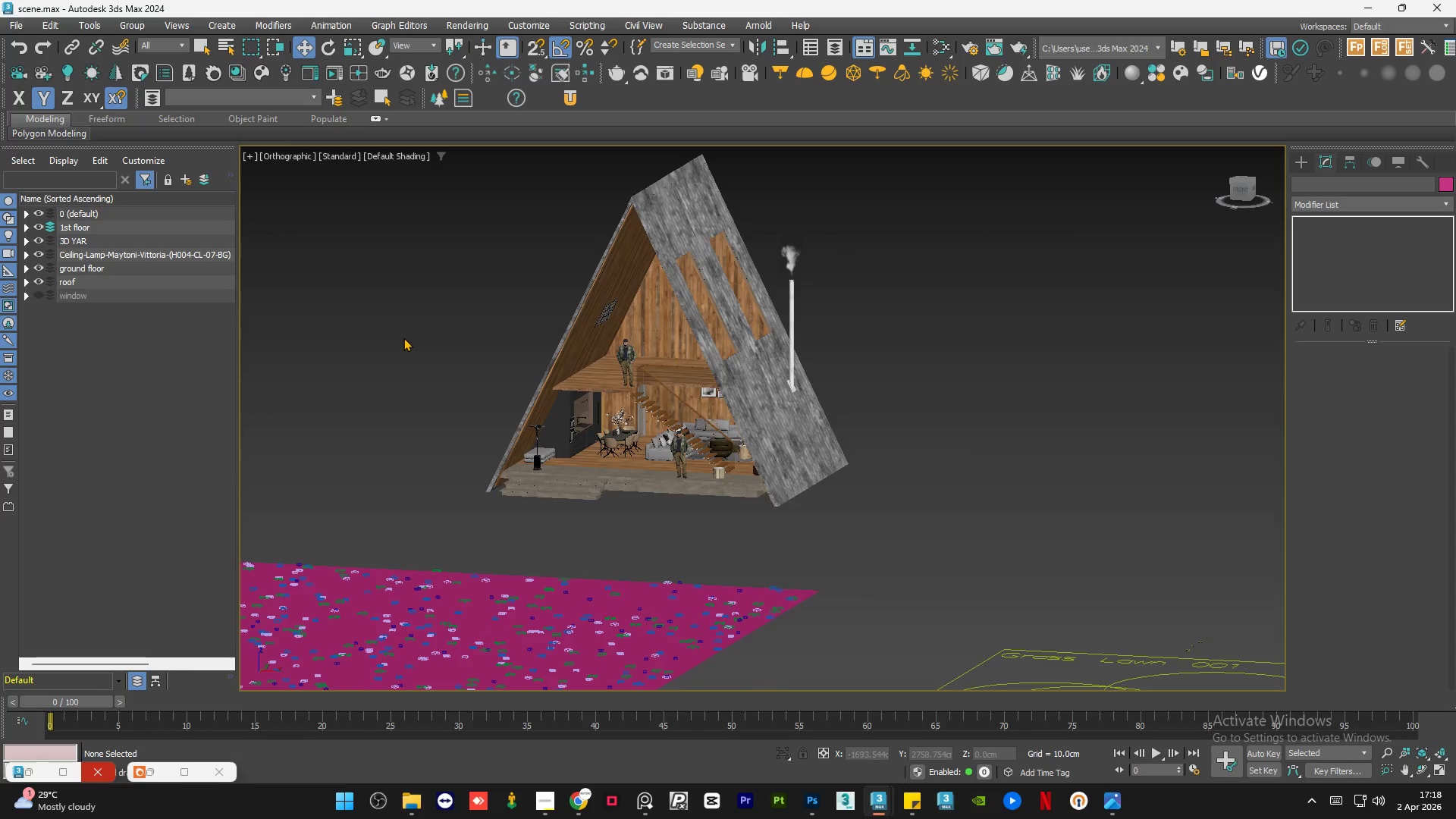 
scroll: coordinate [791, 375], scroll_direction: down, amount: 1.0
 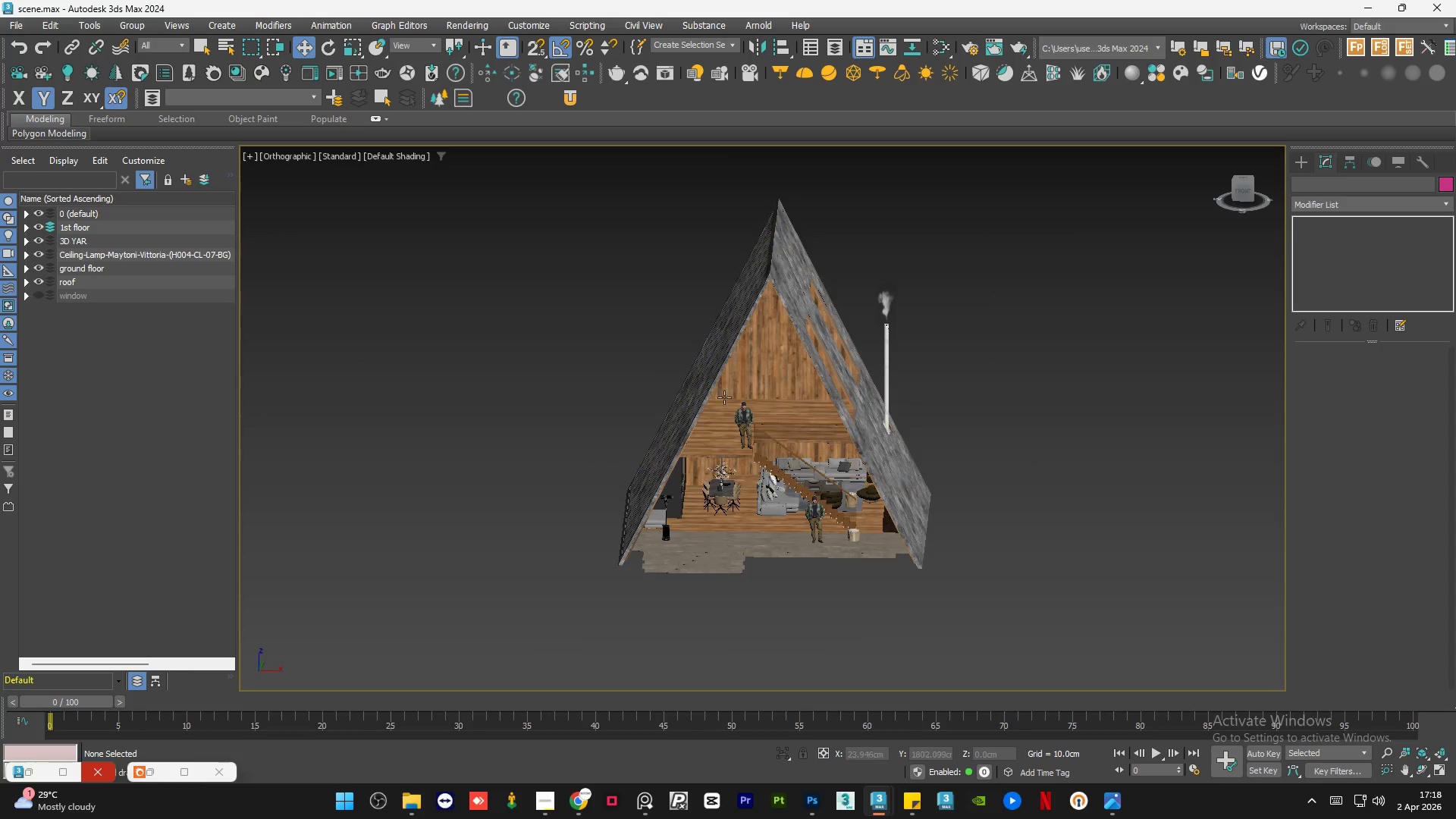 
left_click([403, 336])
 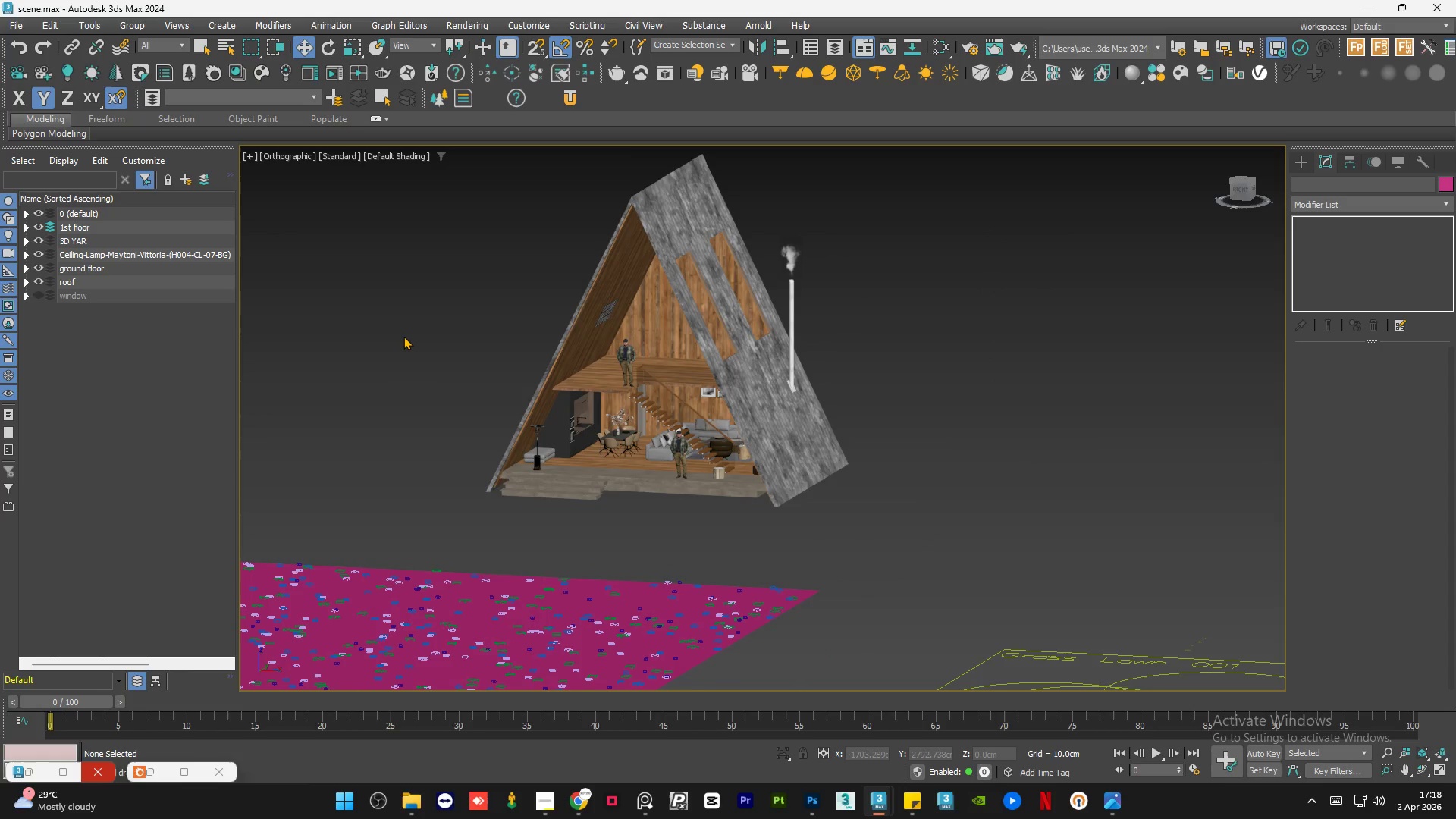 
key(Control+S)
 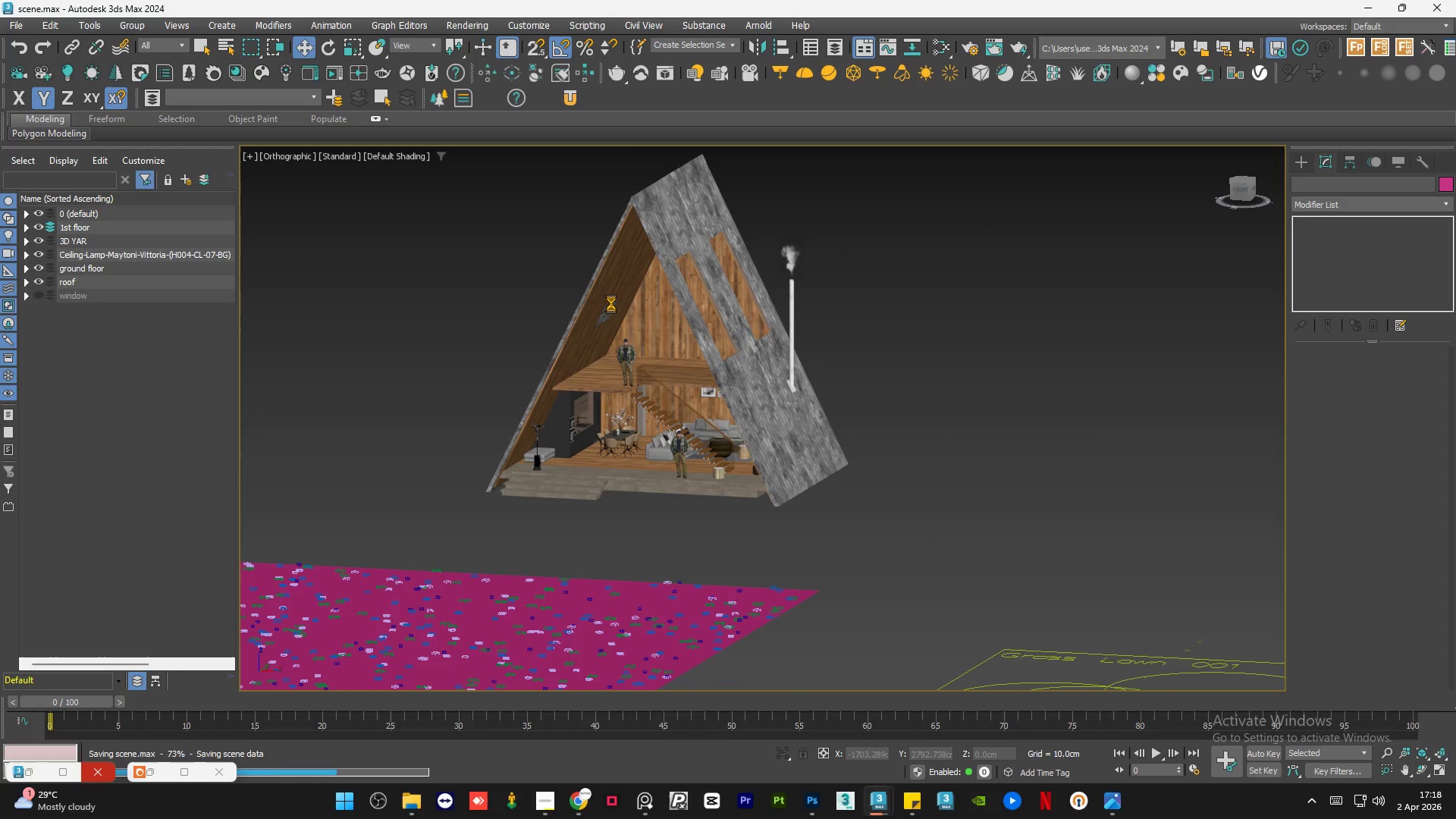 
scroll: coordinate [563, 337], scroll_direction: up, amount: 14.0
 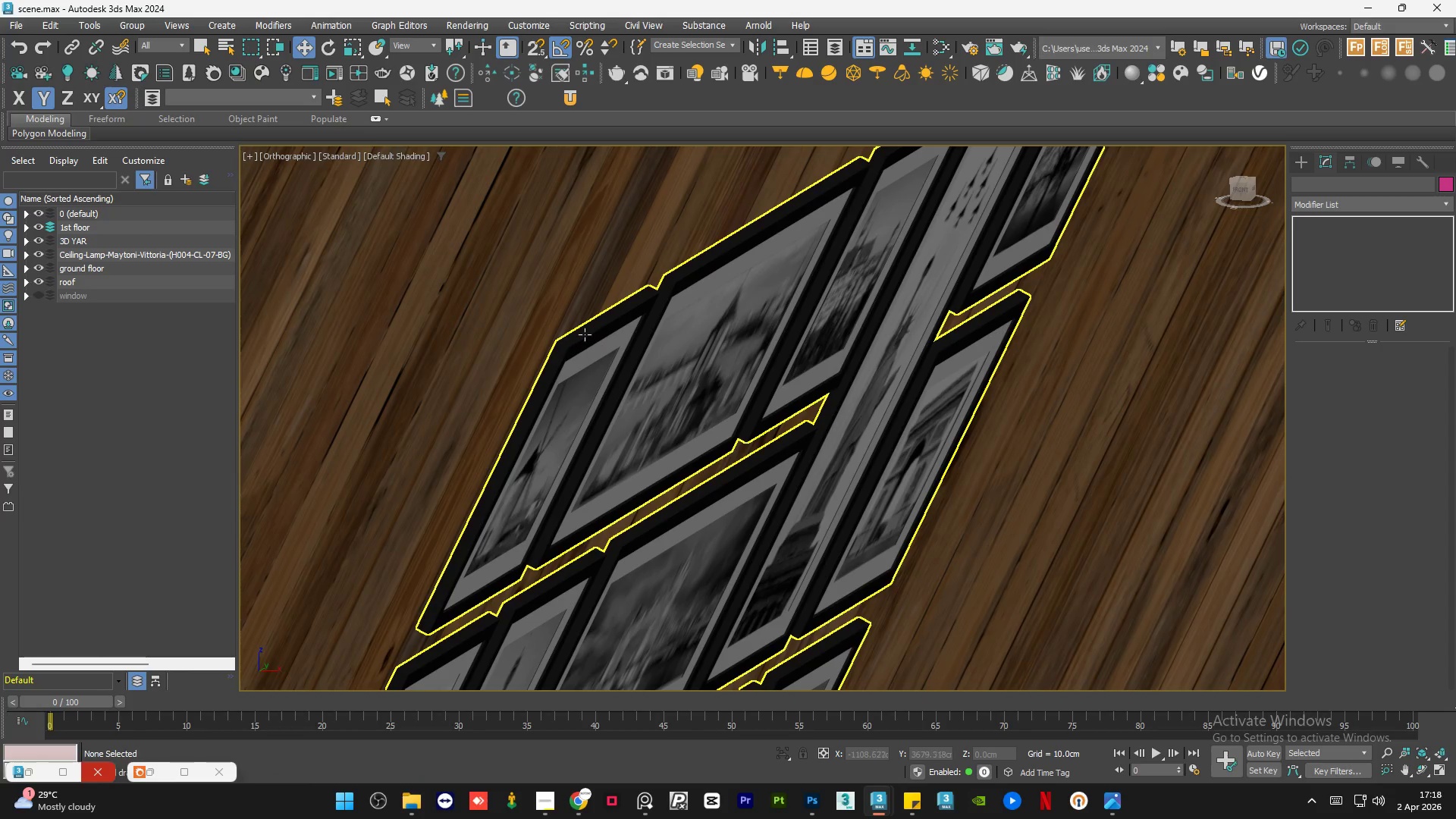 
scroll: coordinate [692, 307], scroll_direction: down, amount: 10.0
 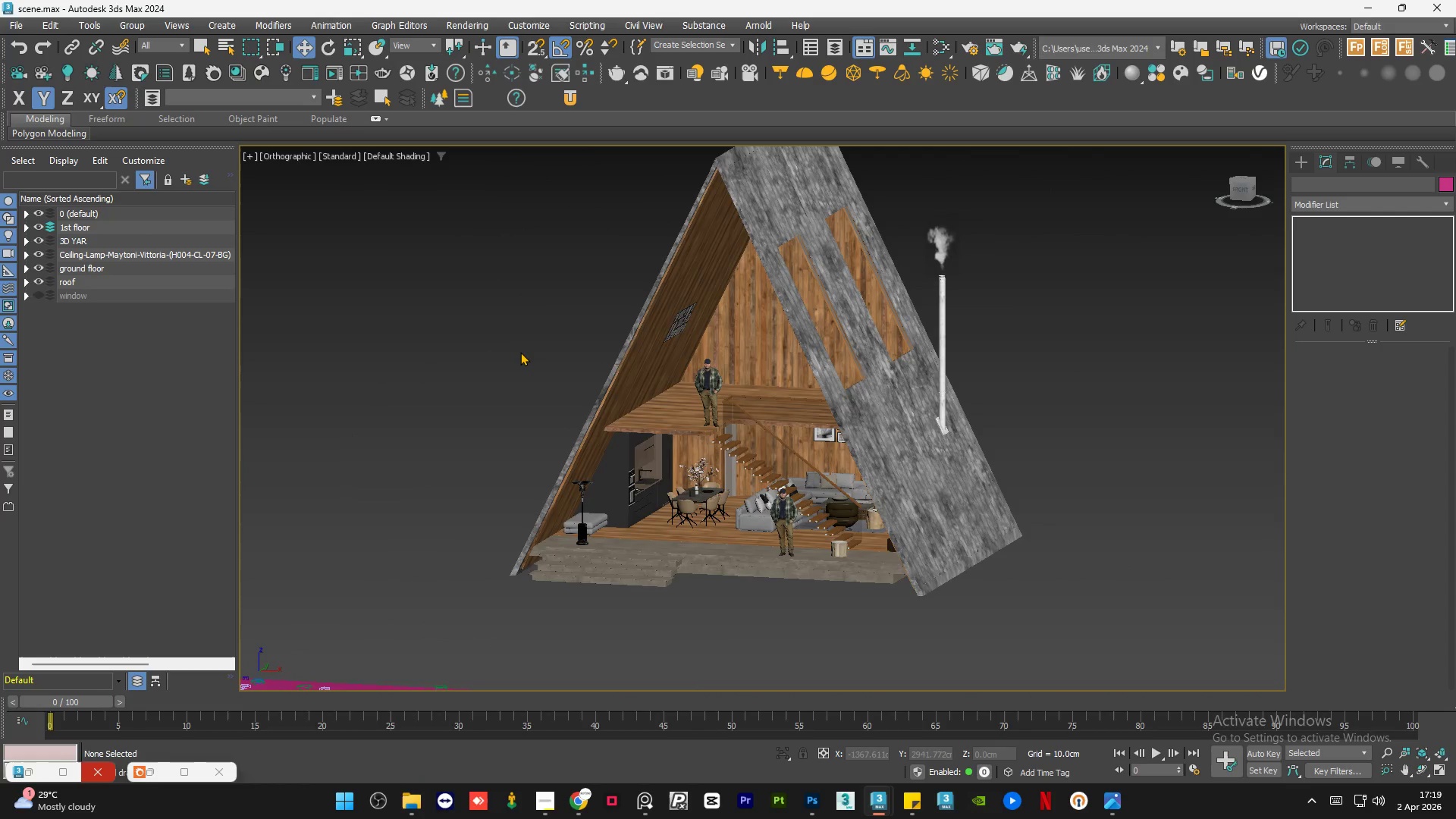 
left_click([520, 352])
 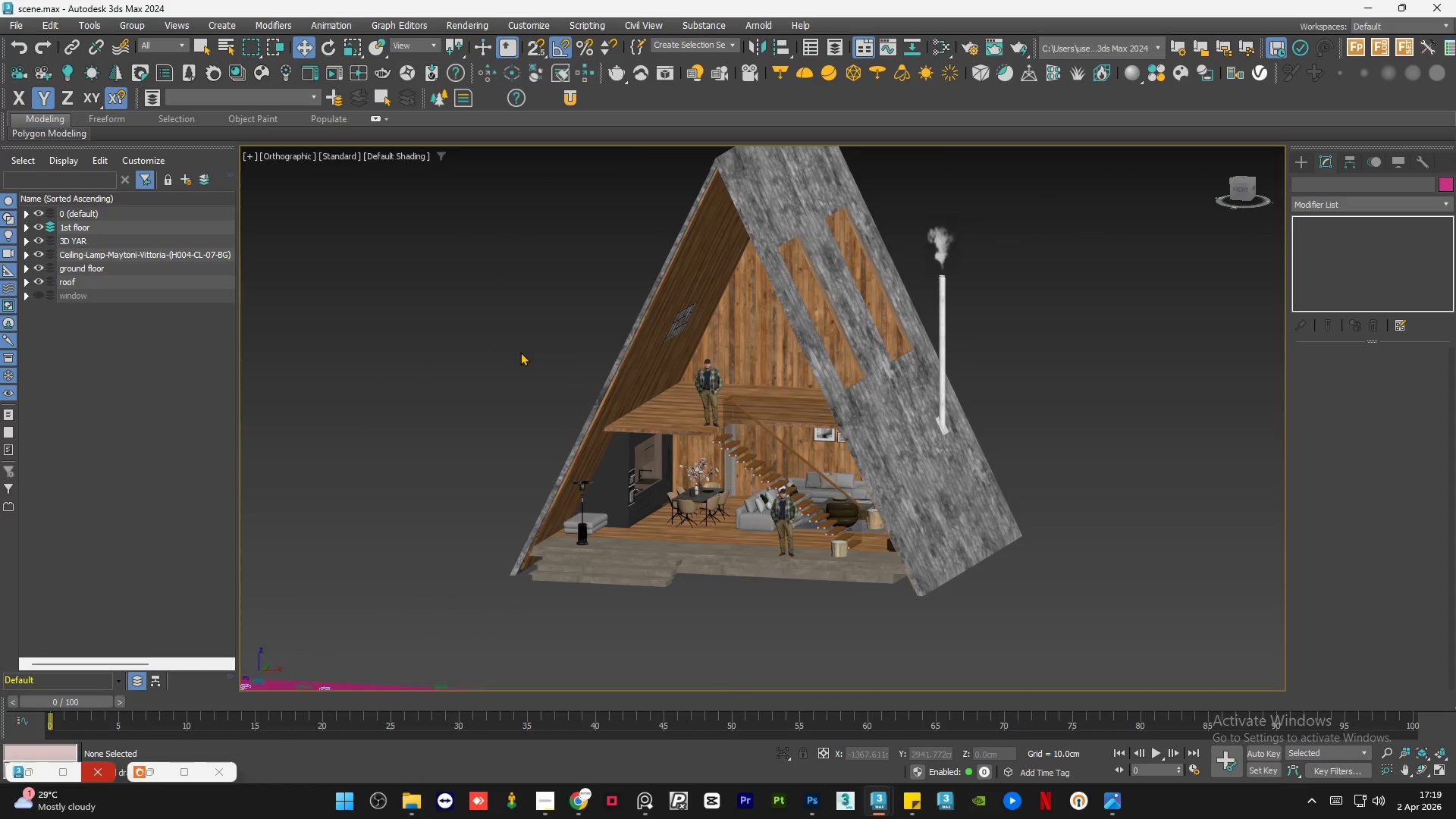 
hold_key(key=ControlLeft, duration=0.53)
 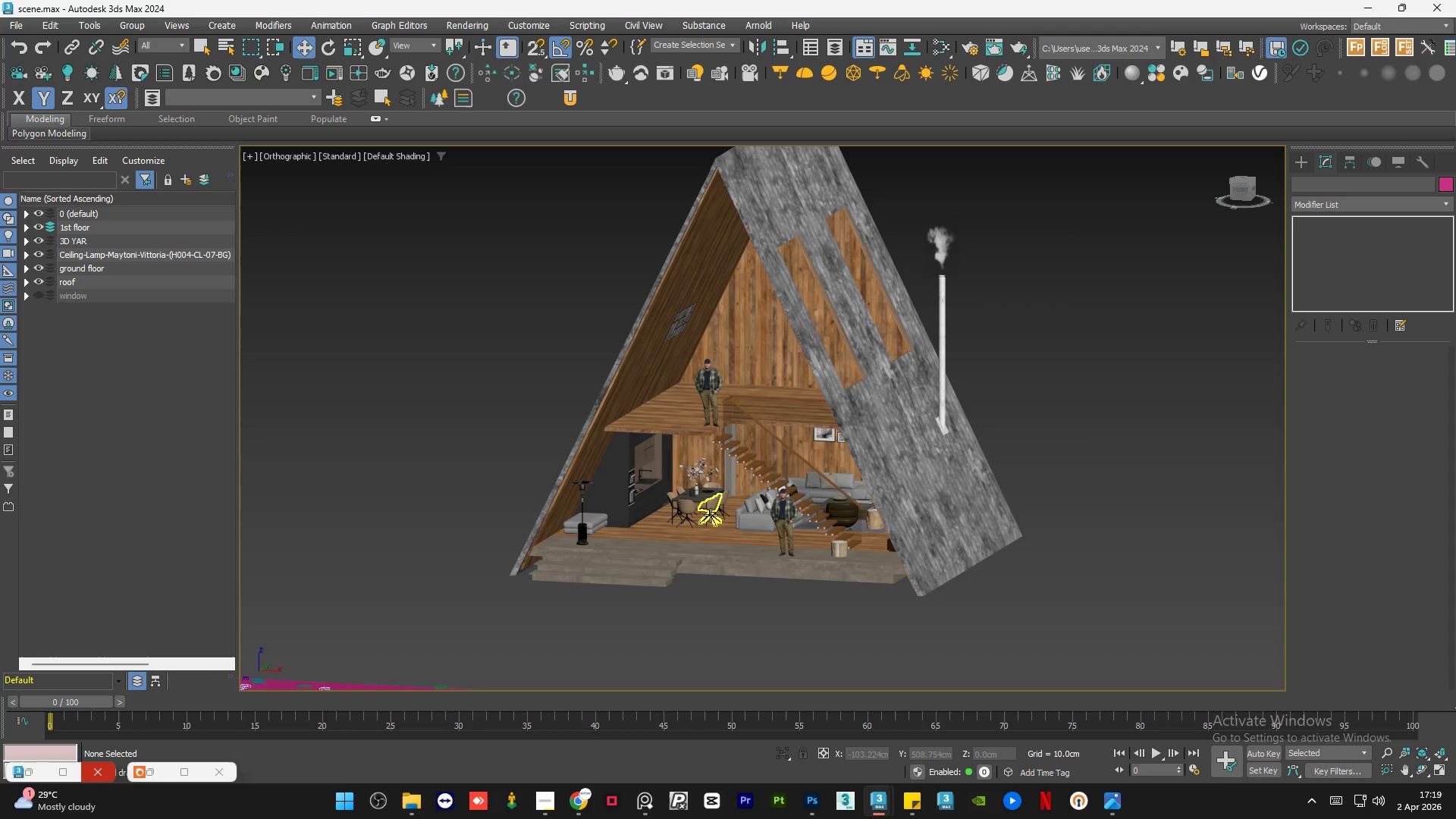 
scroll: coordinate [704, 516], scroll_direction: up, amount: 7.0
 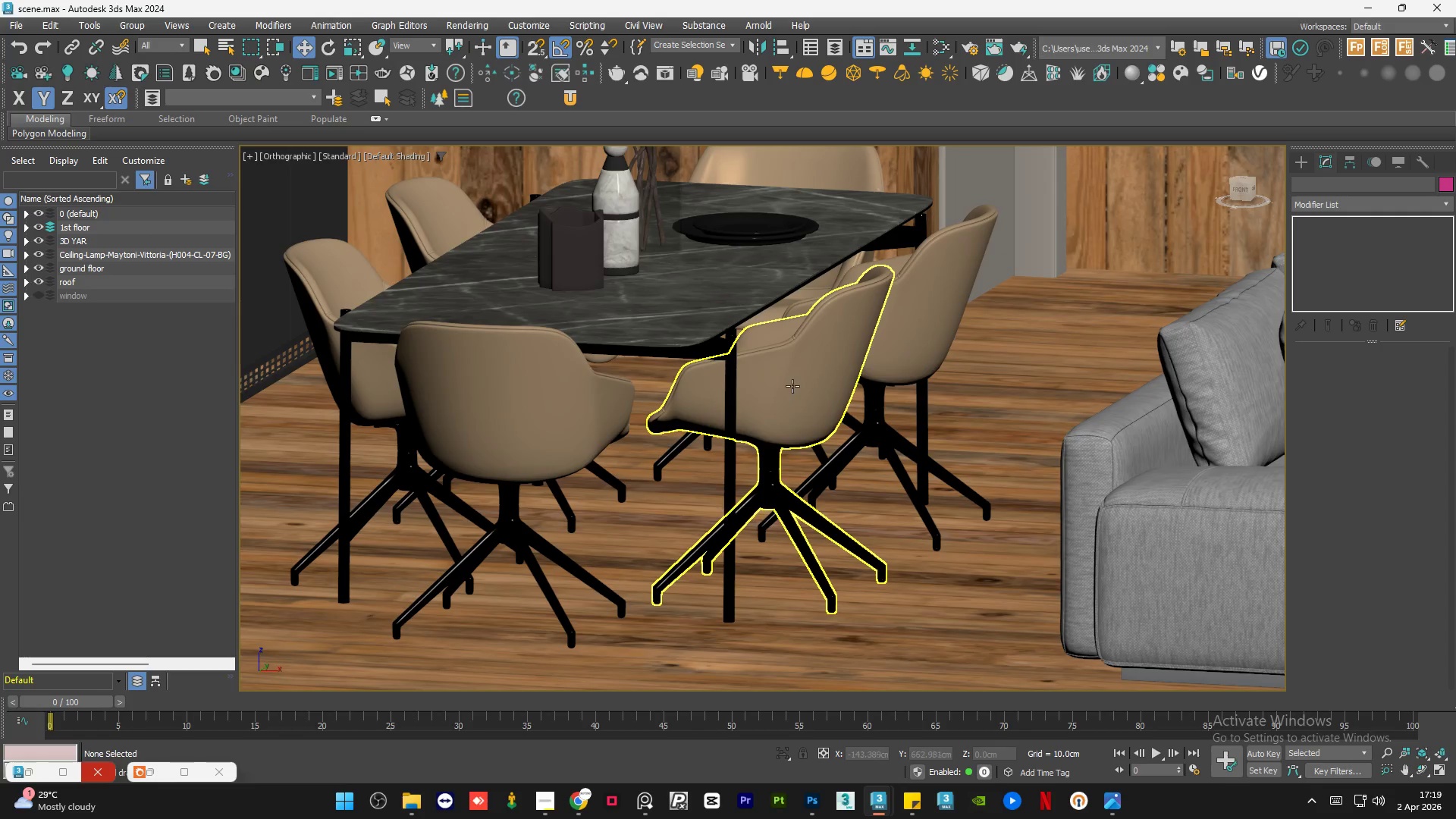 
scroll: coordinate [773, 406], scroll_direction: down, amount: 1.0
 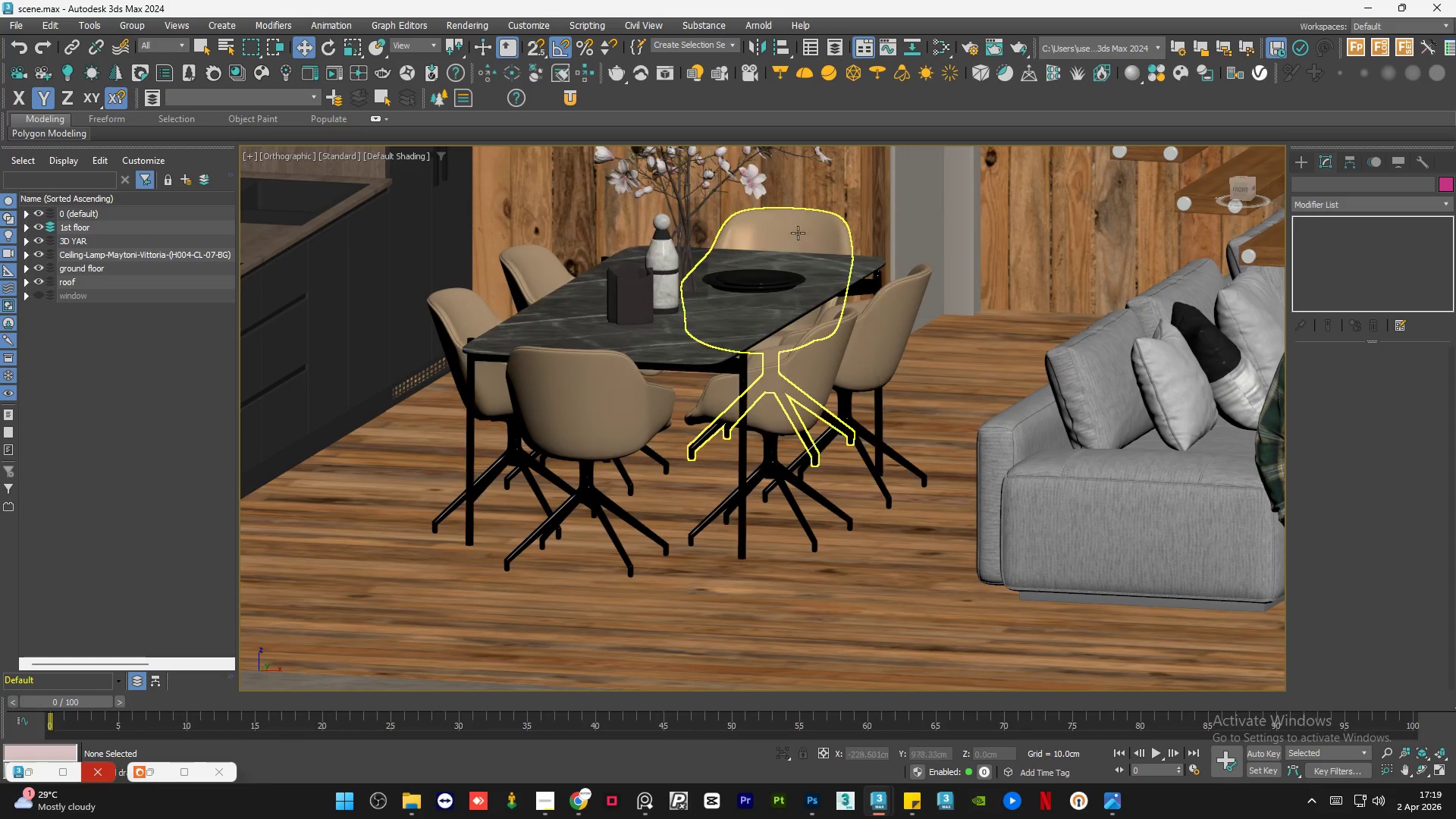 
scroll: coordinate [787, 215], scroll_direction: up, amount: 3.0
 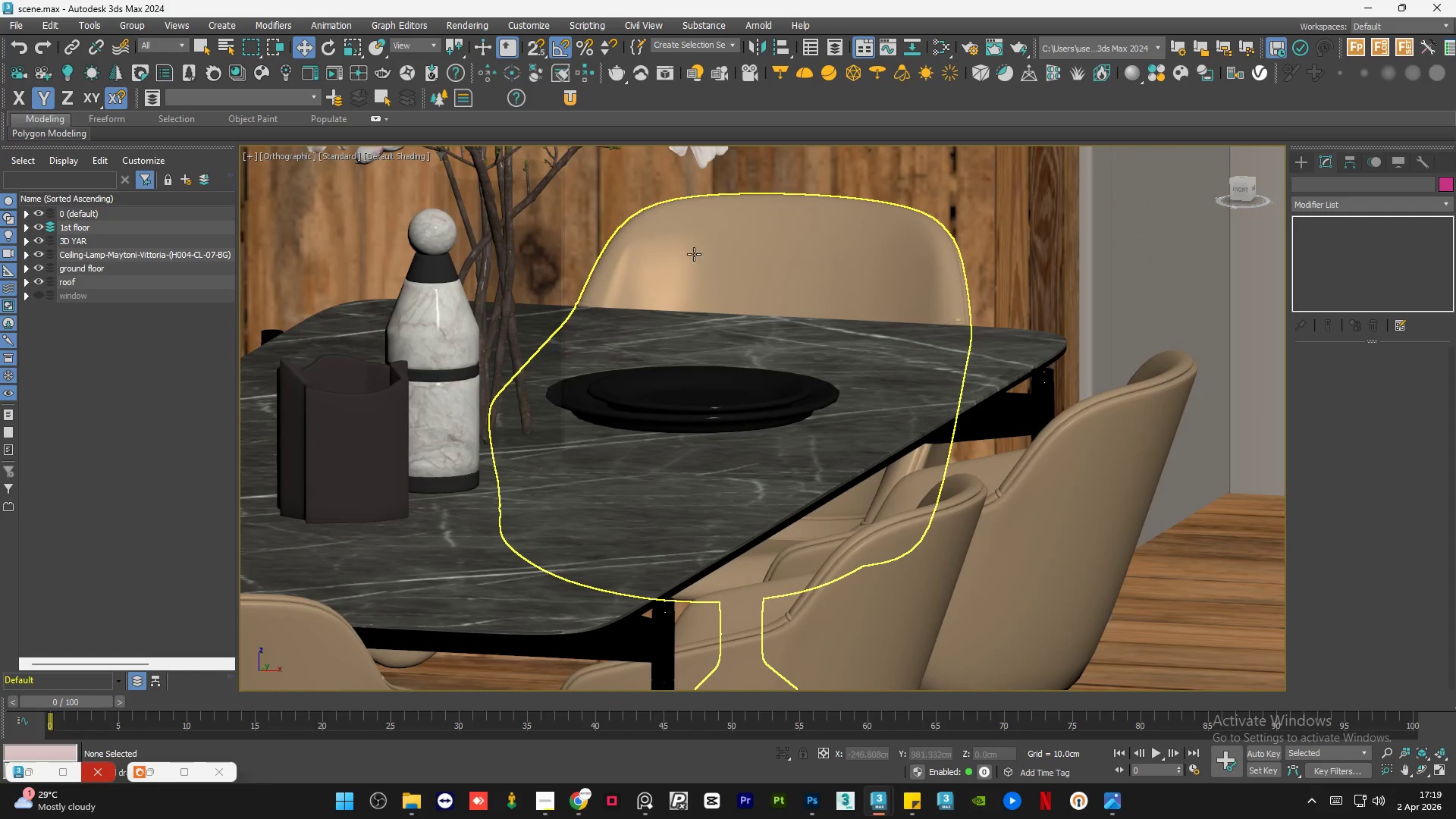 
scroll: coordinate [686, 296], scroll_direction: down, amount: 3.0
 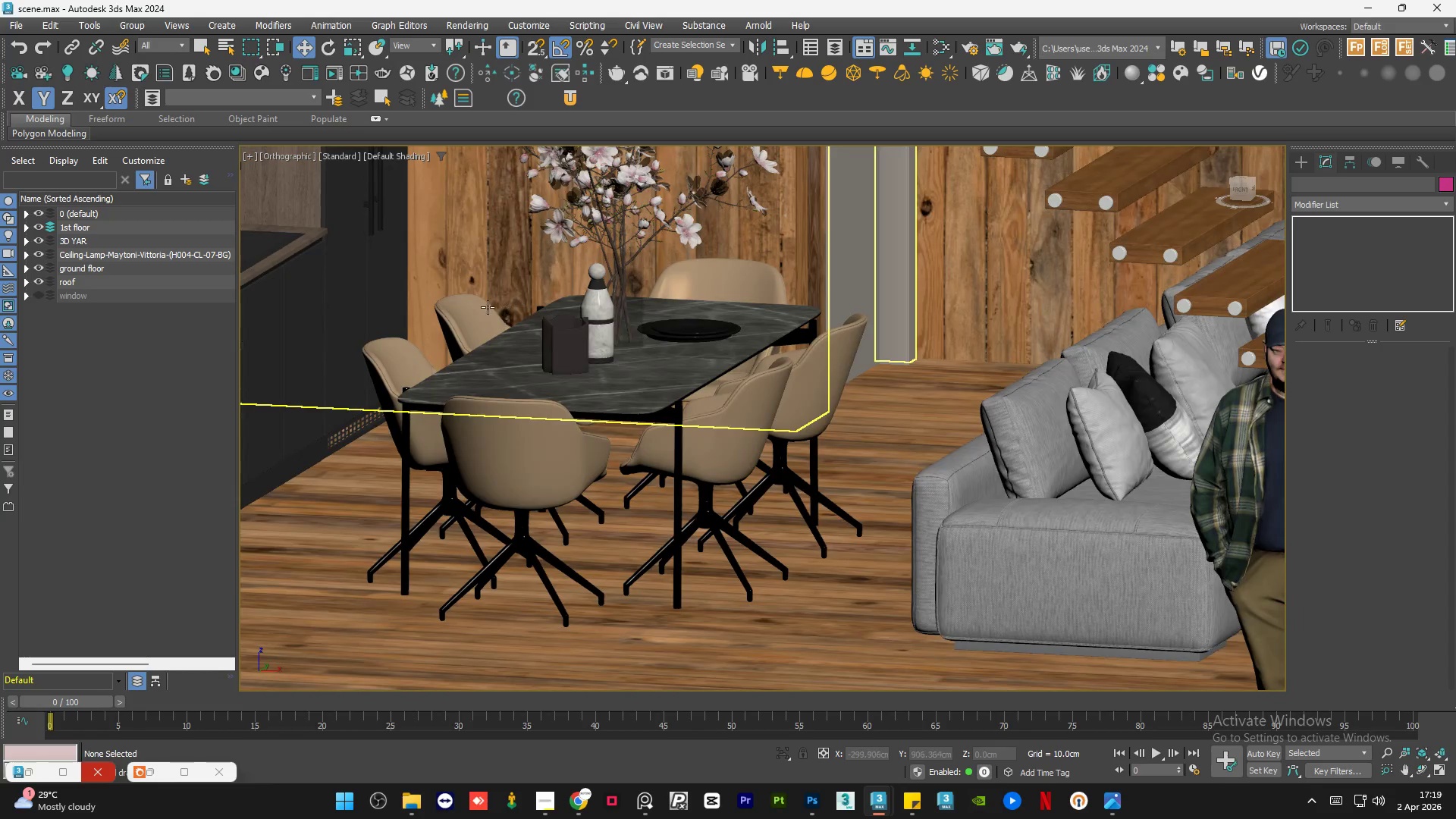 
scroll: coordinate [431, 316], scroll_direction: up, amount: 3.0
 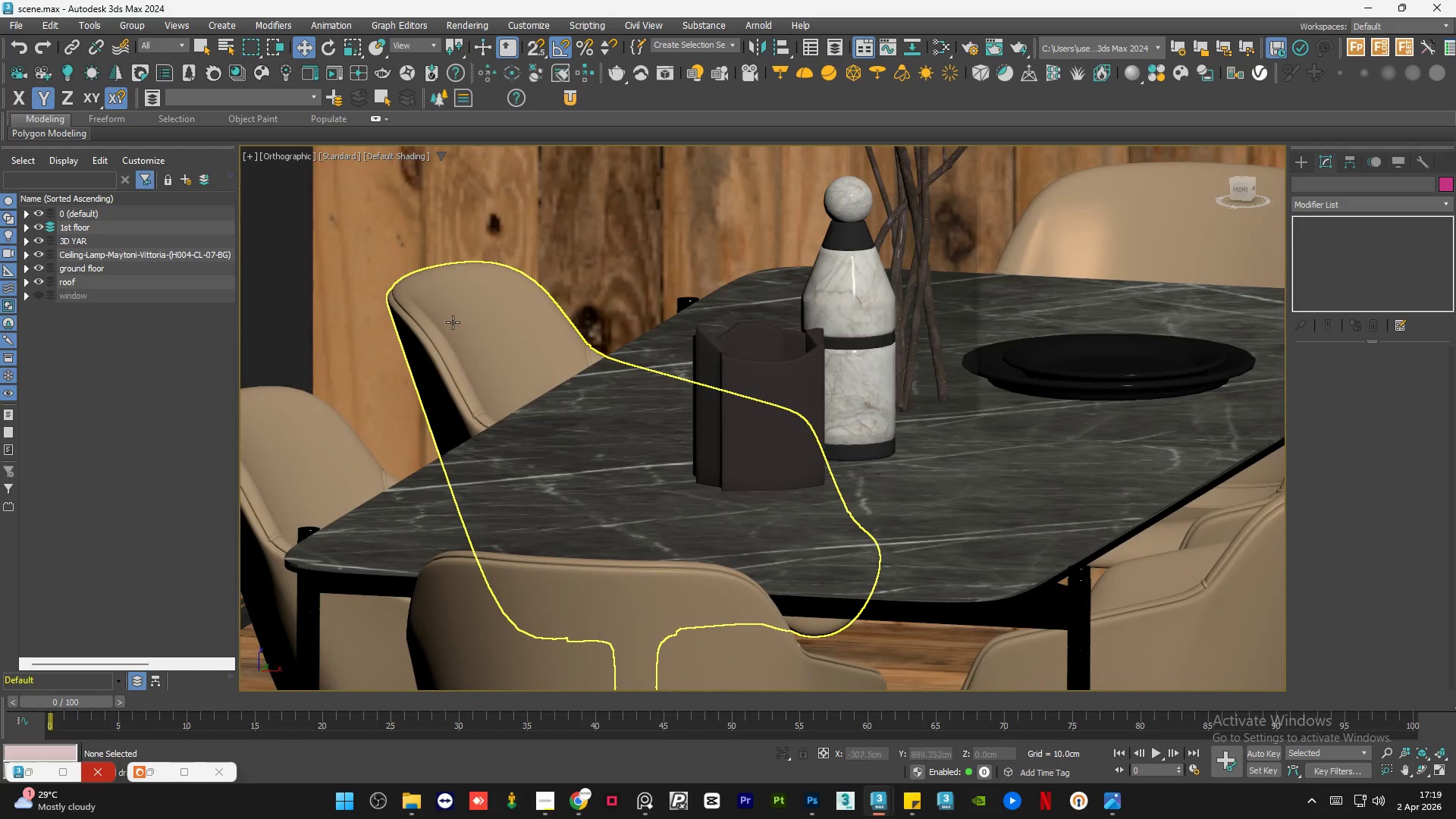 
scroll: coordinate [535, 443], scroll_direction: down, amount: 8.0
 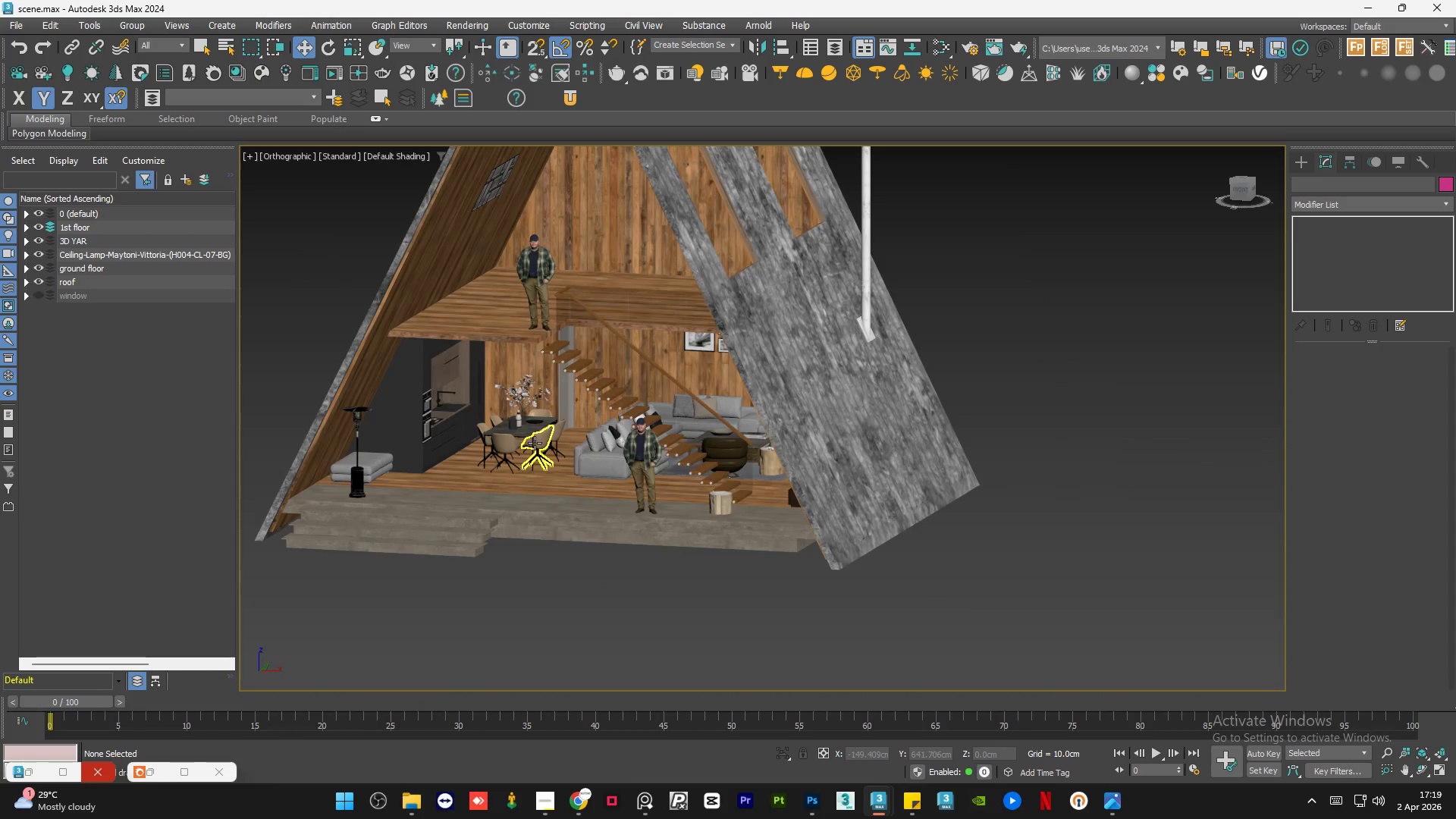 
hold_key(key=AltLeft, duration=1.5)
 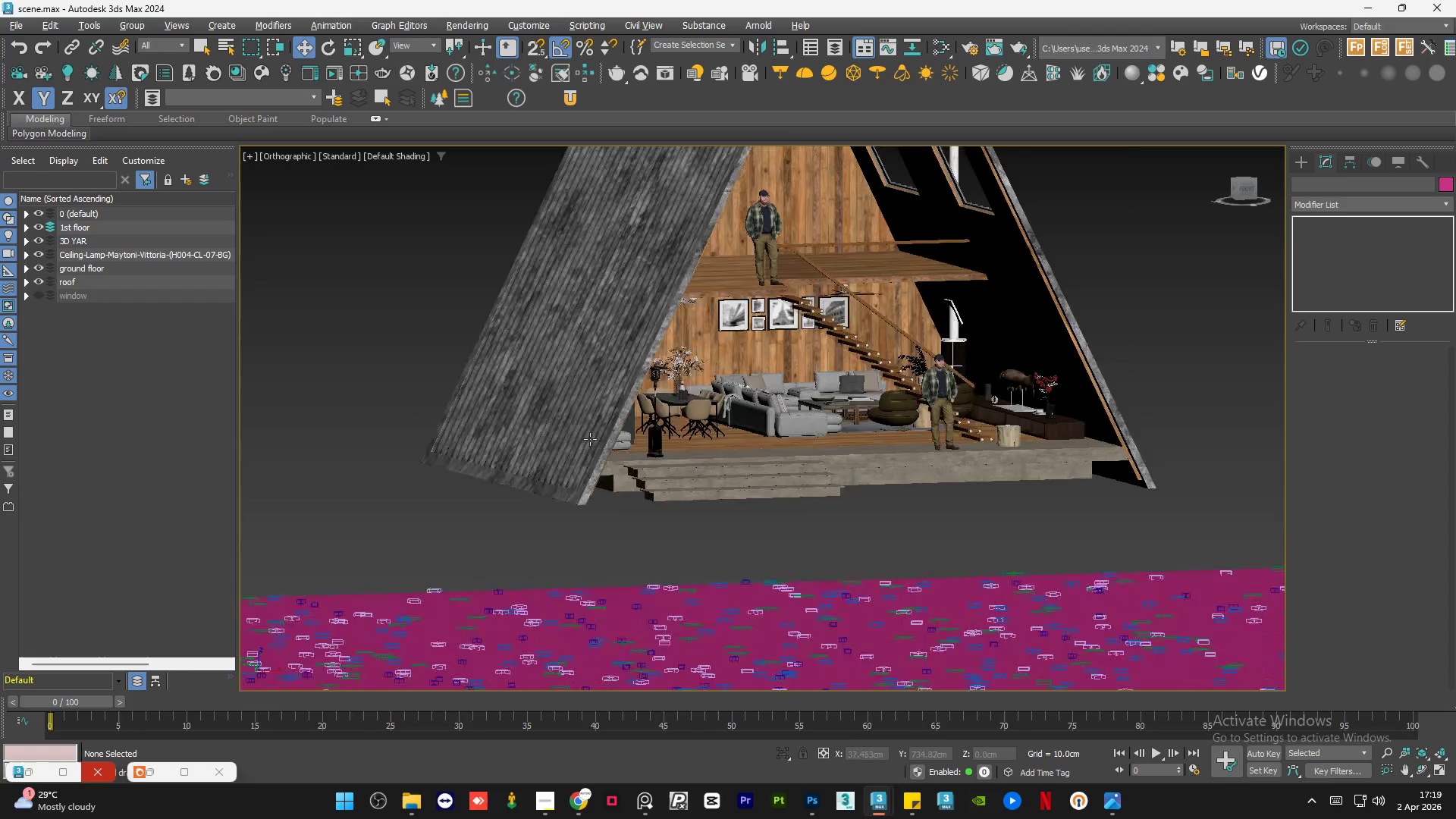 
hold_key(key=AltLeft, duration=1.52)
 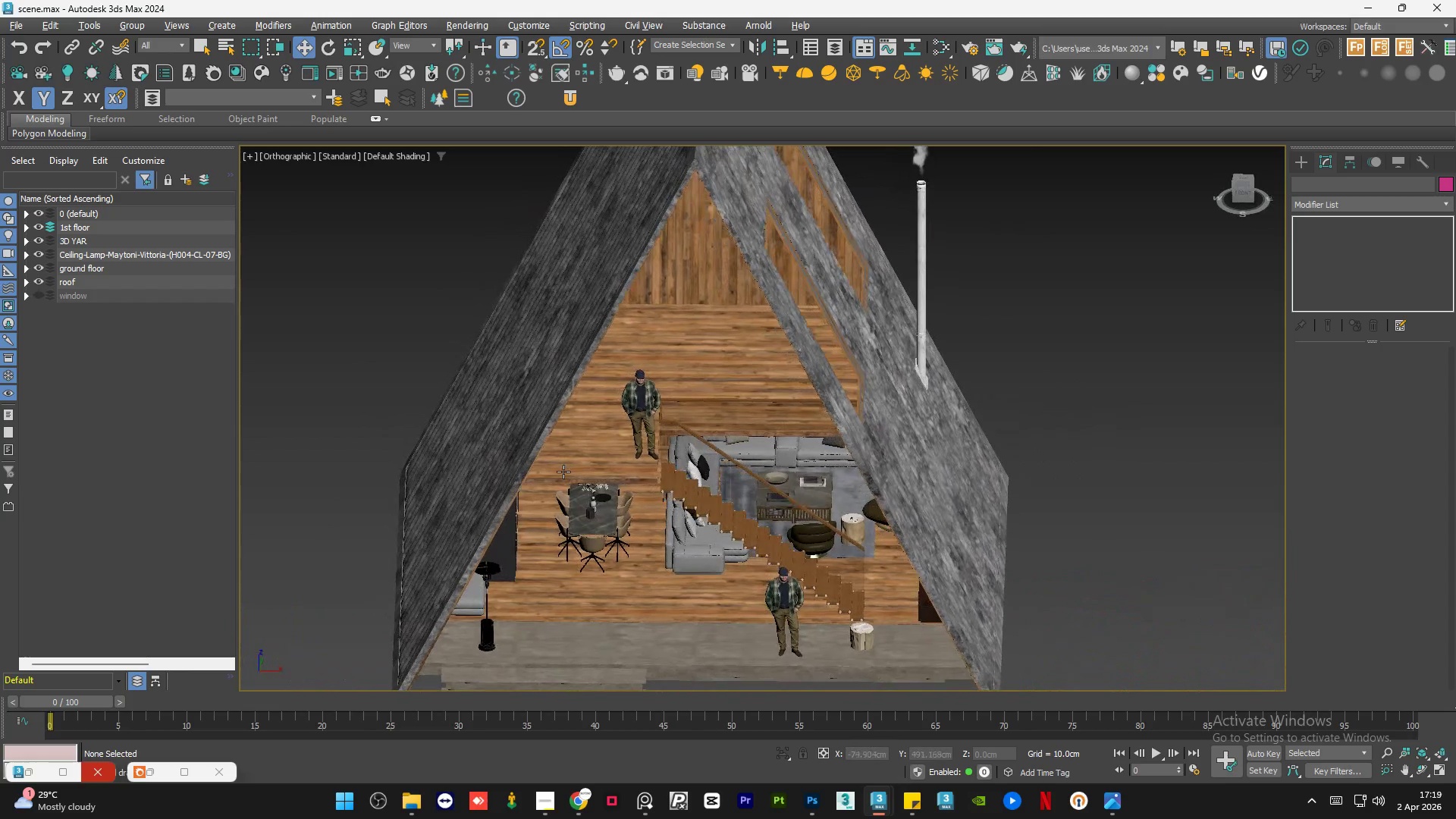 
hold_key(key=AltLeft, duration=0.69)
 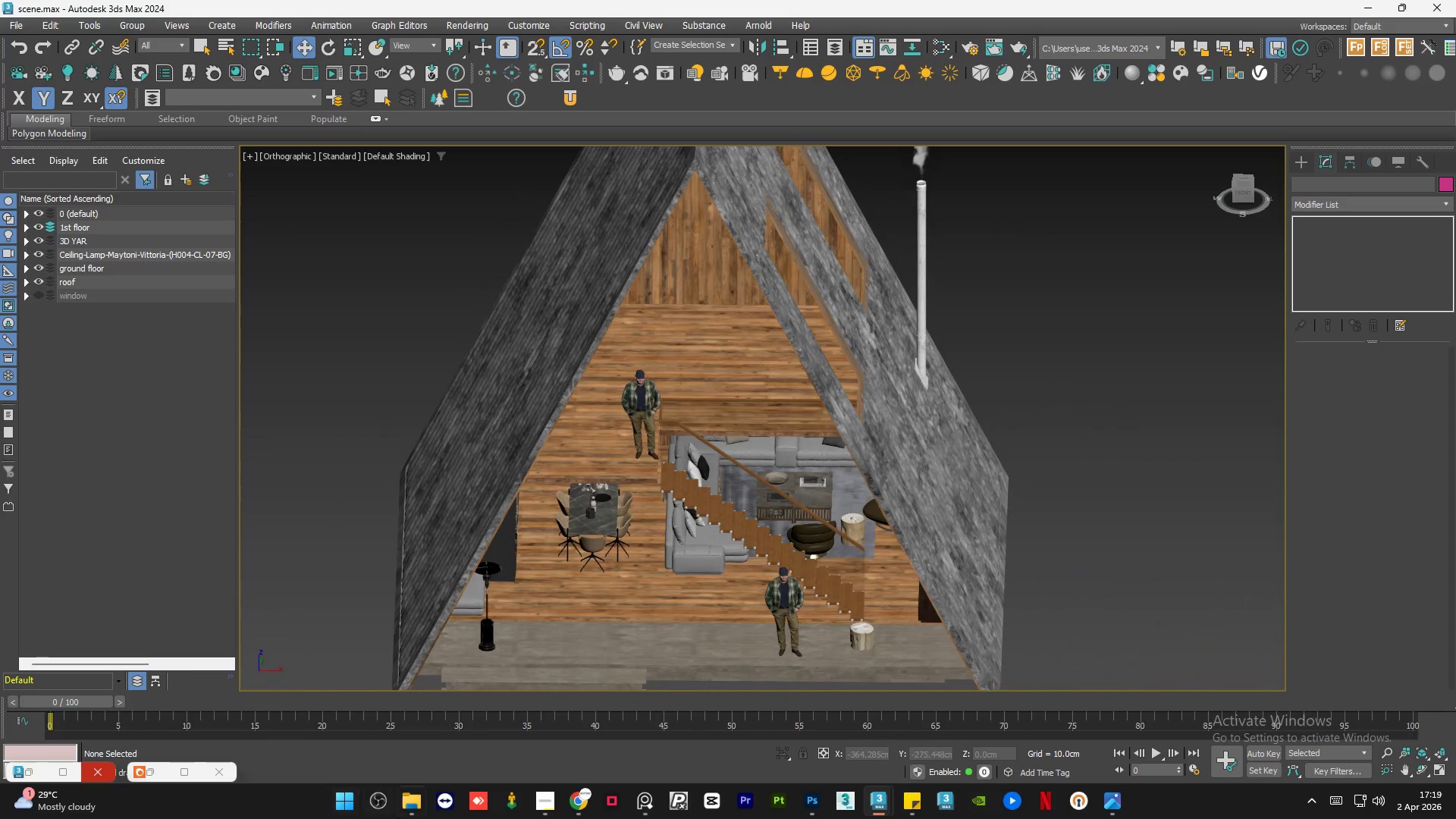 
mouse_move([414, 790])
 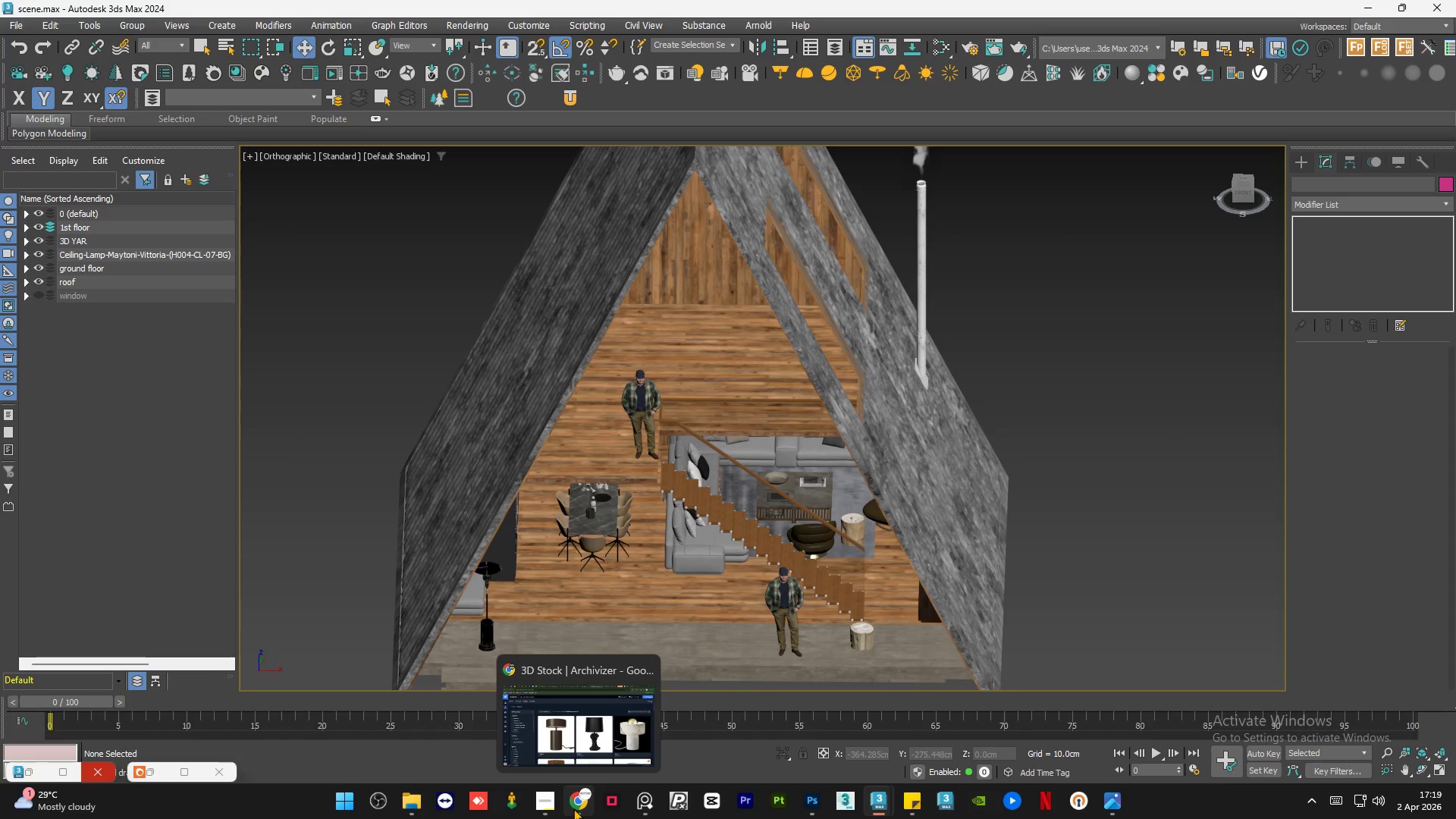 
wait(6.69)
 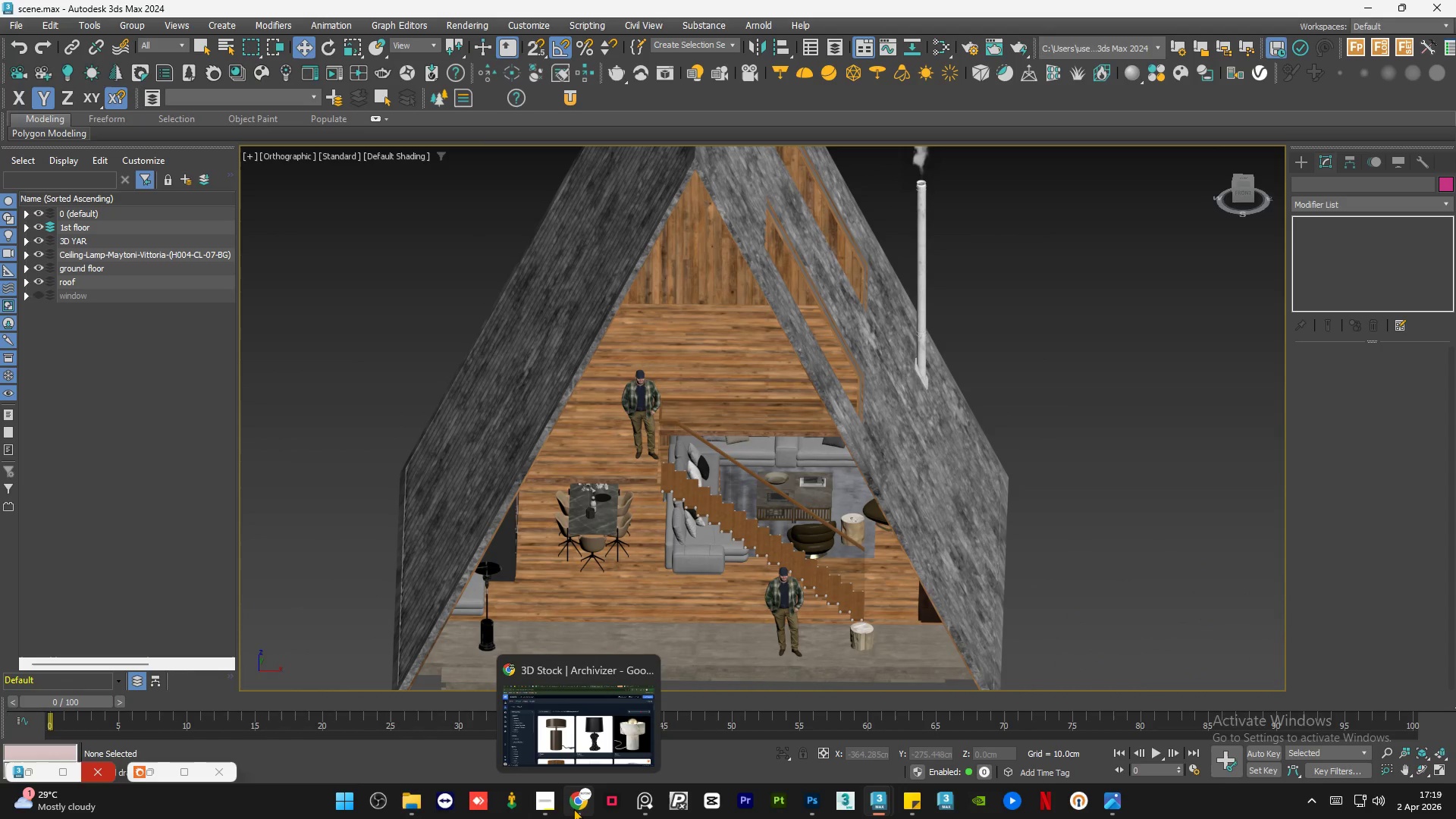 
left_click([573, 808])
 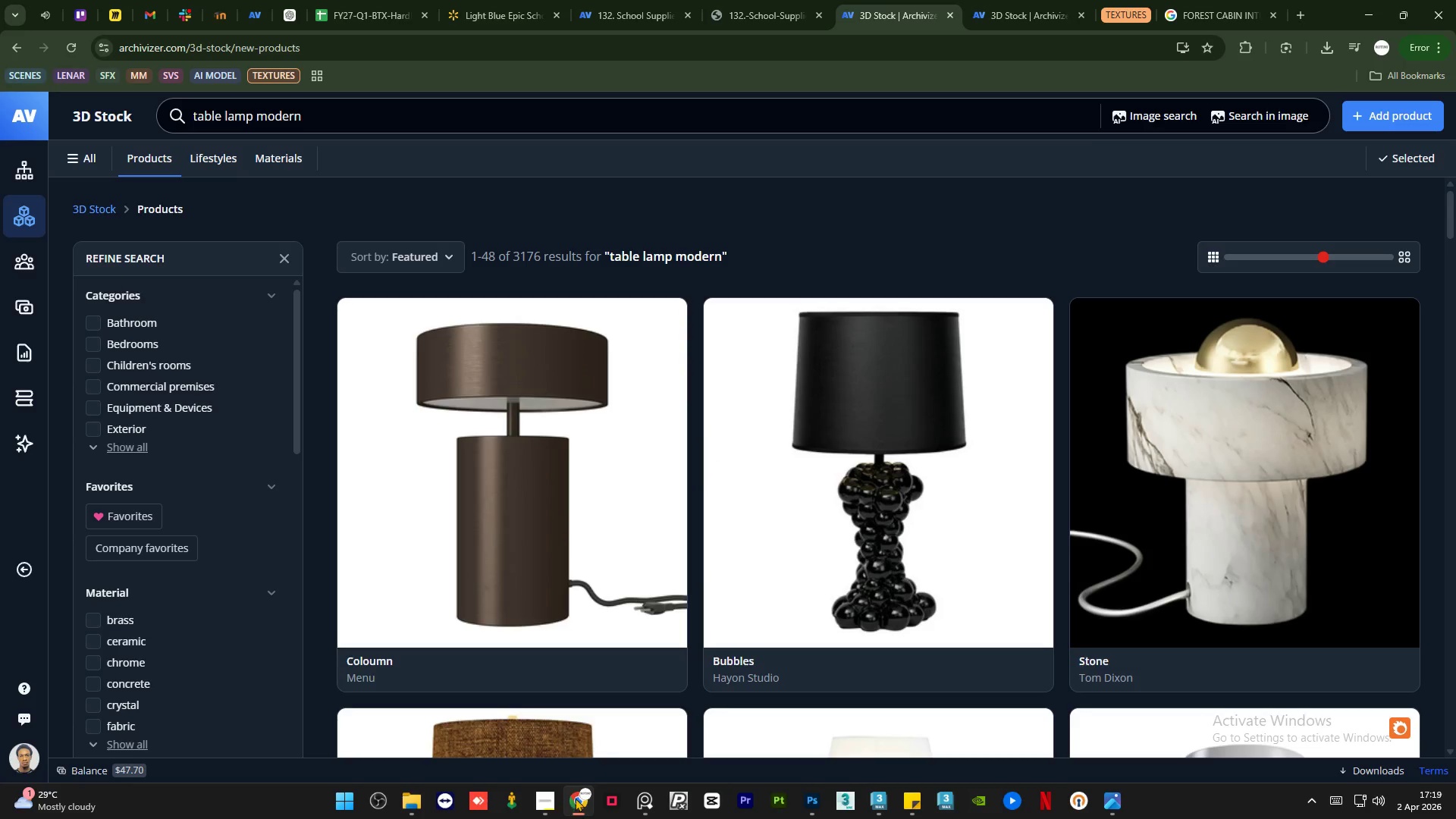 
mouse_move([635, 516])
 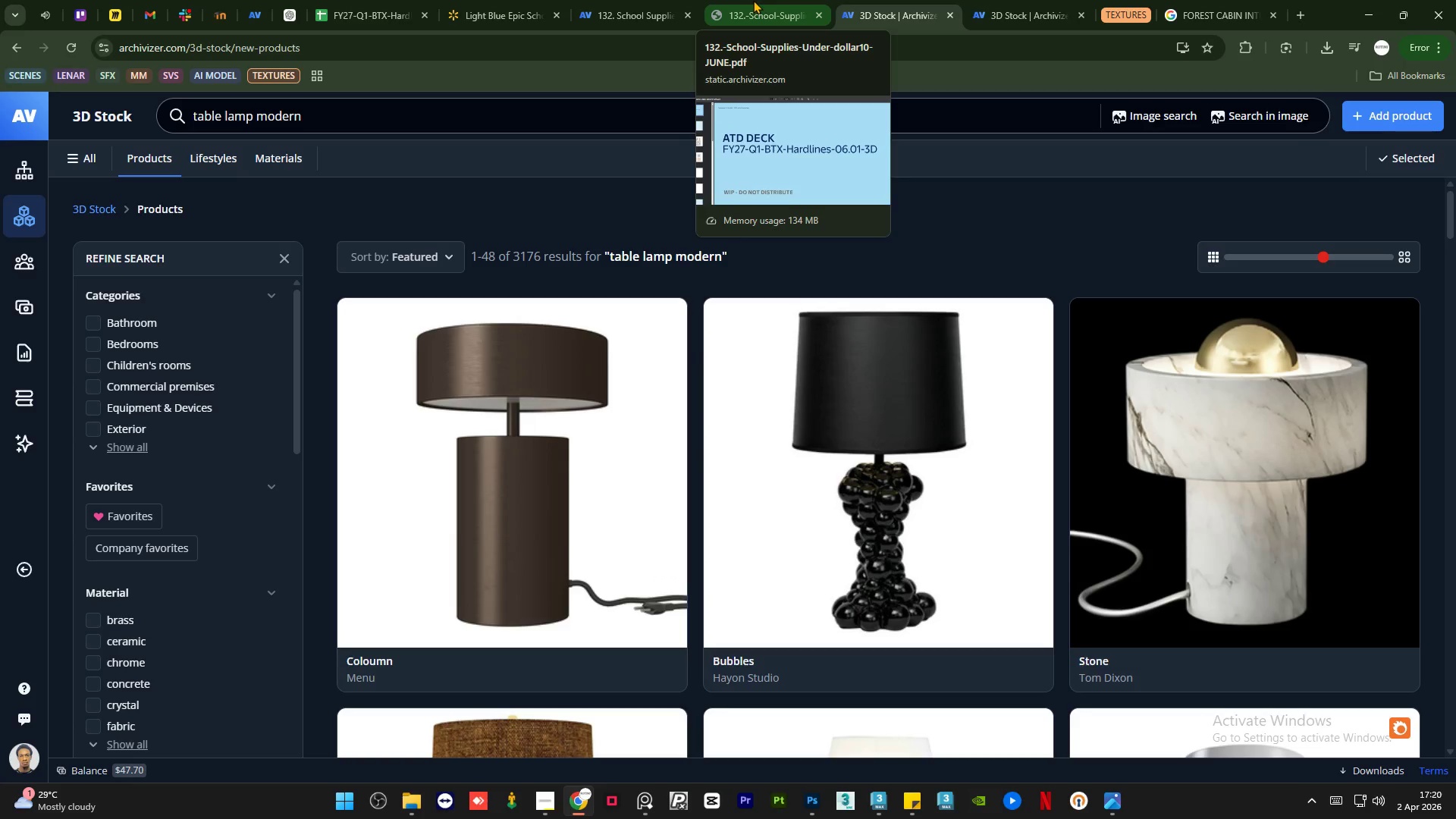 
wait(82.18)
 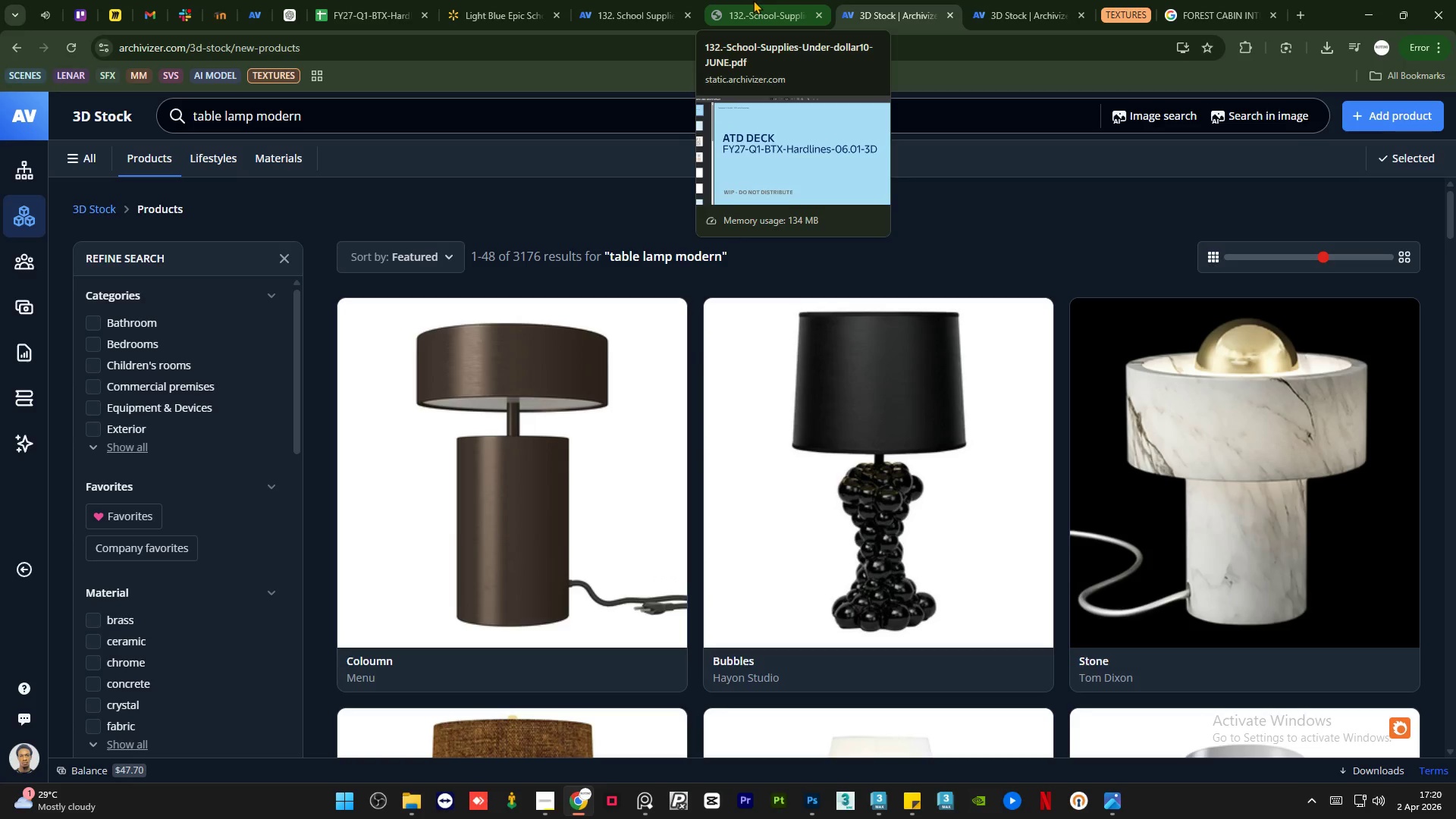 
left_click([892, 219])
 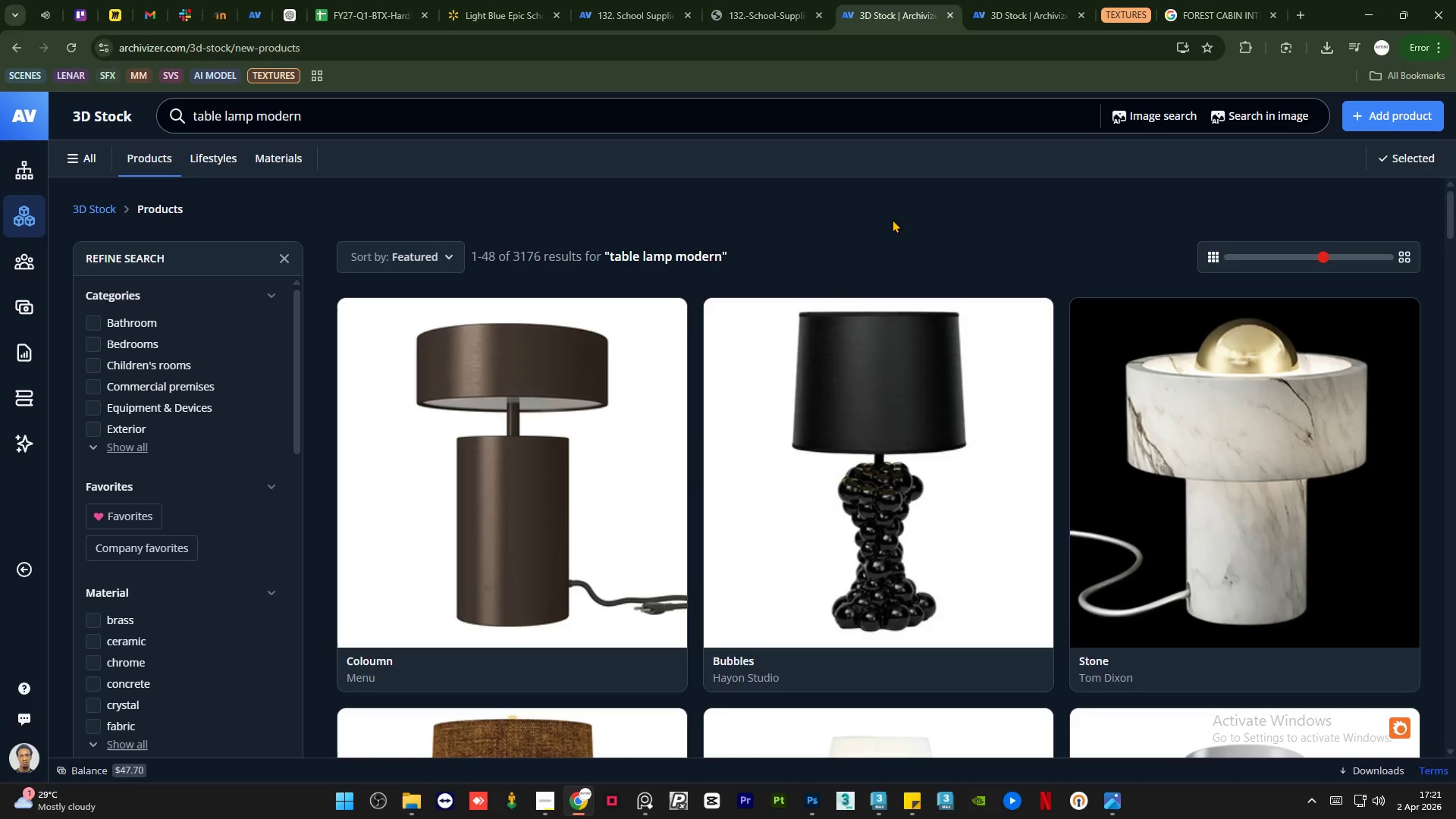 
wait(5.44)
 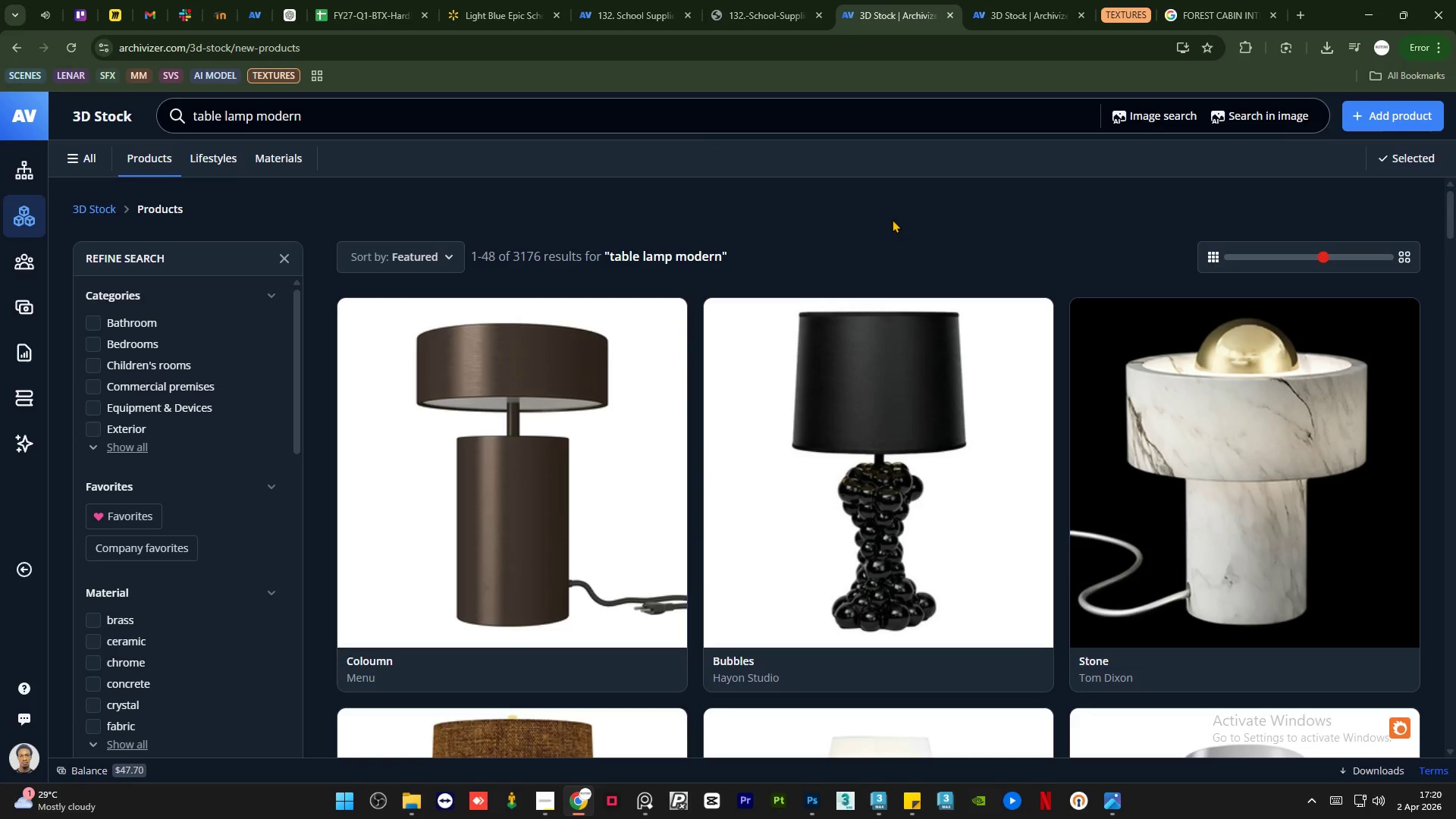 
scroll: coordinate [774, 457], scroll_direction: down, amount: 7.0
 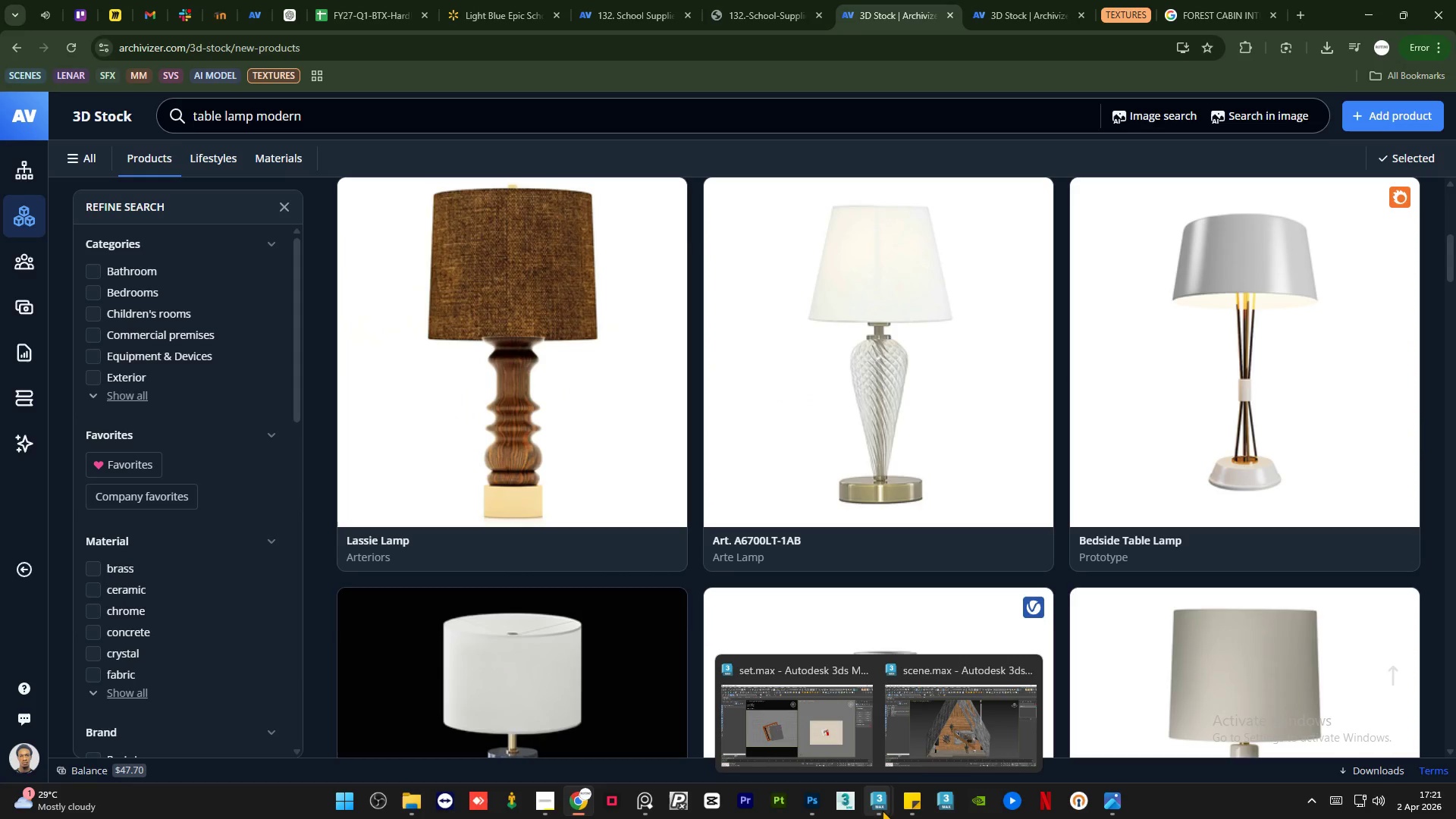 
left_click([943, 729])
 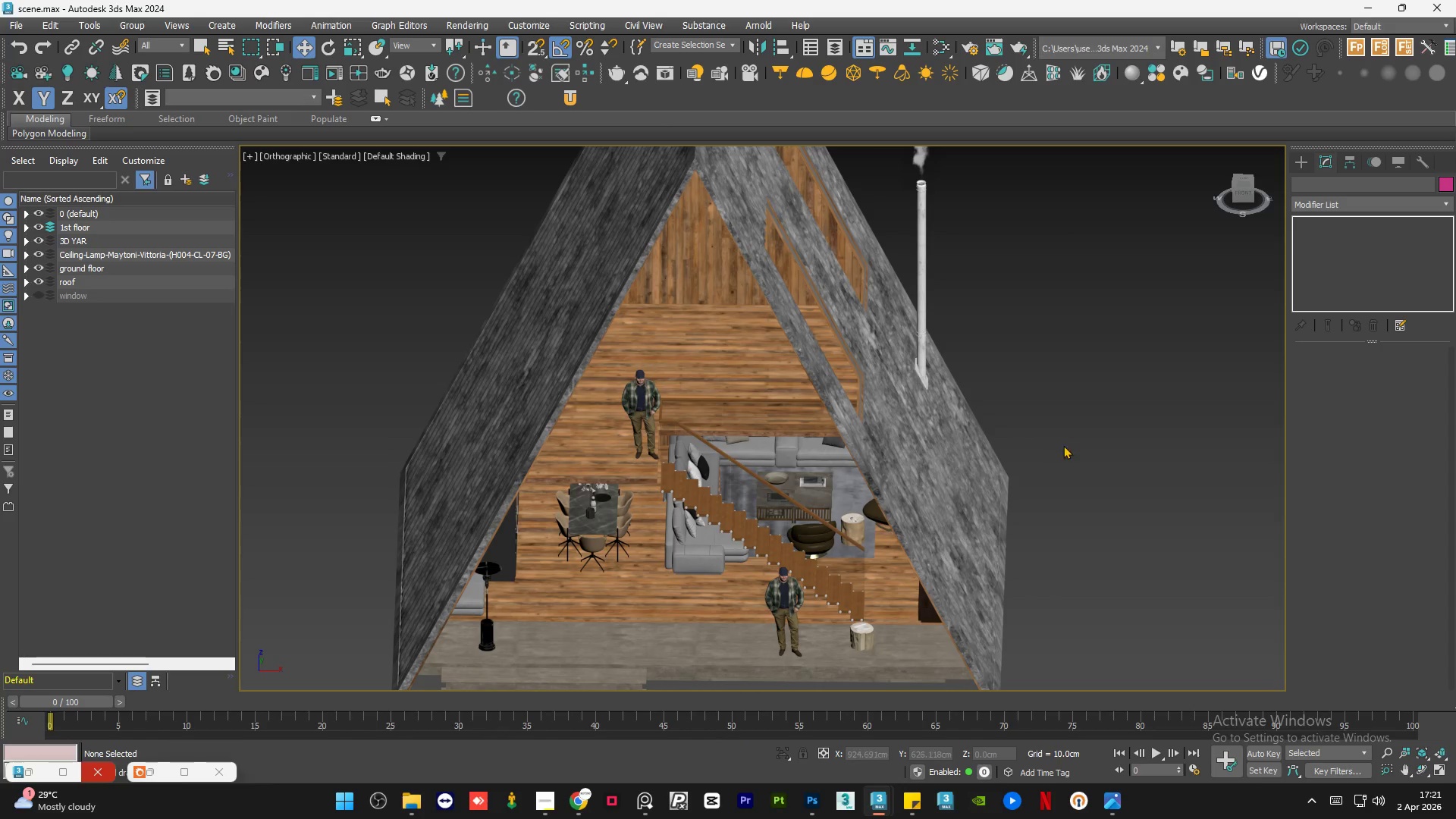 
hold_key(key=AltLeft, duration=0.94)
 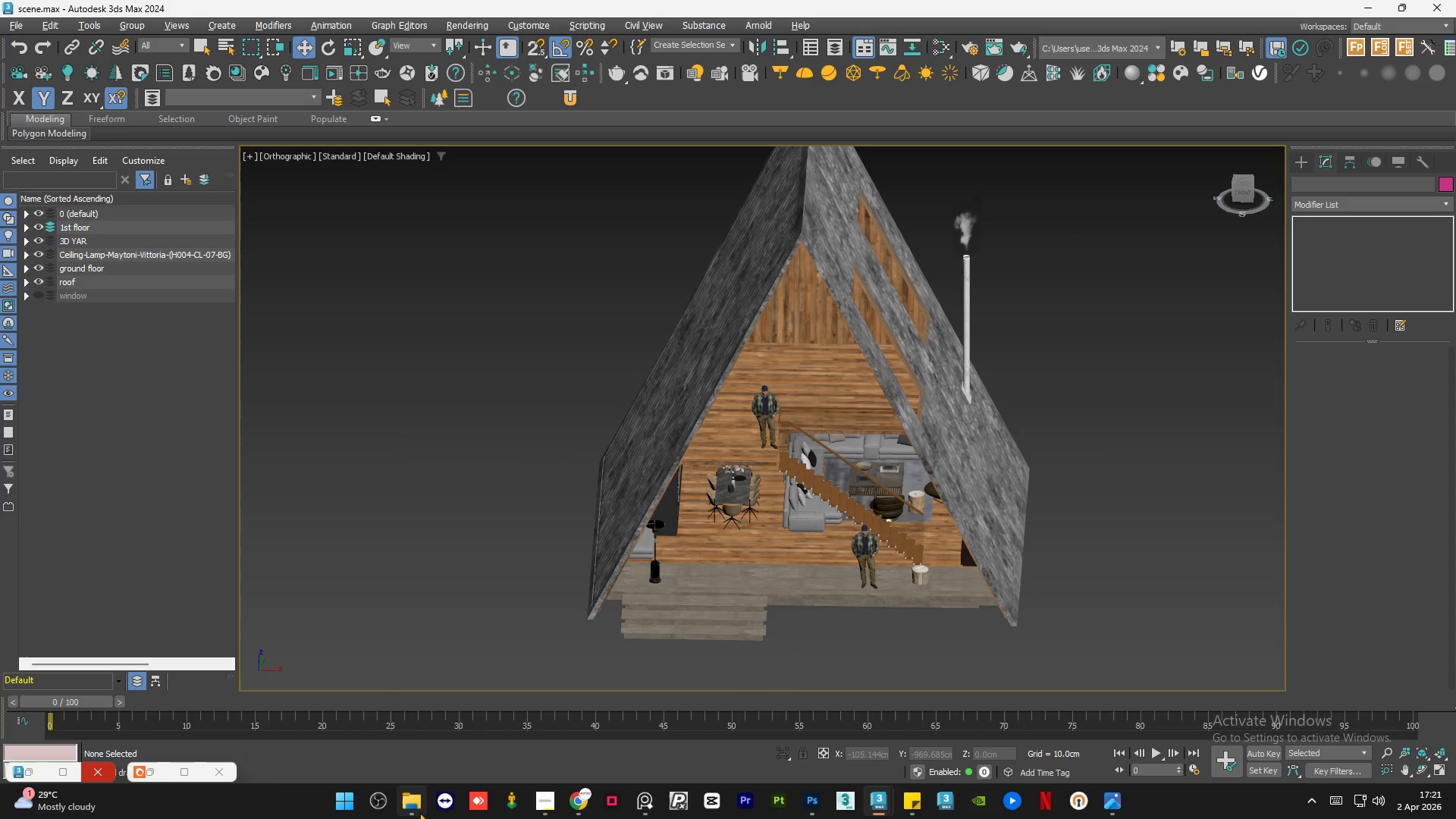 
scroll: coordinate [1080, 444], scroll_direction: down, amount: 1.0
 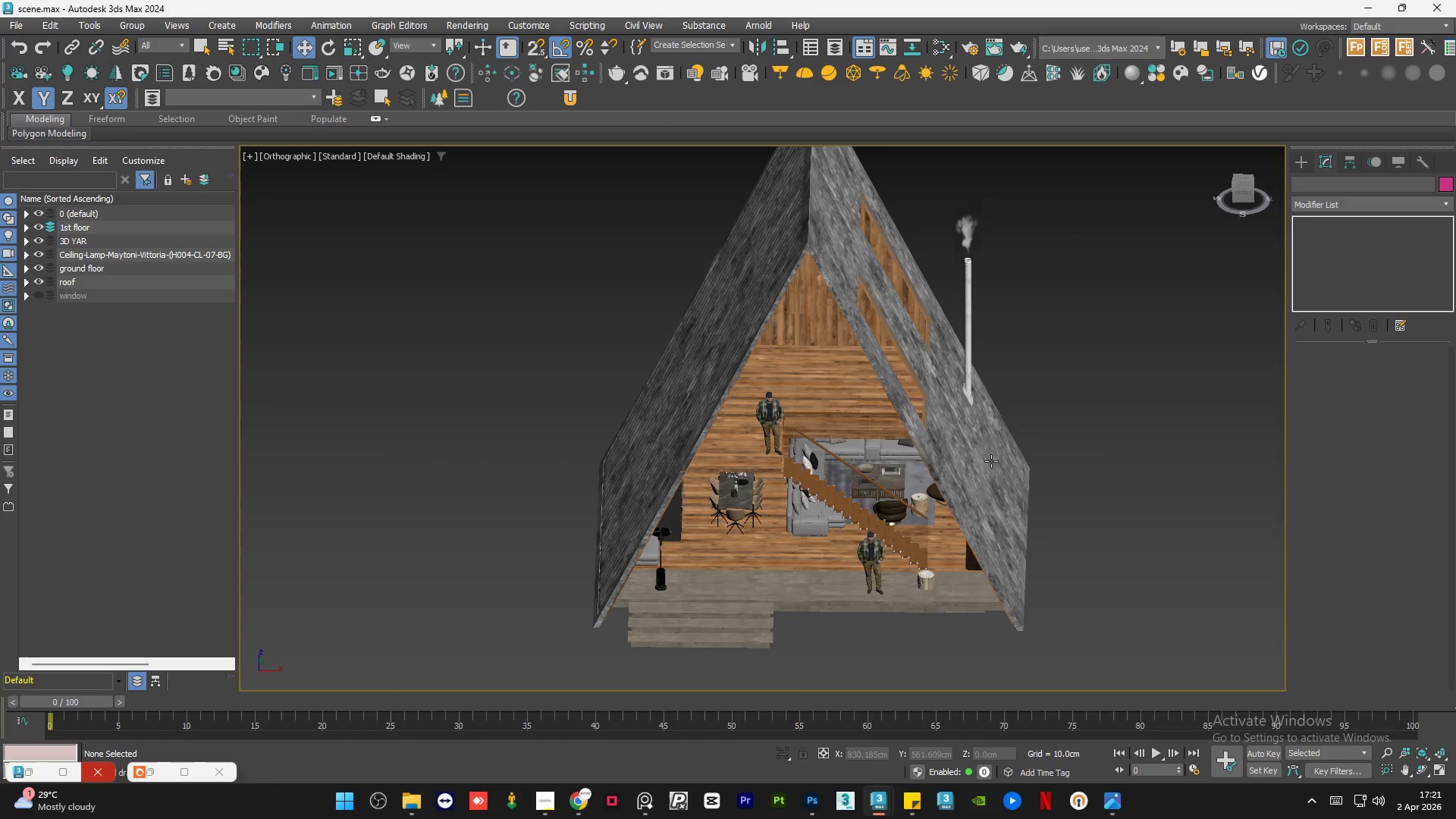 
left_click([419, 811])
 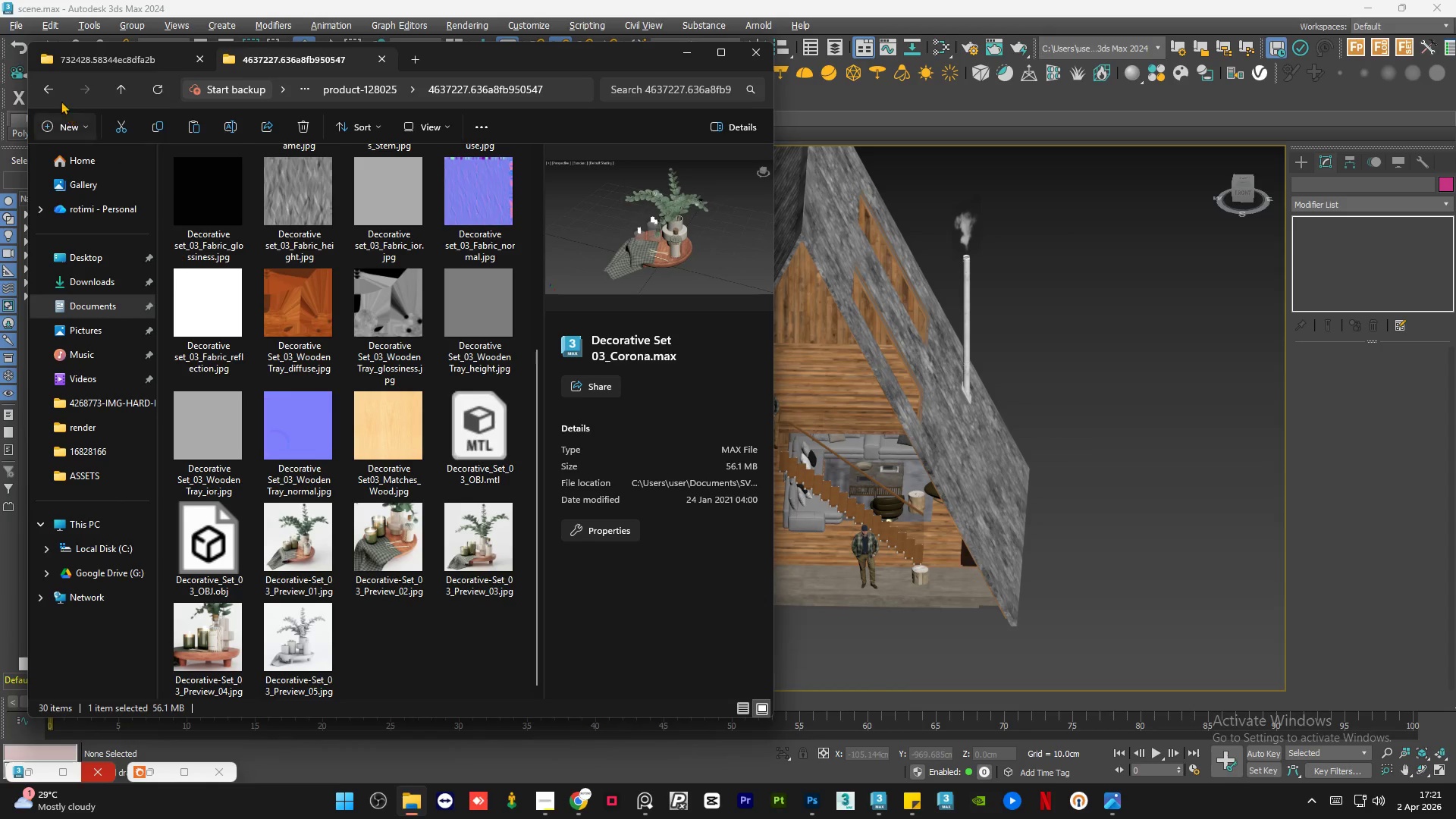 
left_click([50, 89])
 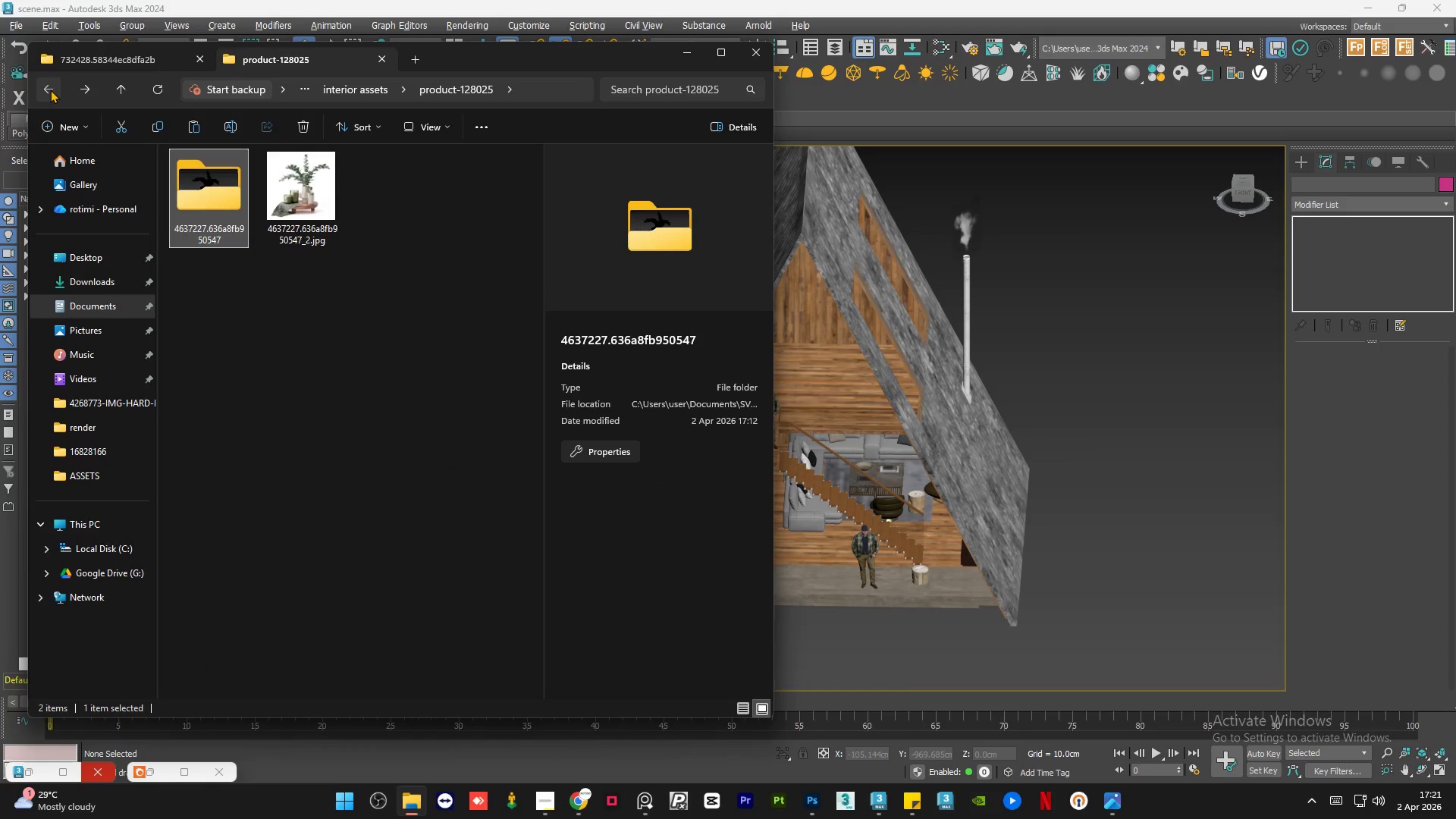 
left_click([50, 89])
 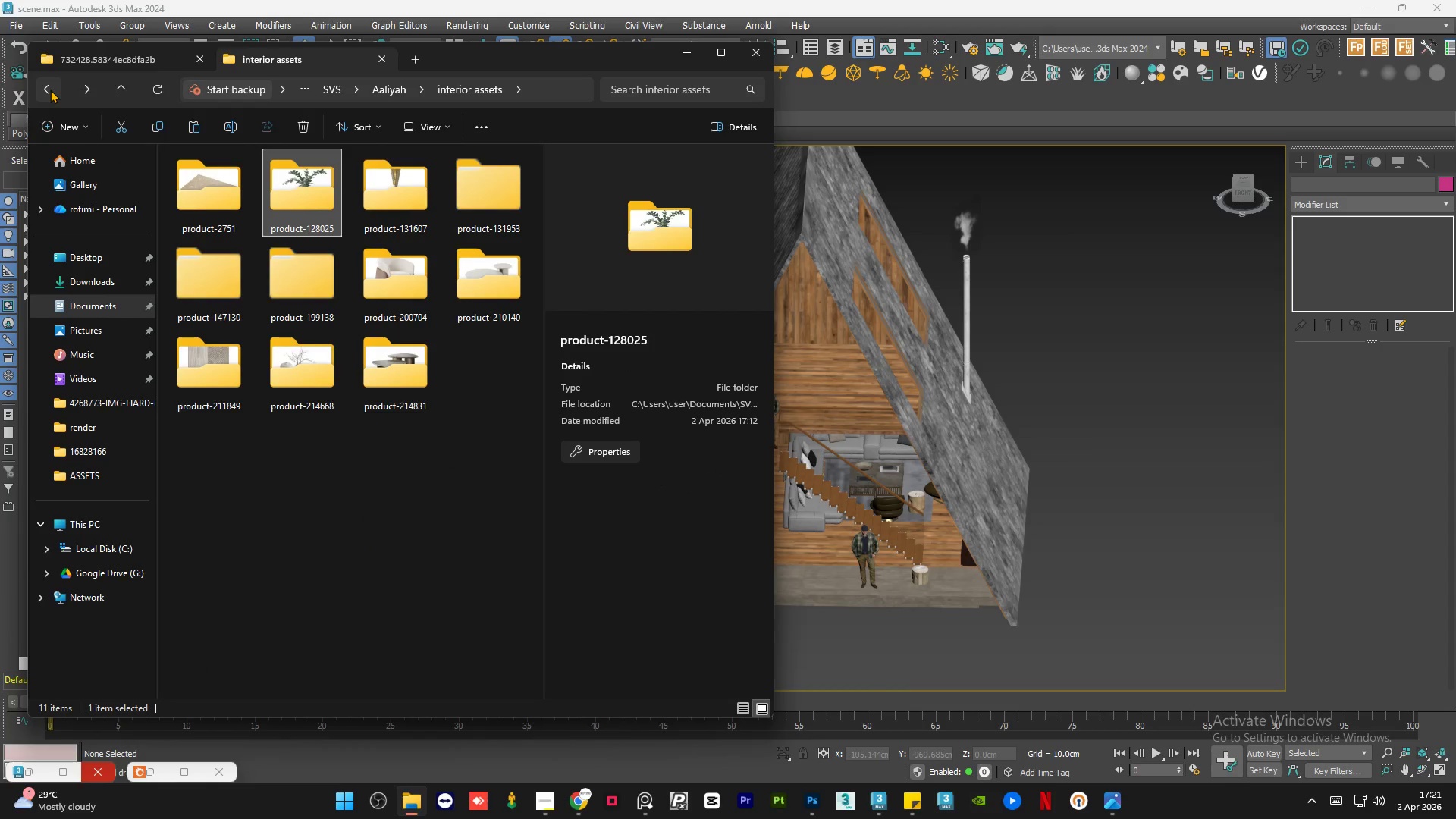 
left_click([50, 89])
 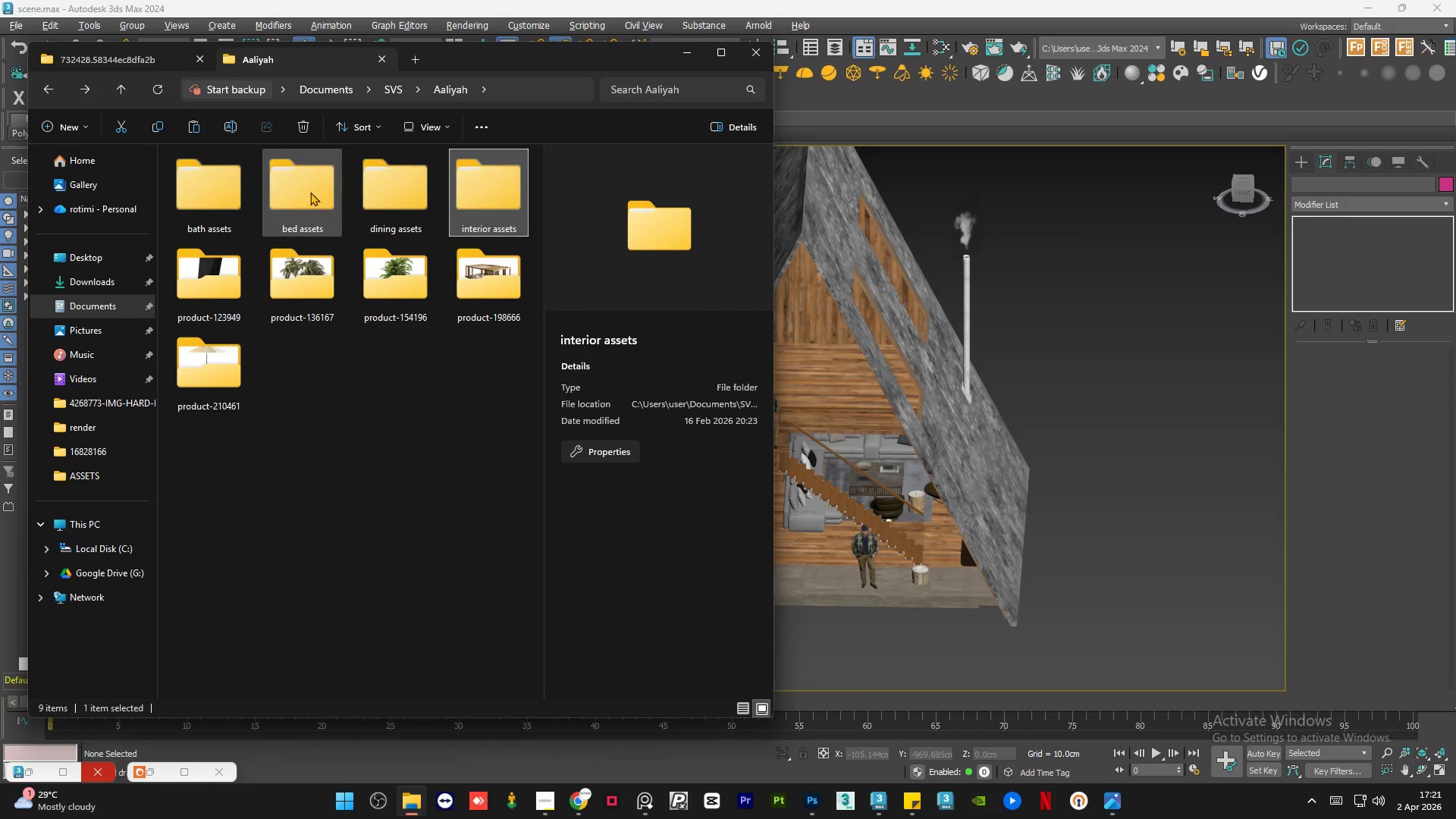 
double_click([300, 190])
 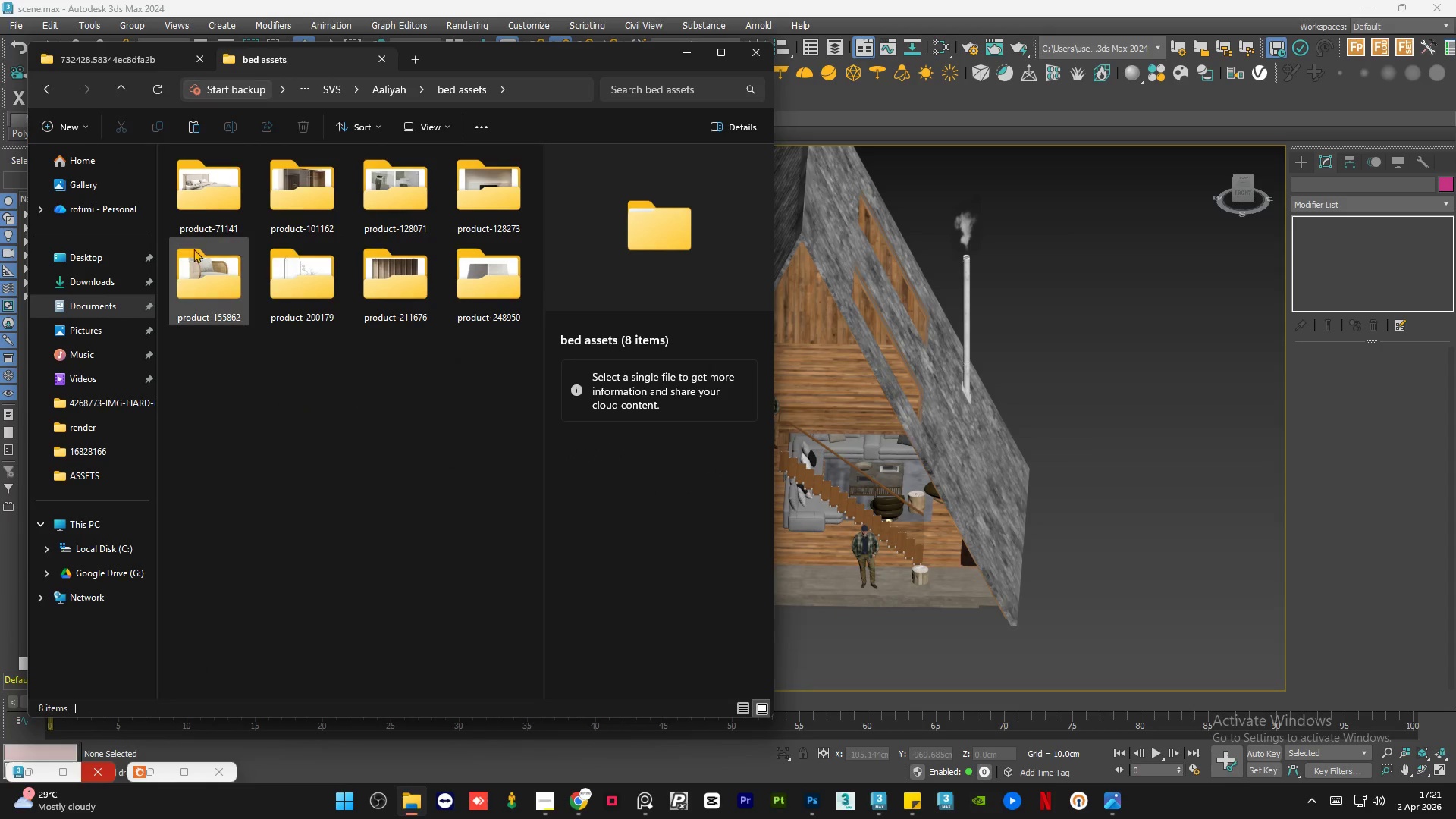 
double_click([215, 202])
 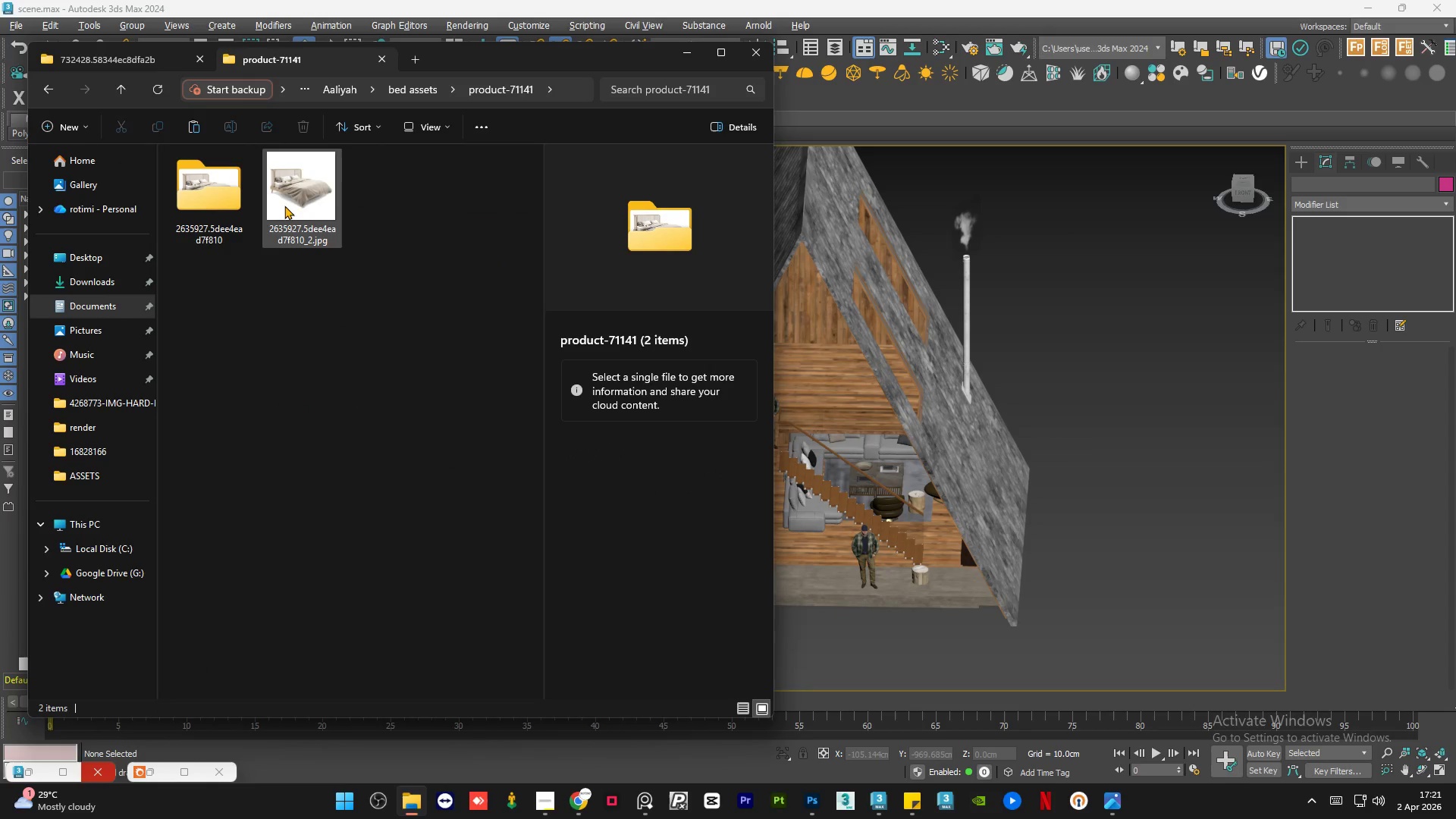 
left_click([290, 206])
 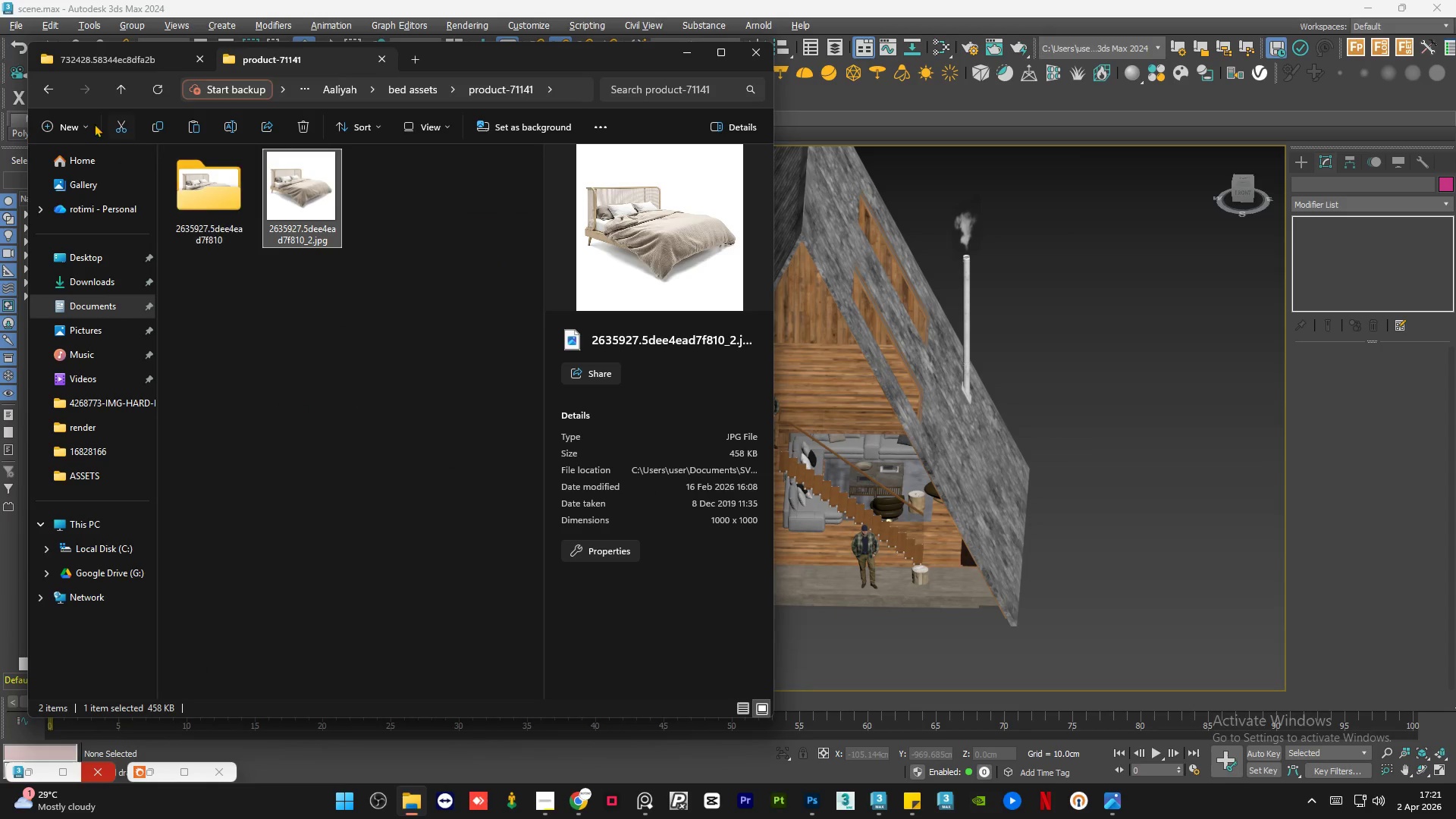 
left_click([48, 96])
 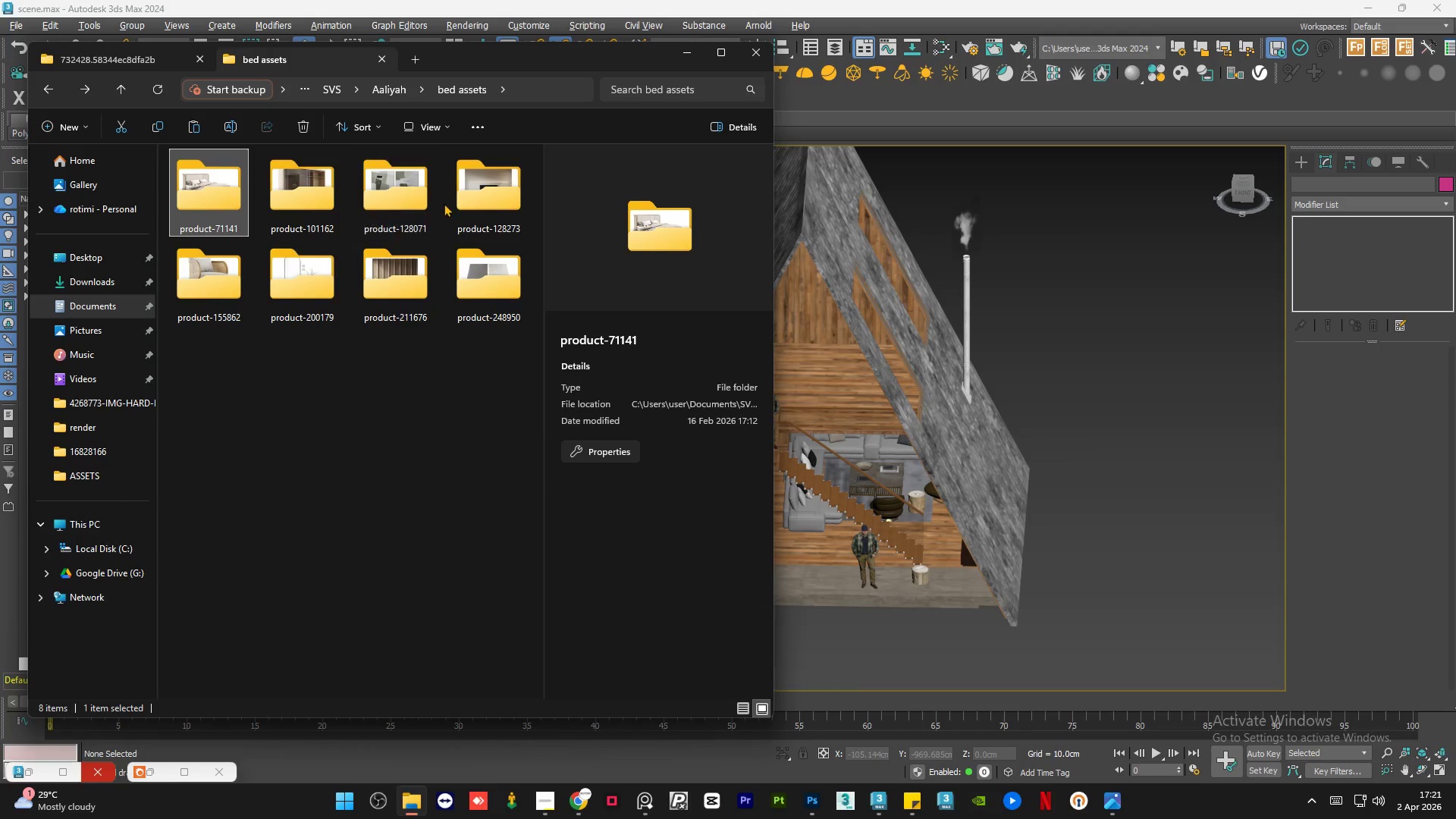 
left_click([421, 196])
 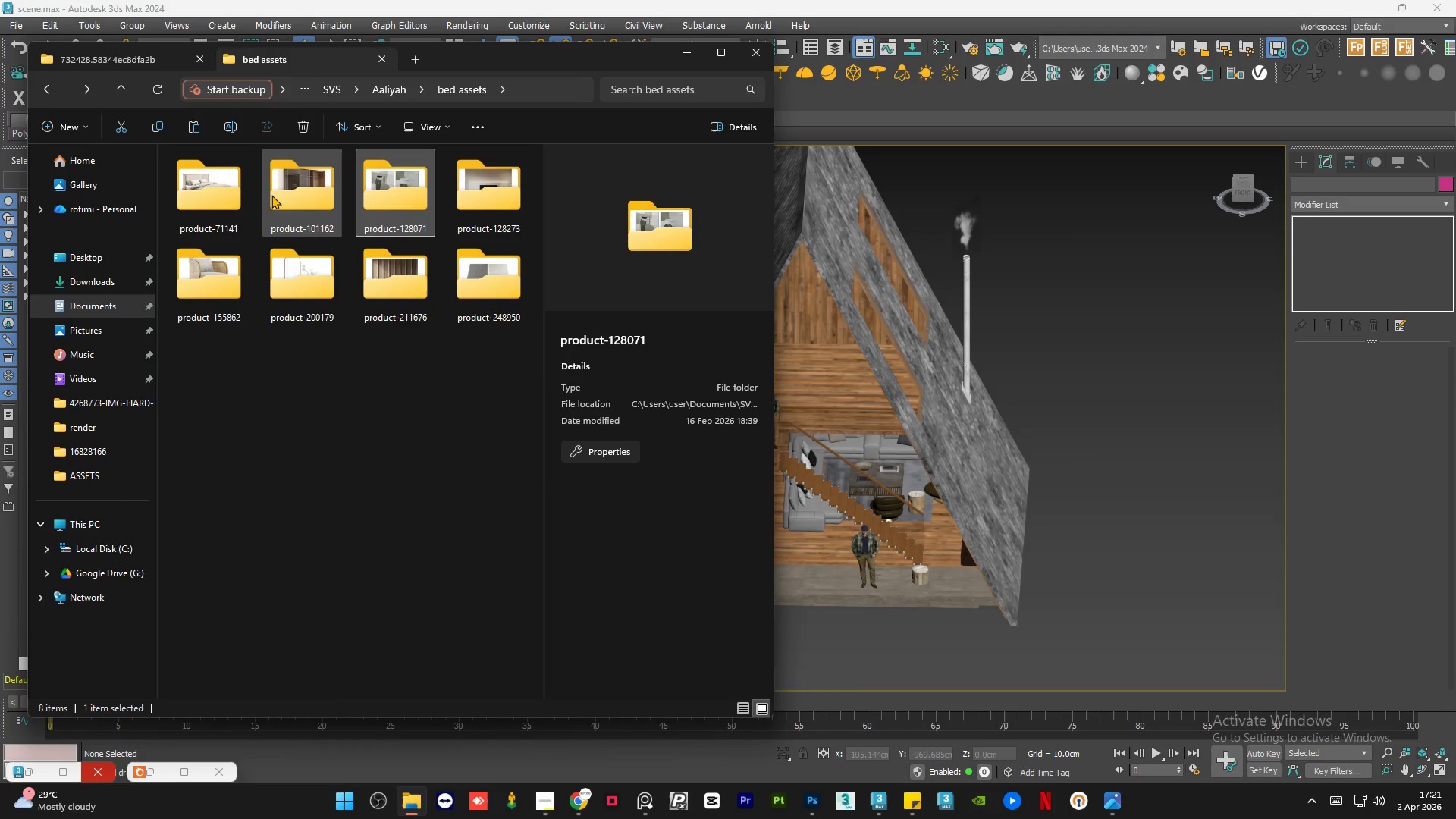 
left_click([273, 194])
 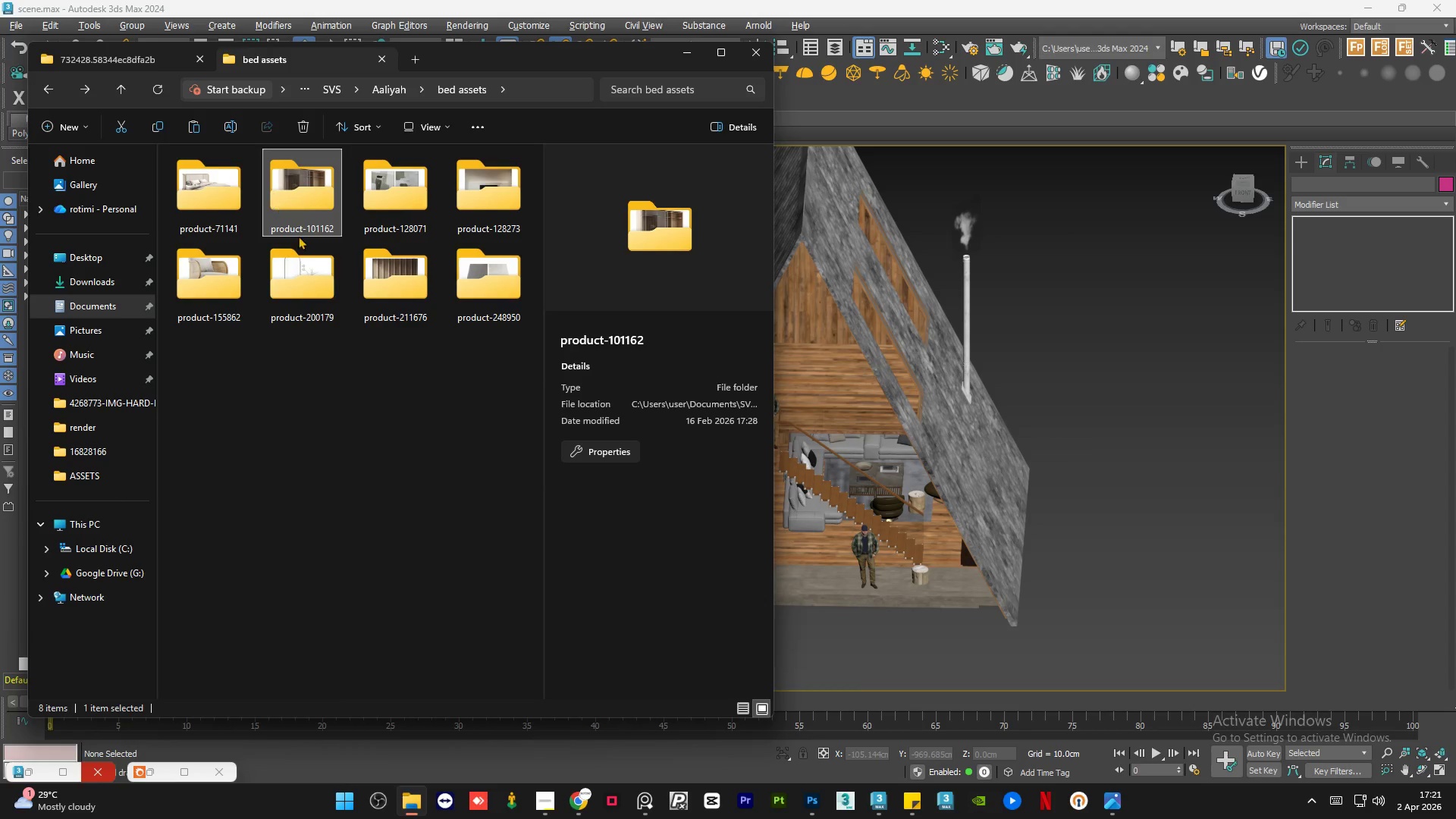 
left_click([317, 278])
 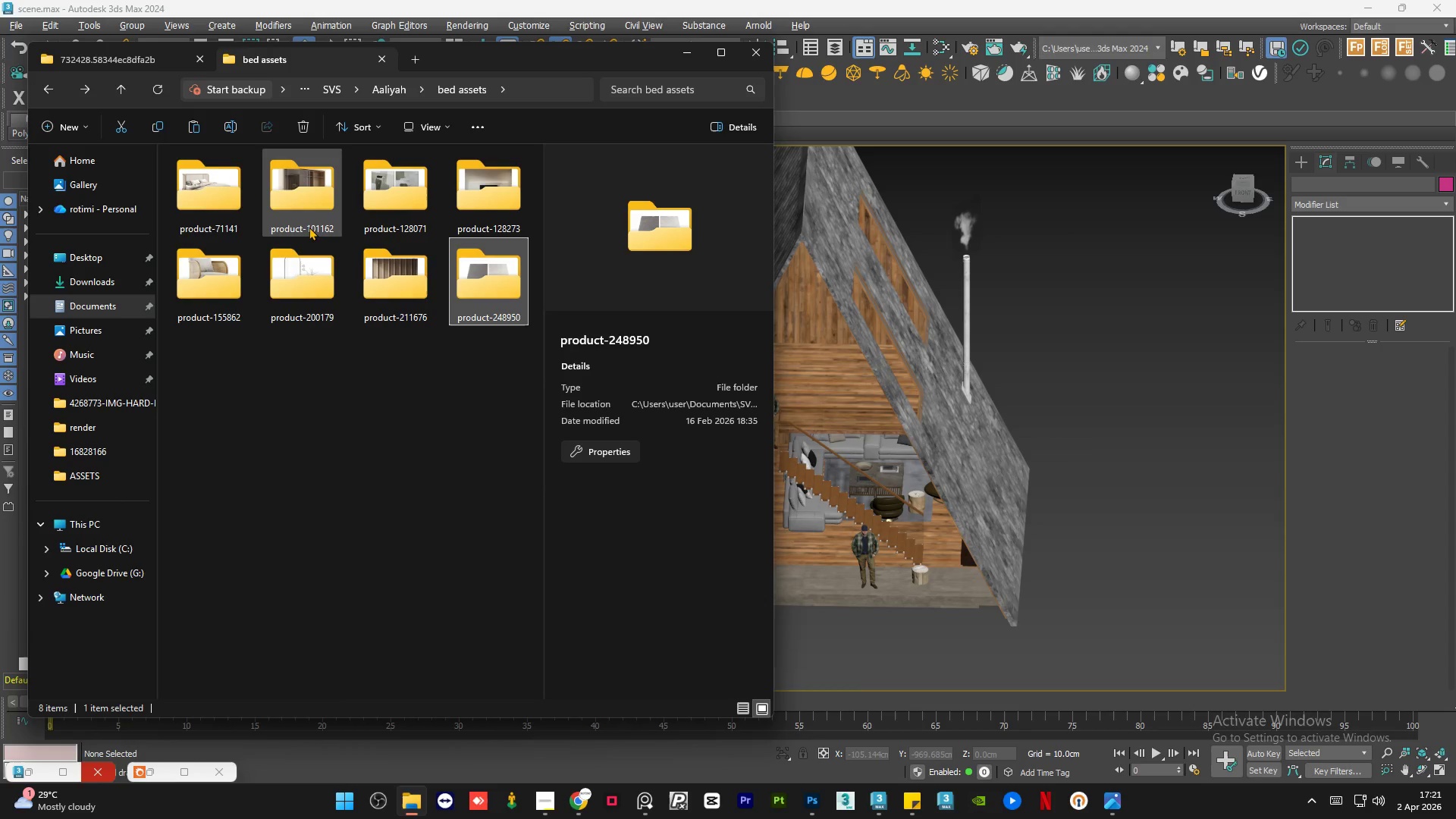 
double_click([239, 195])
 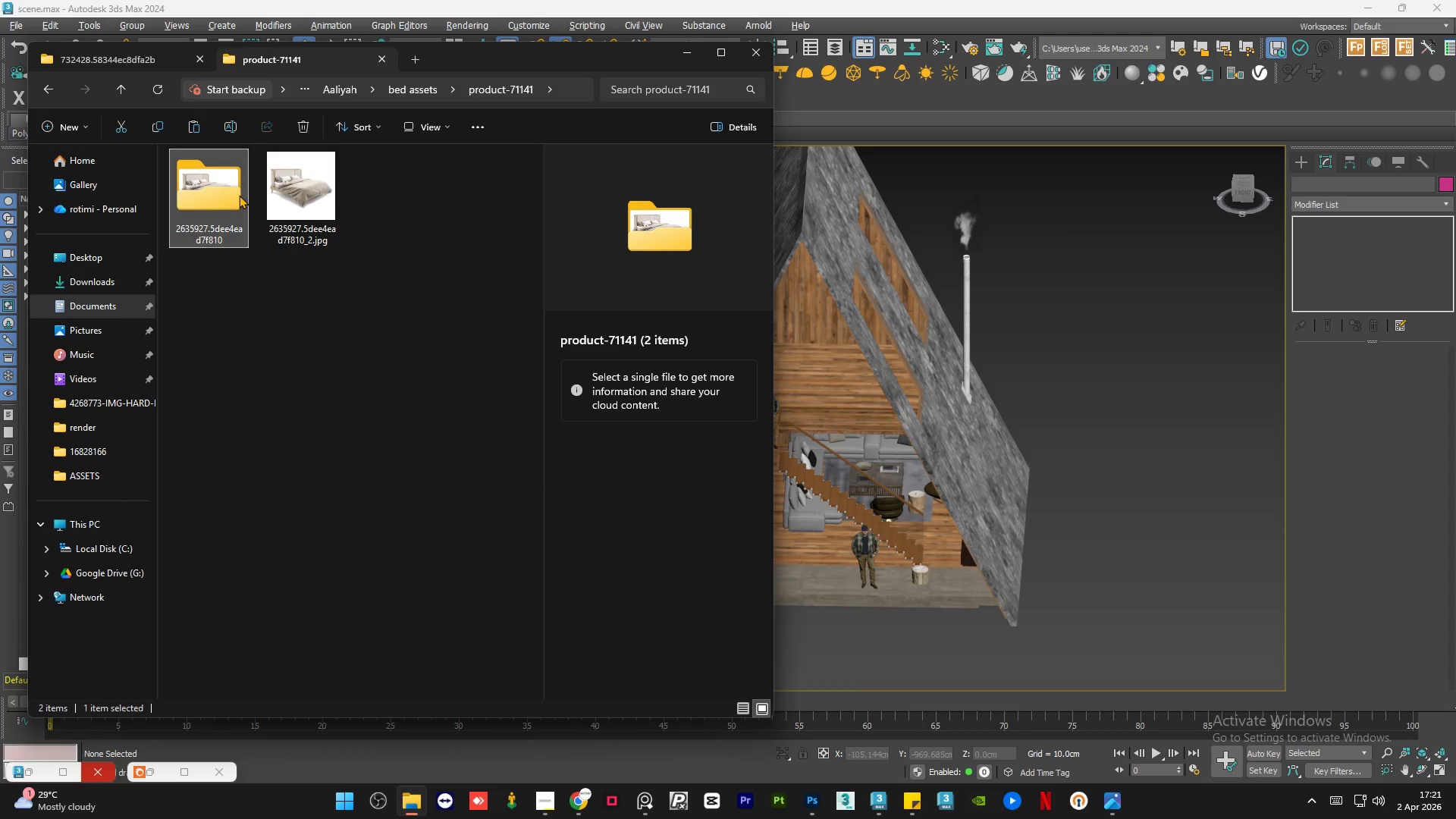 
double_click([239, 195])
 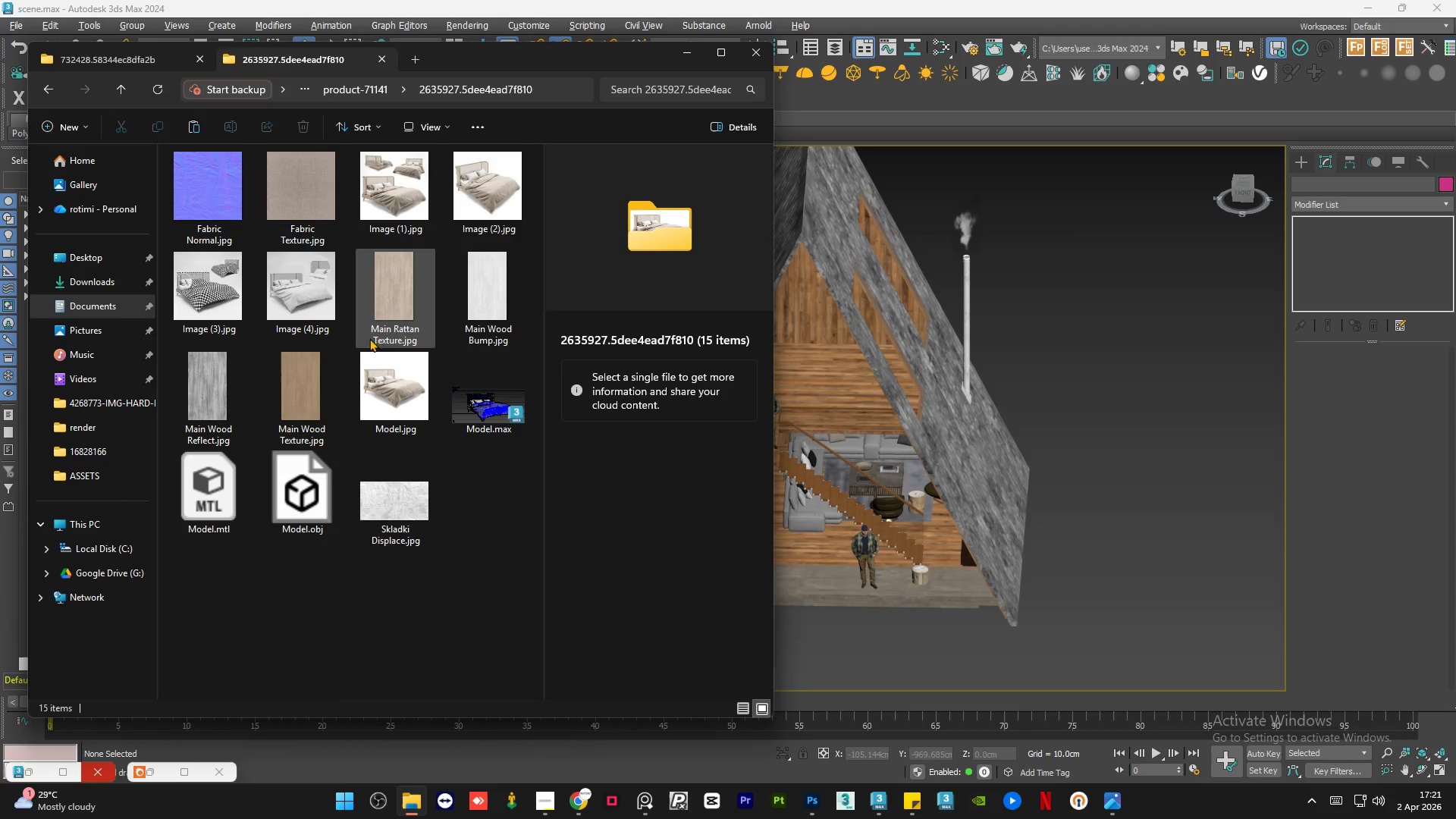 
left_click([472, 399])
 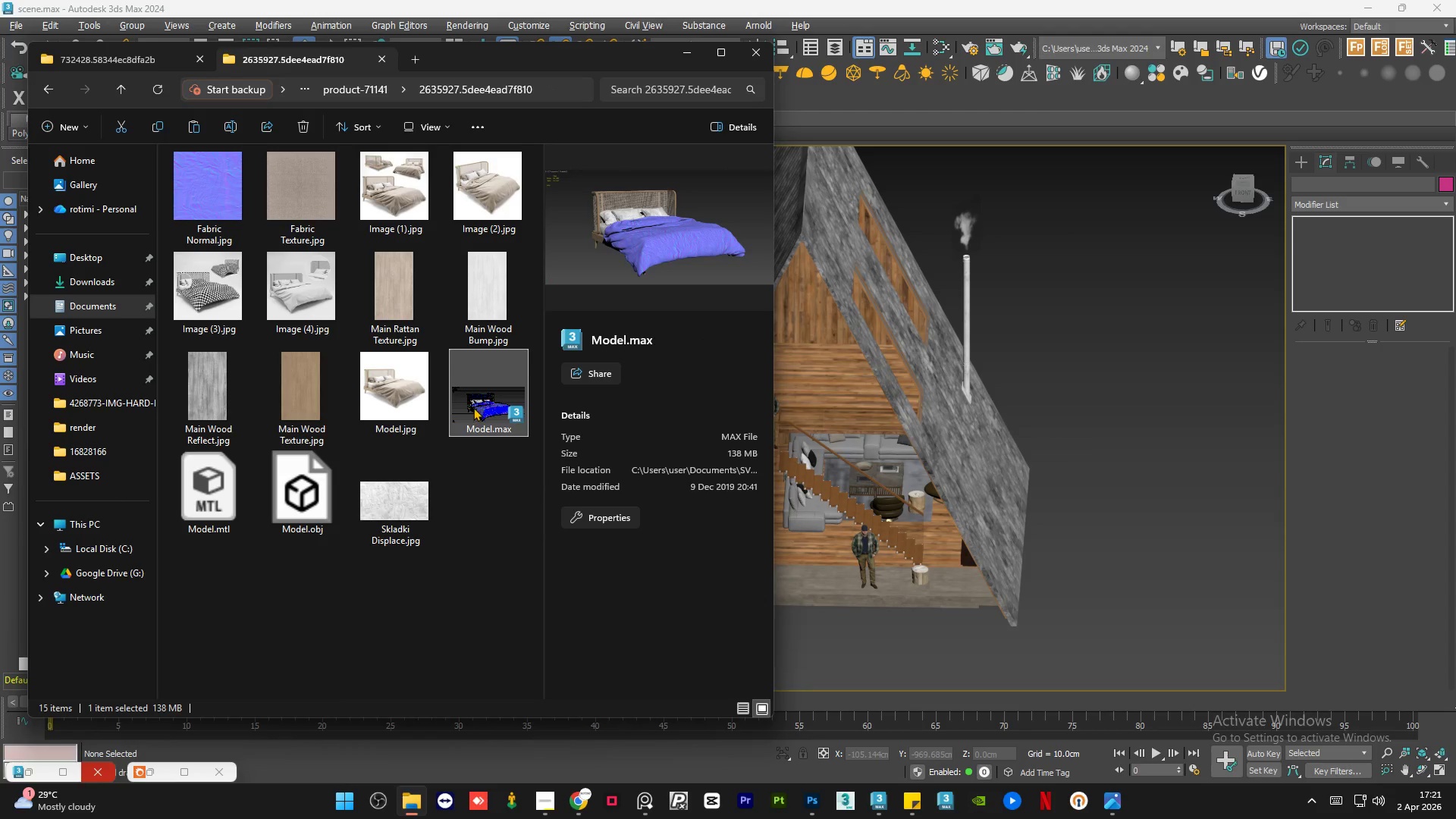 
left_click_drag(start_coordinate=[474, 406], to_coordinate=[1043, 469])
 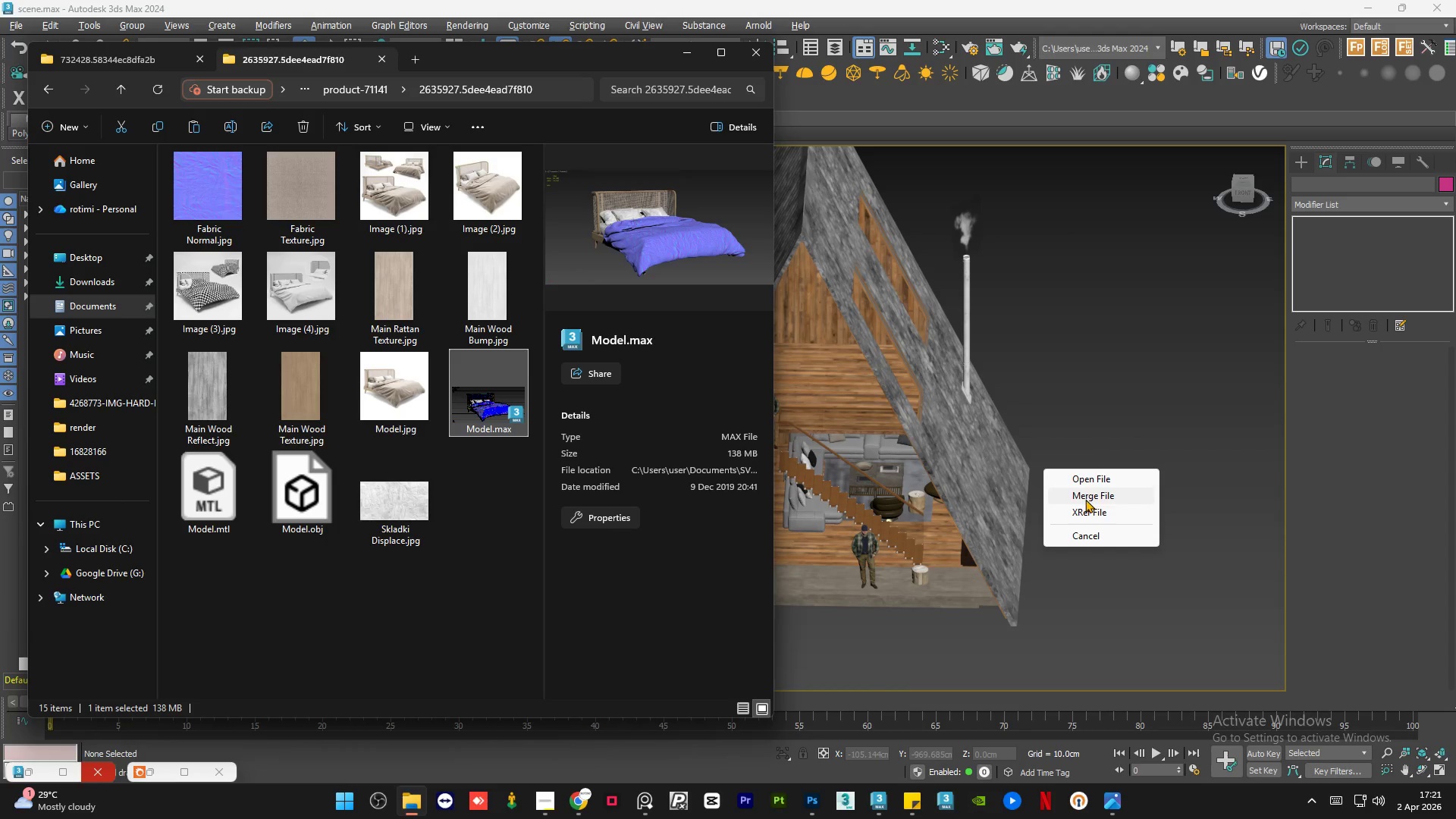 
left_click([1085, 499])
 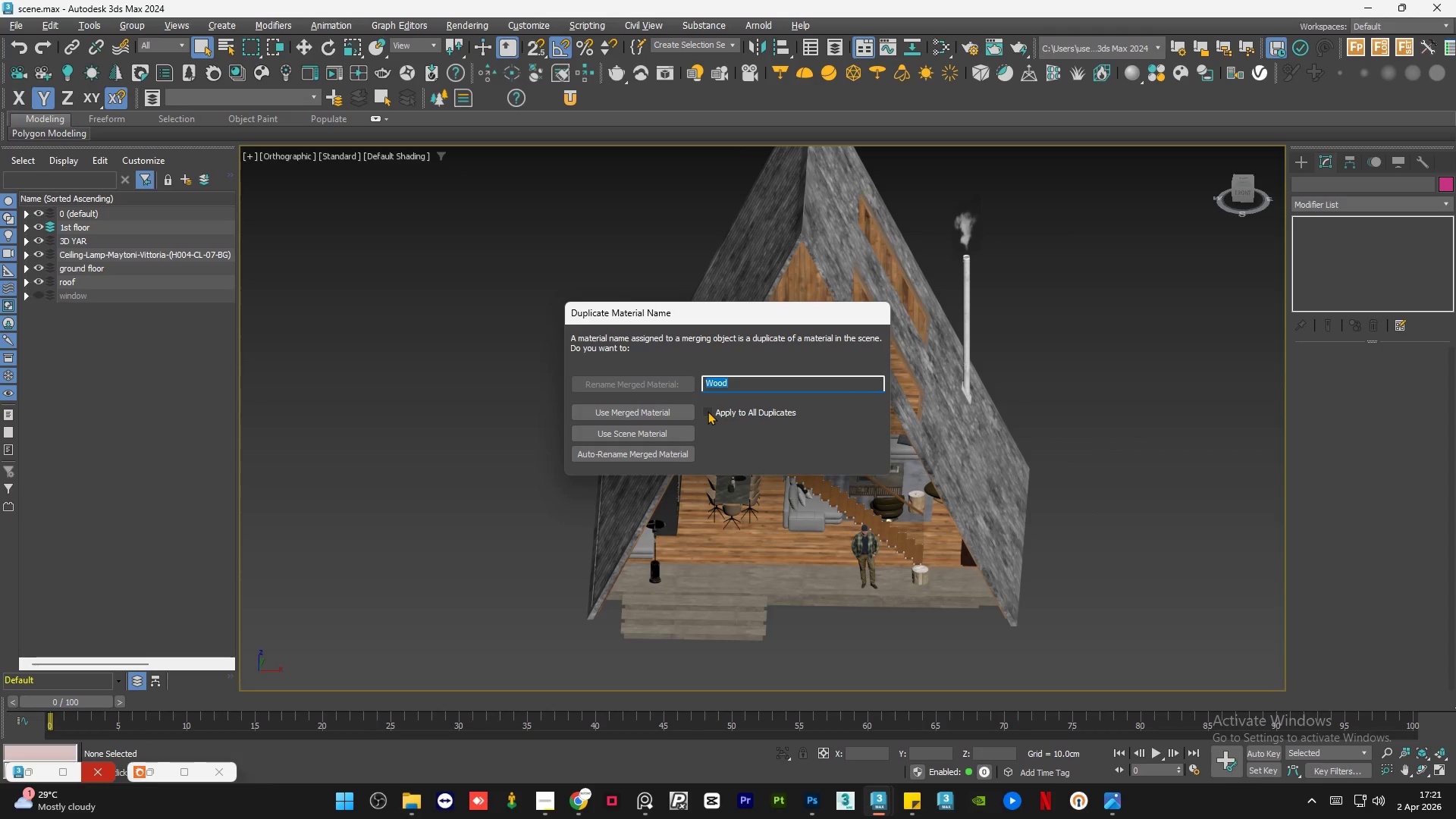 
left_click([708, 411])
 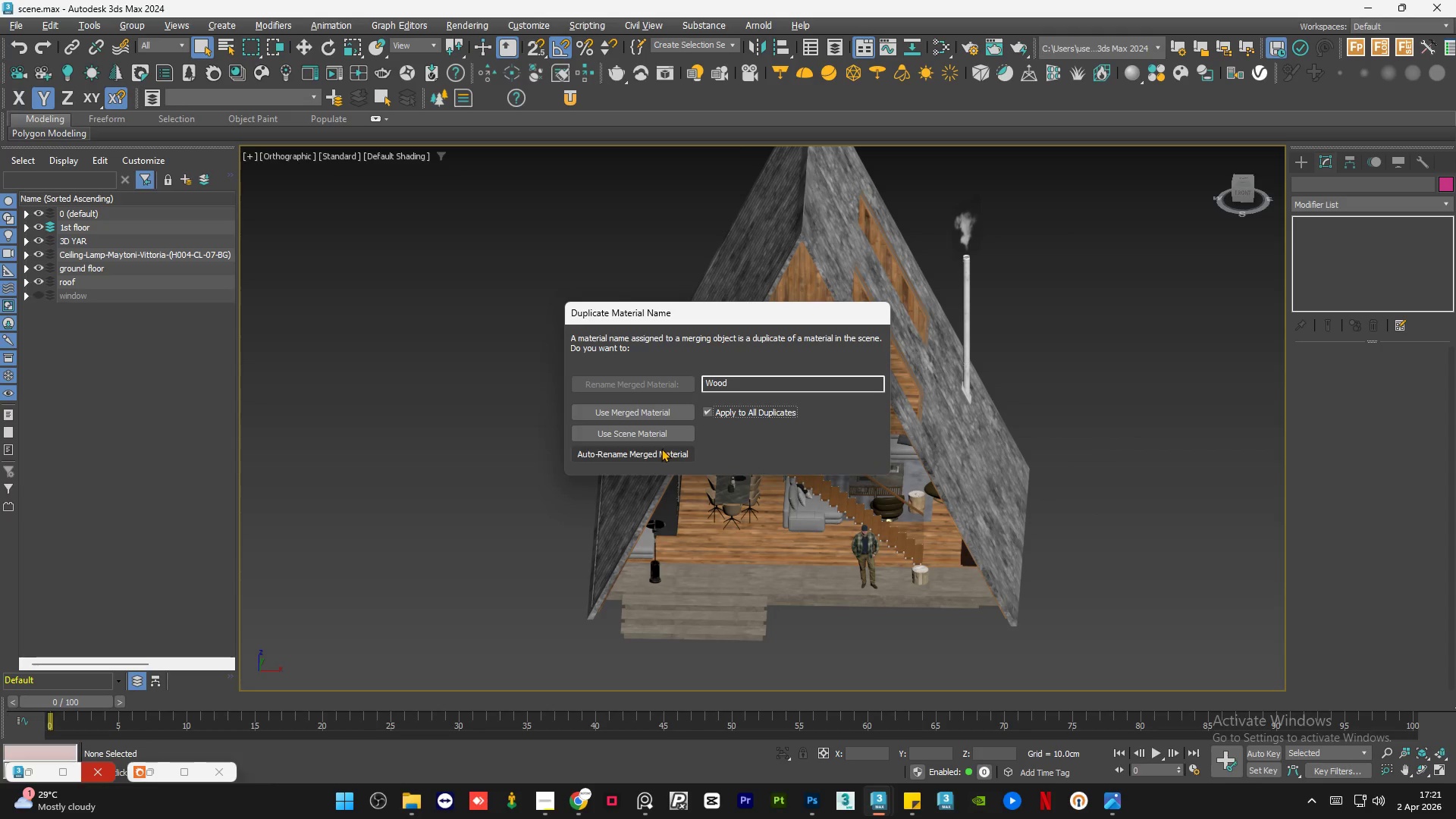 
left_click([661, 448])
 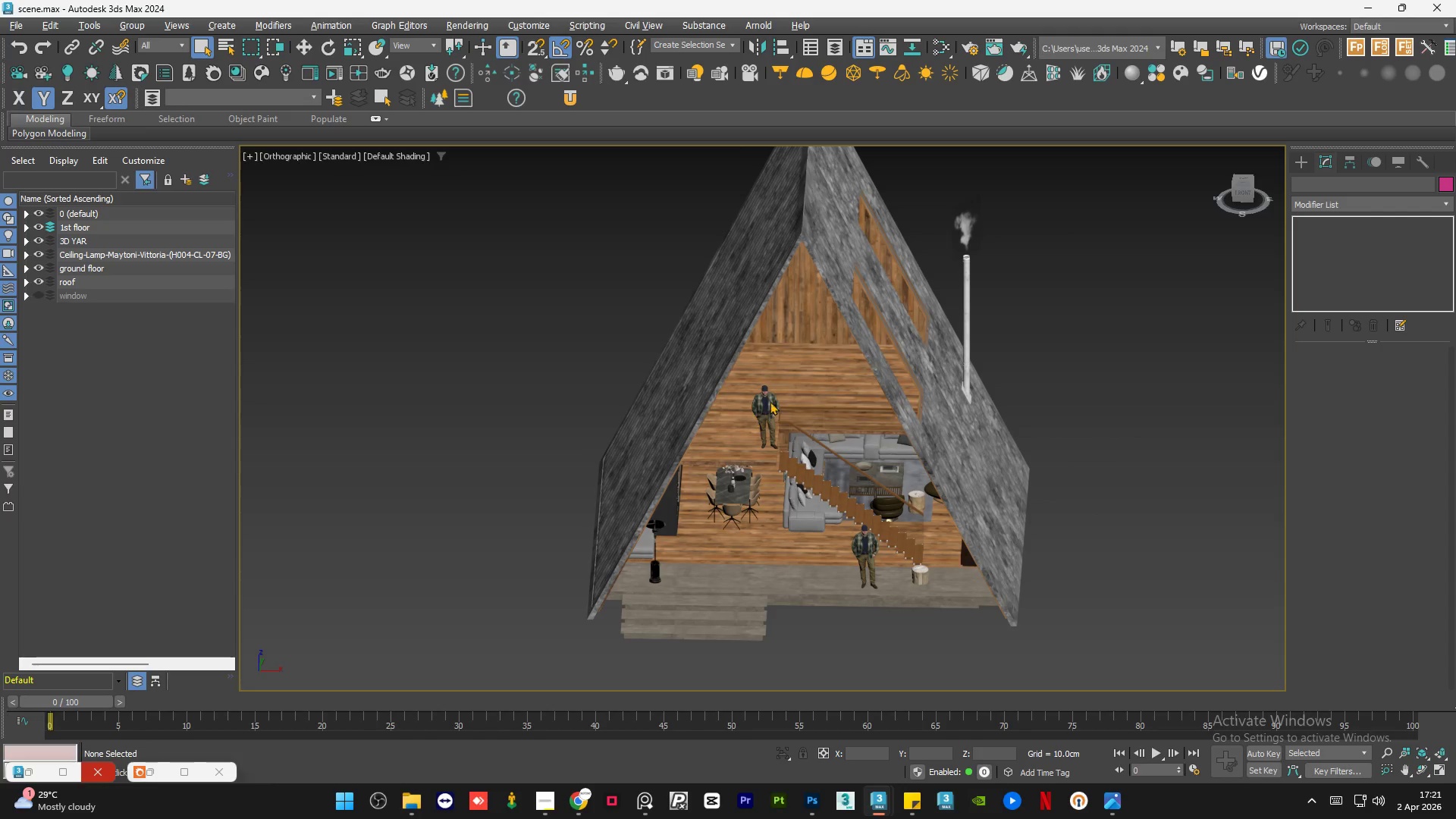 
mouse_move([825, 400])
 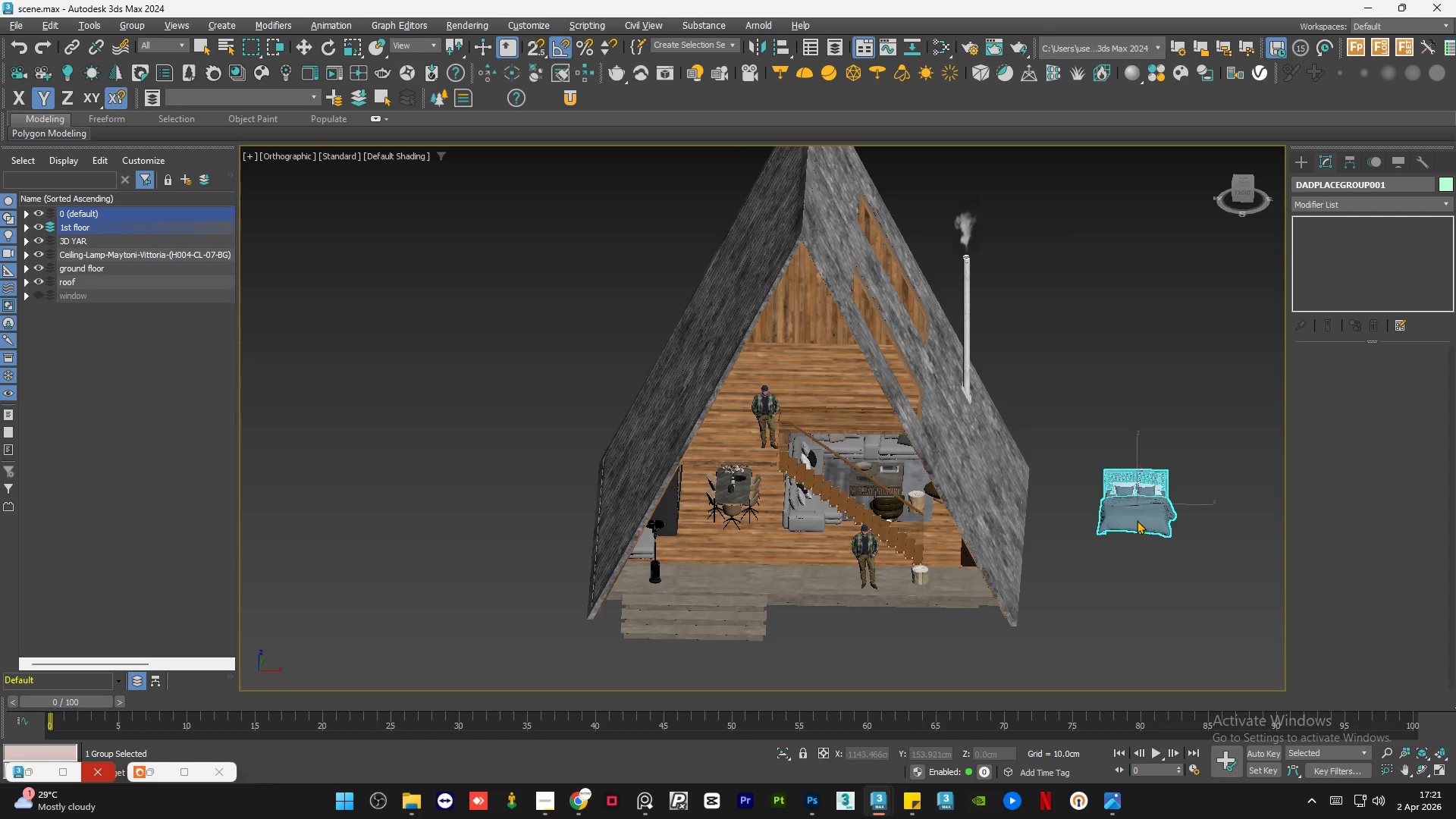 
double_click([1142, 595])
 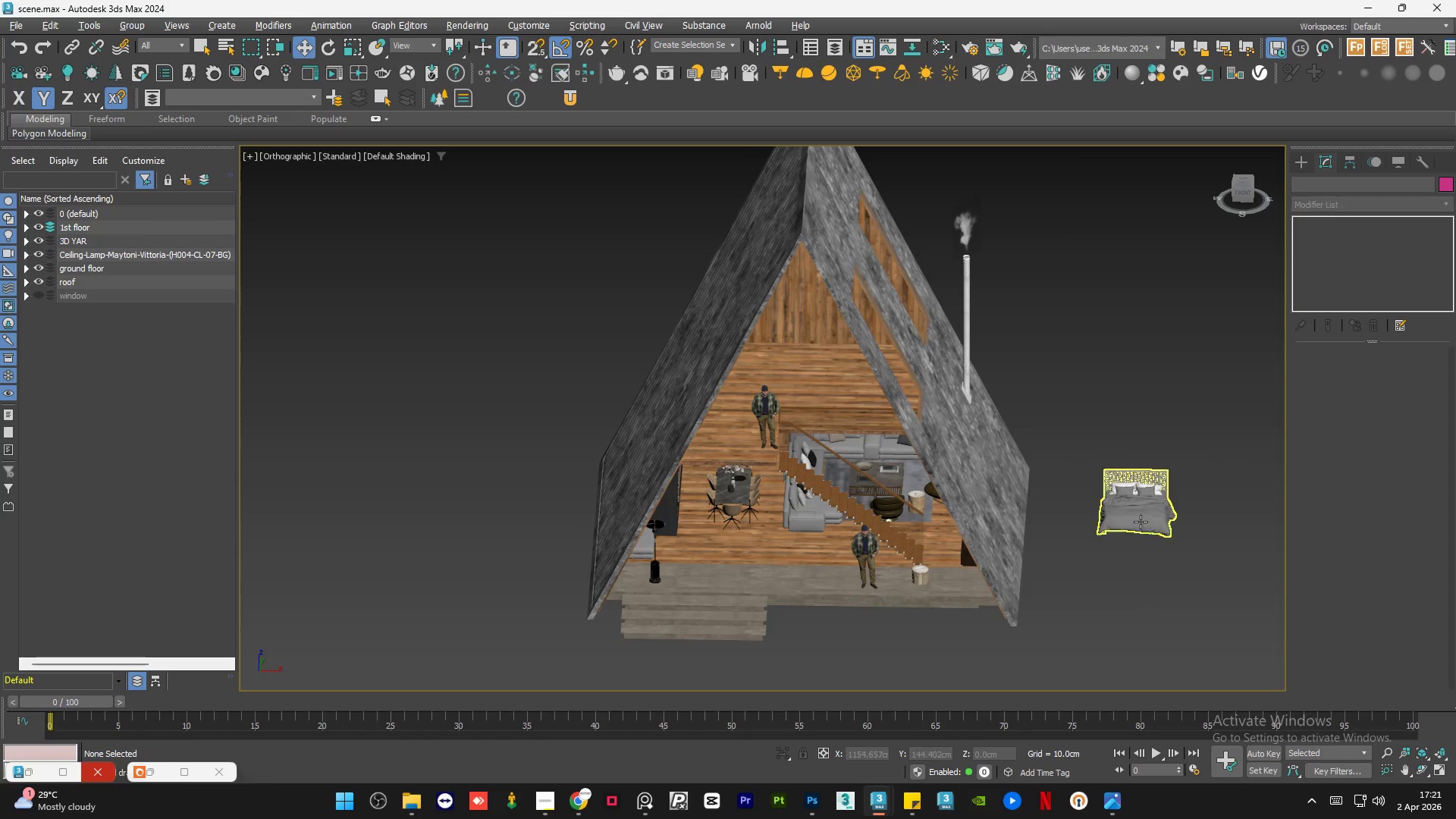 
triple_click([1141, 522])
 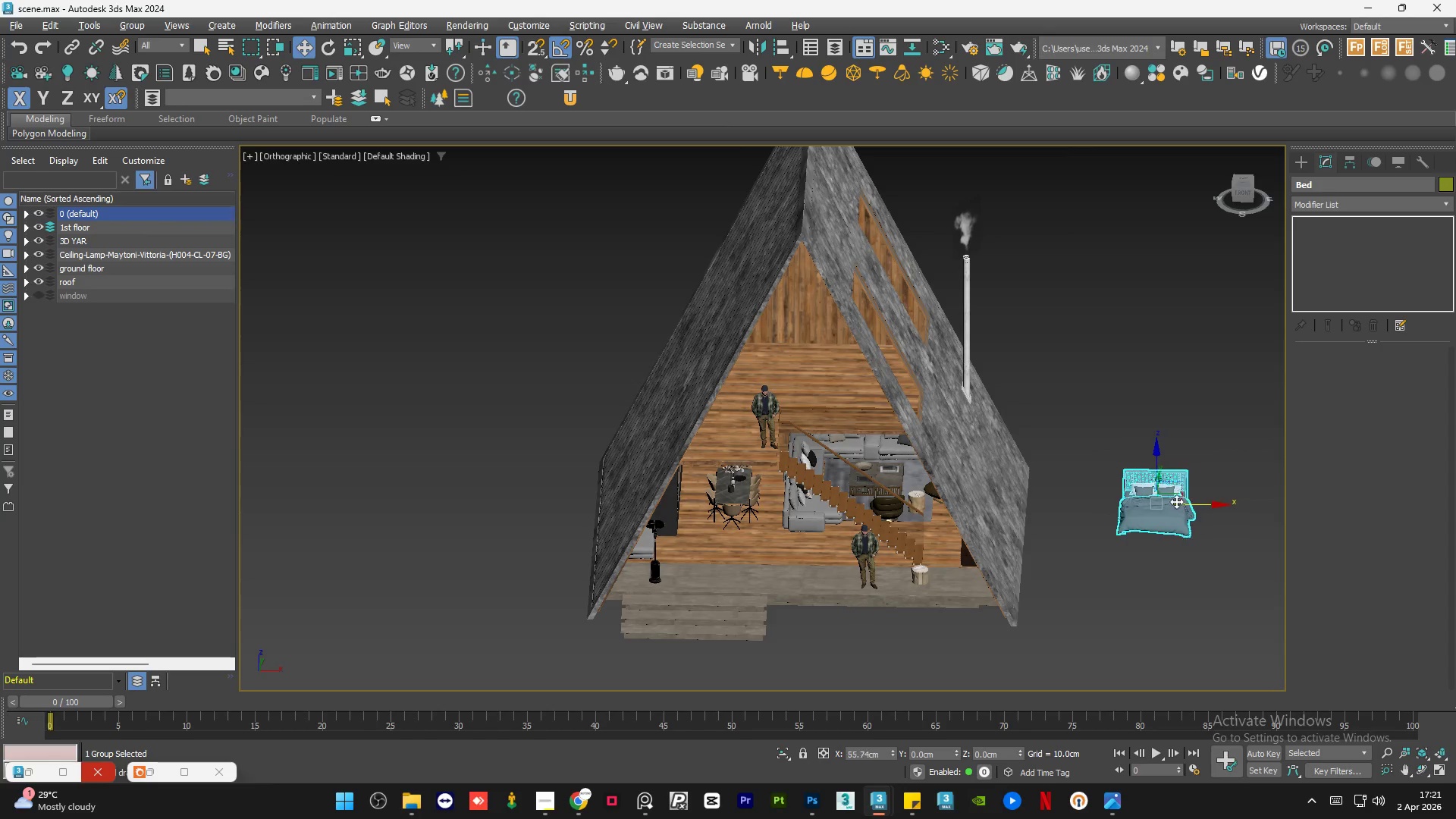 
scroll: coordinate [1162, 503], scroll_direction: up, amount: 7.0
 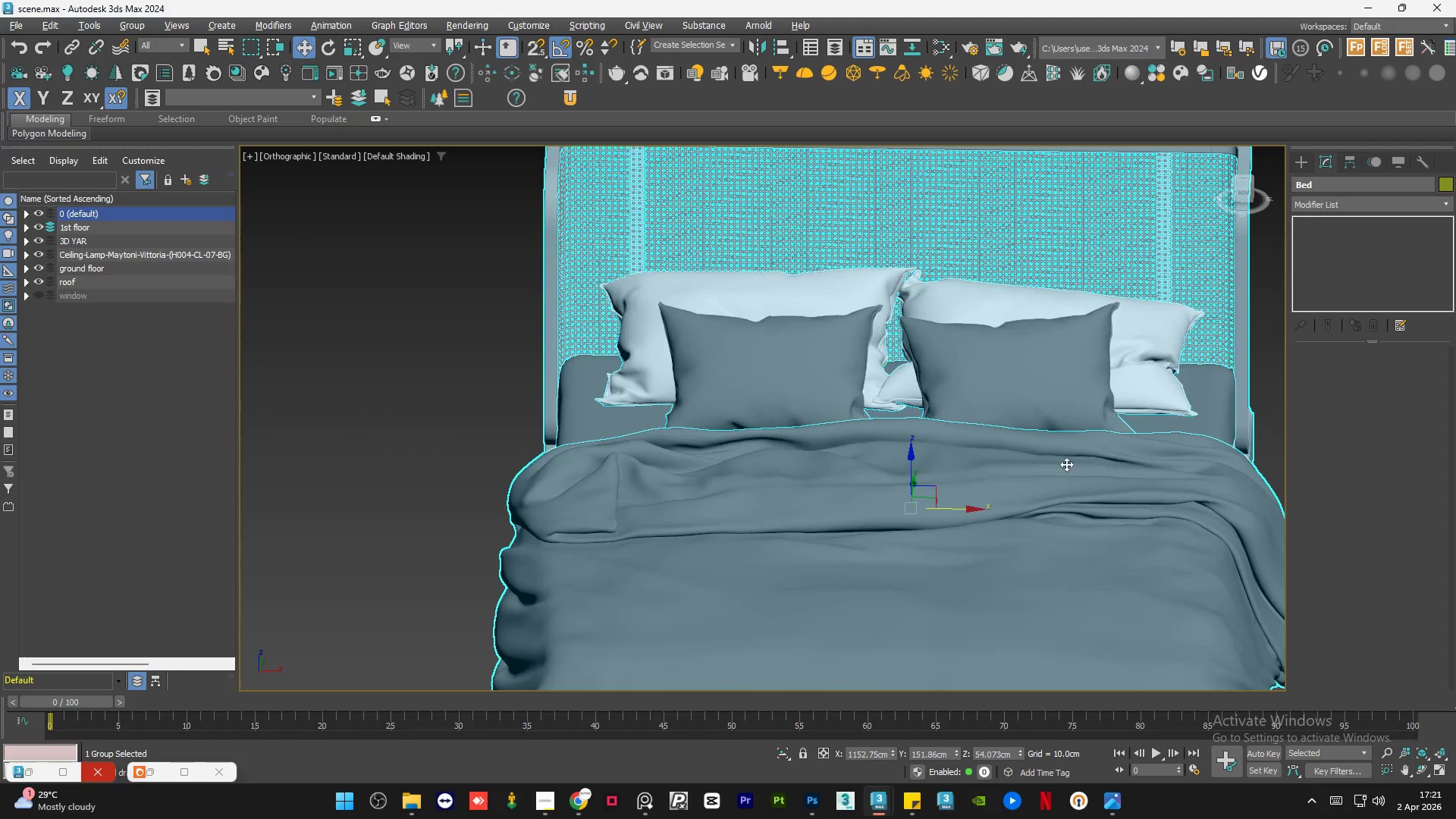 
scroll: coordinate [1064, 463], scroll_direction: down, amount: 6.0
 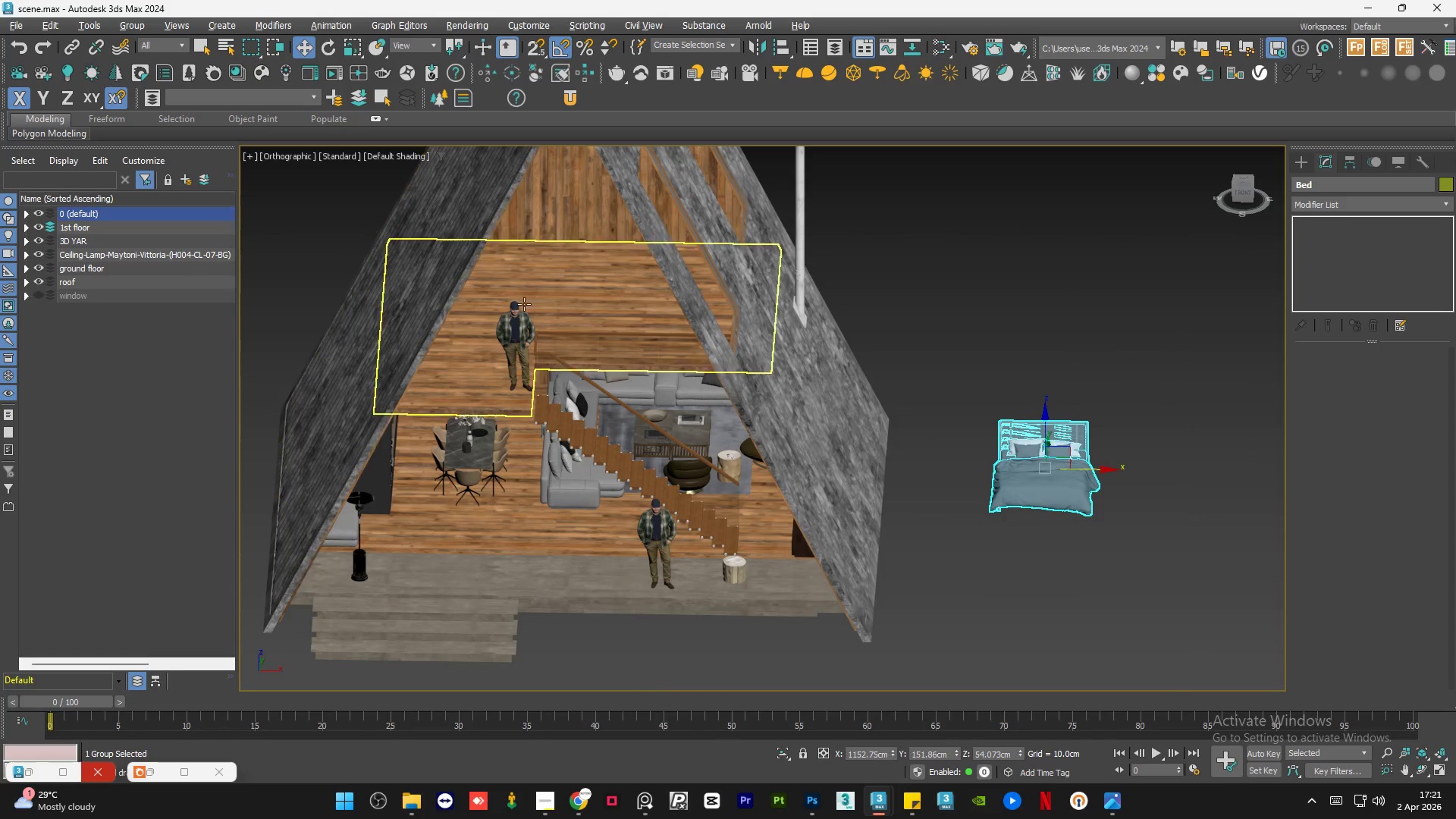 
left_click([591, 311])
 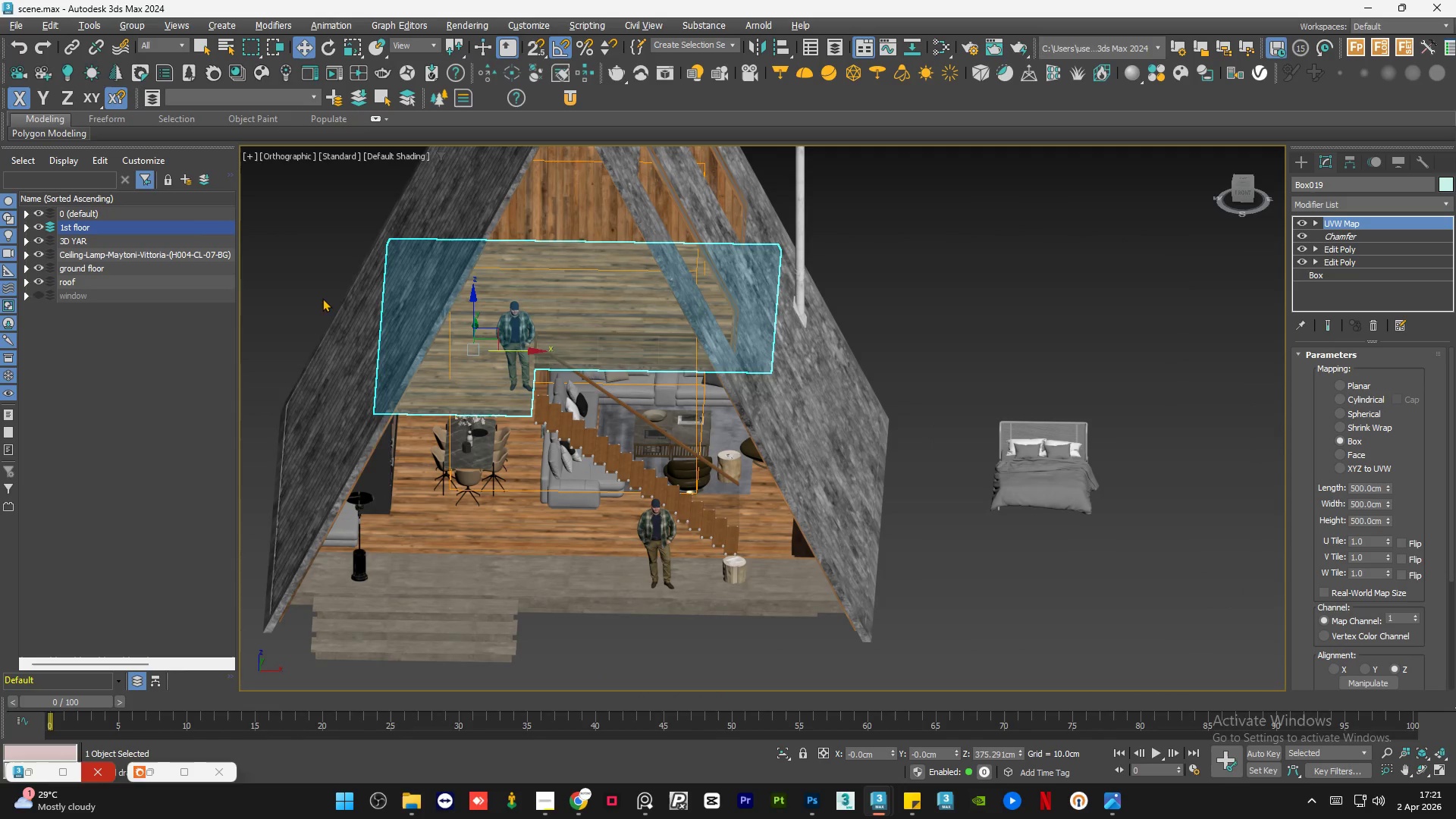 
left_click([965, 342])
 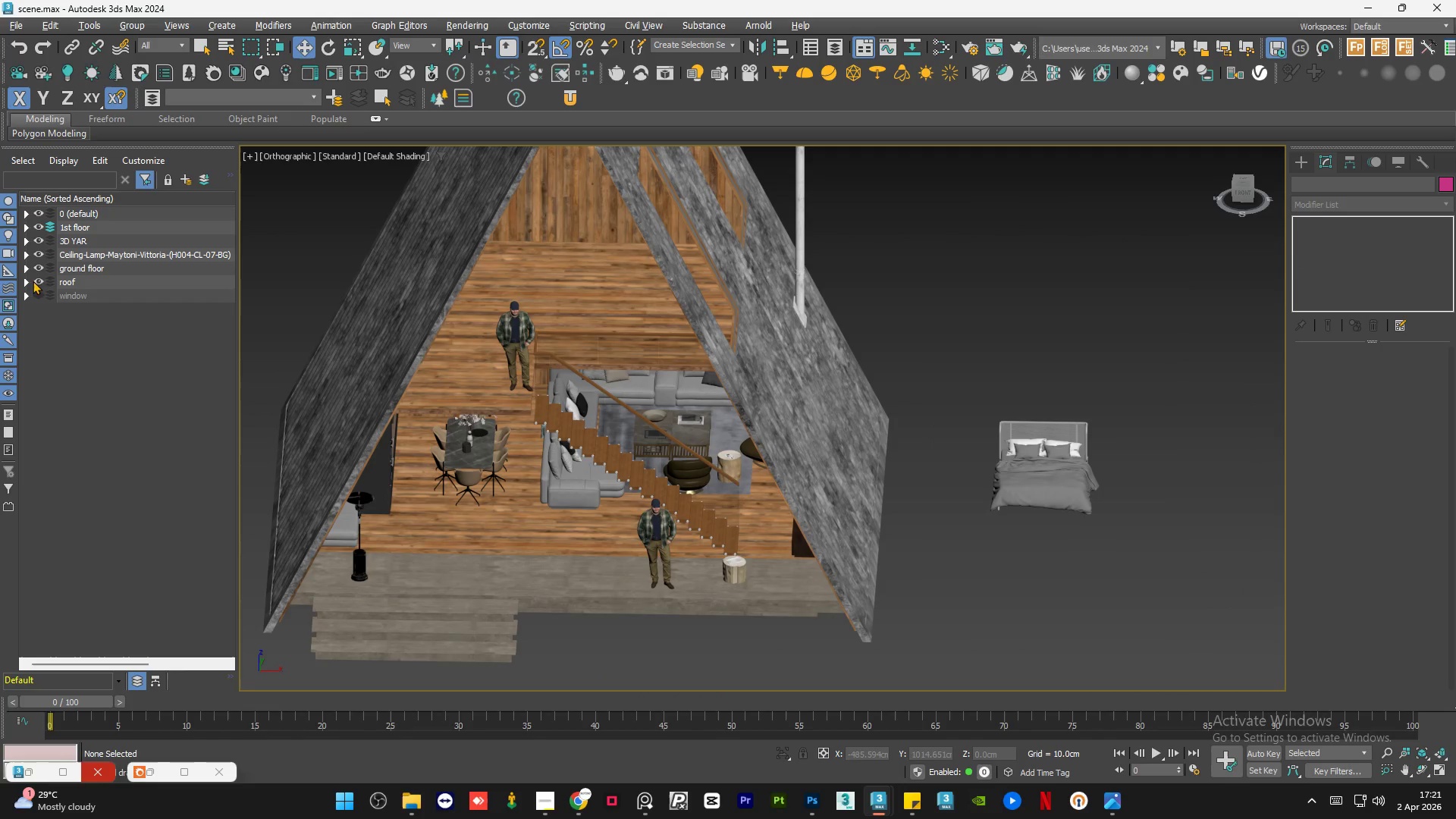 
left_click([37, 279])
 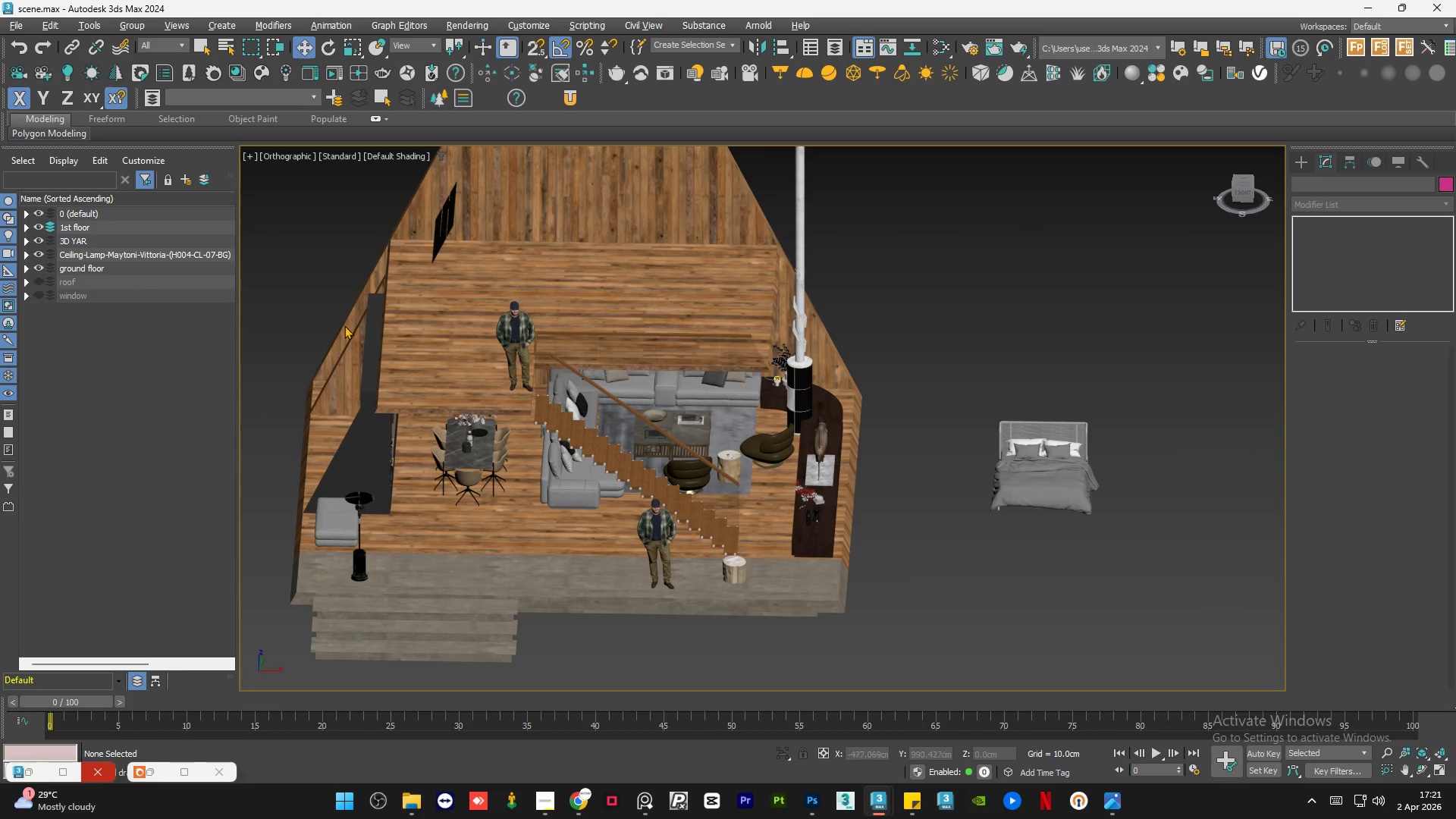 
scroll: coordinate [975, 455], scroll_direction: down, amount: 1.0
 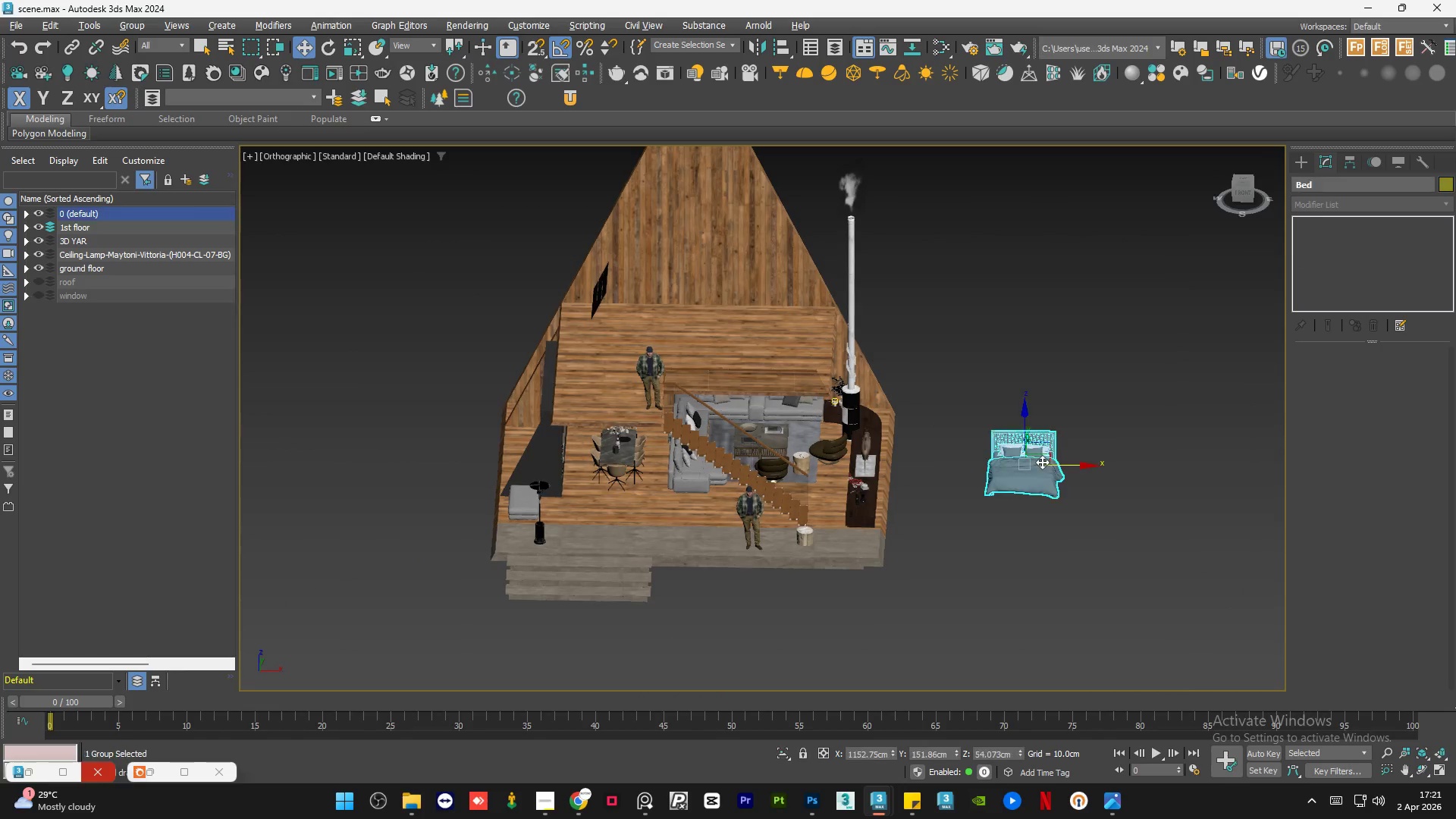 
hold_key(key=AltLeft, duration=0.58)
 